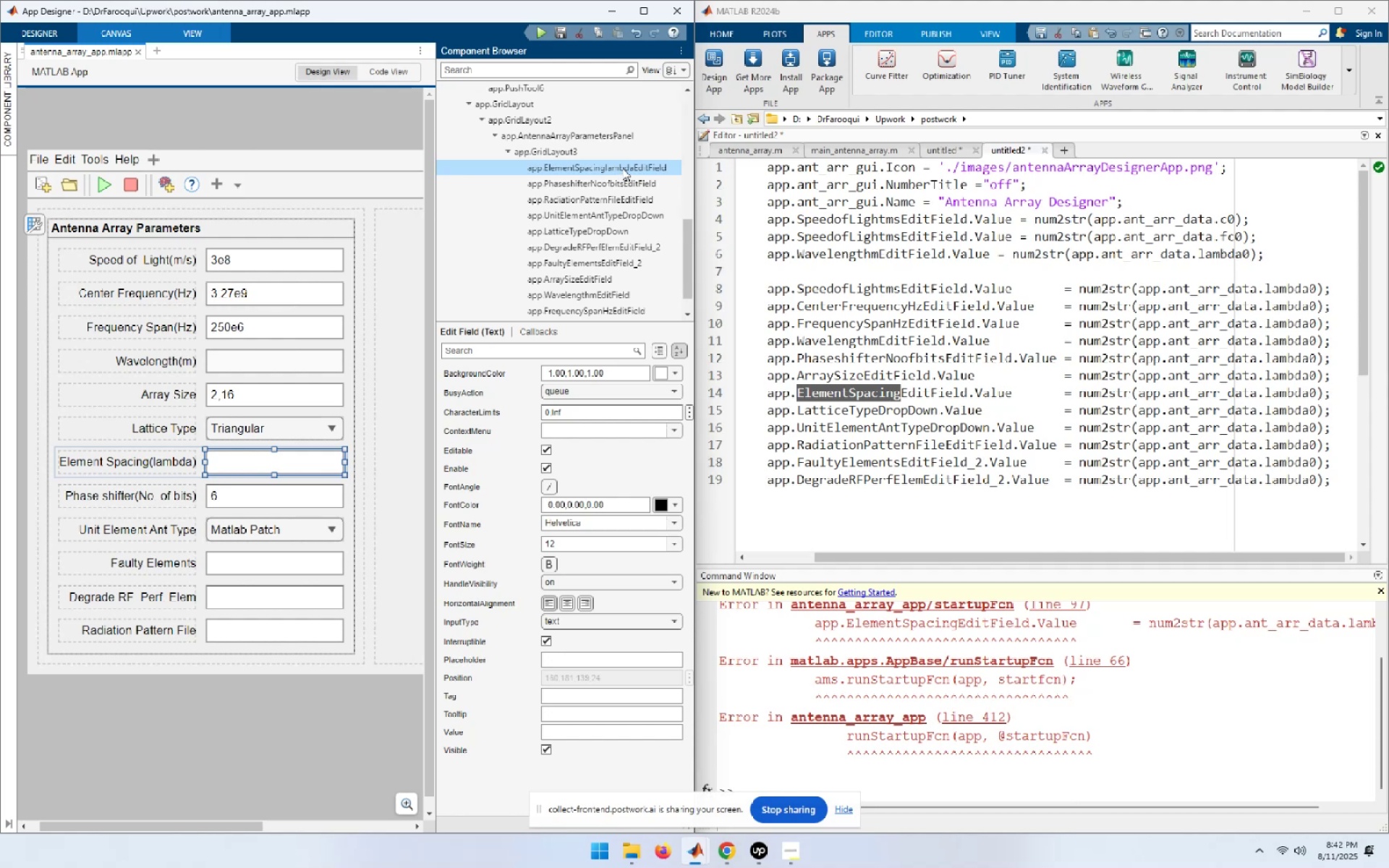 
double_click([622, 168])
 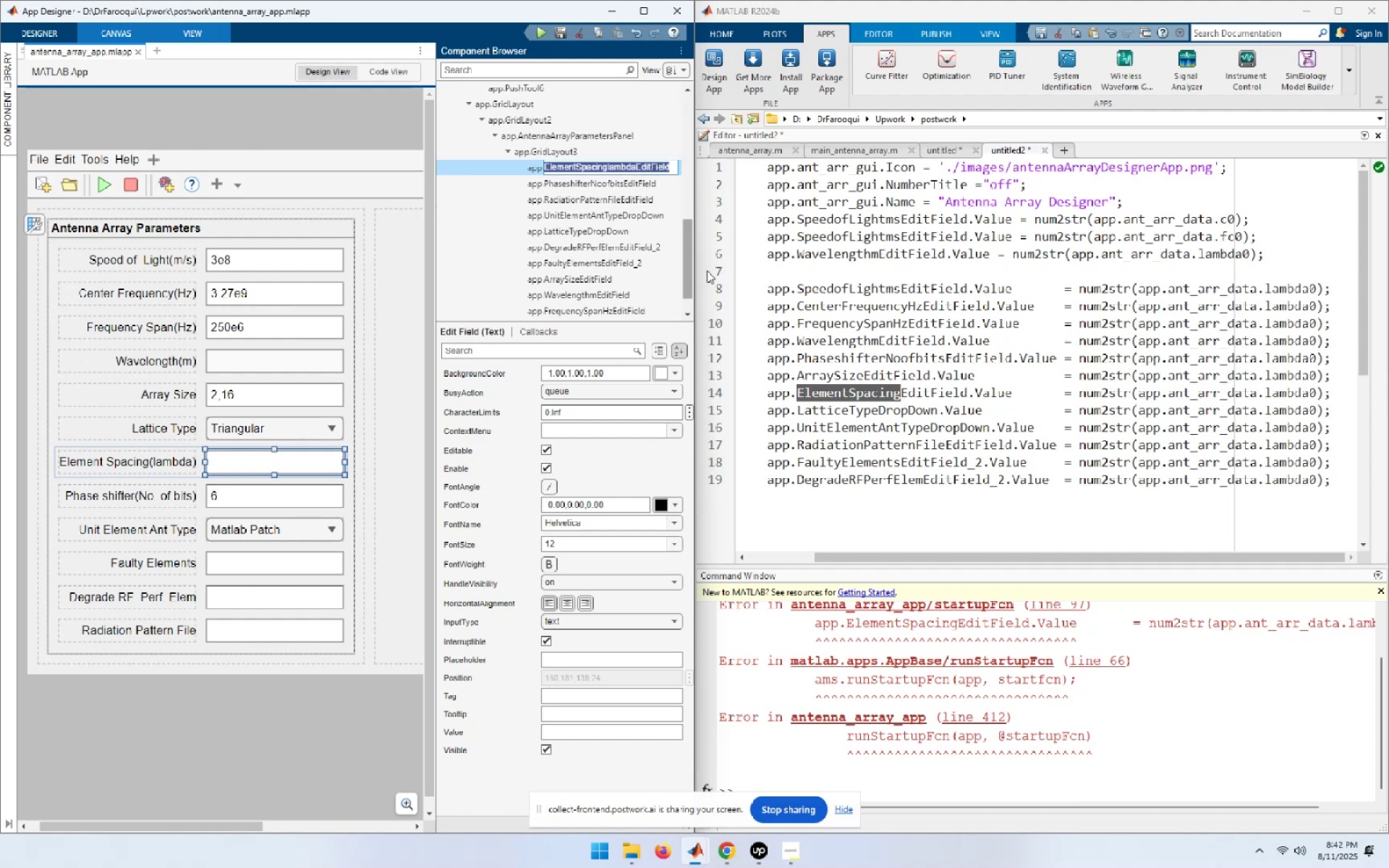 
key(ArrowRight)
 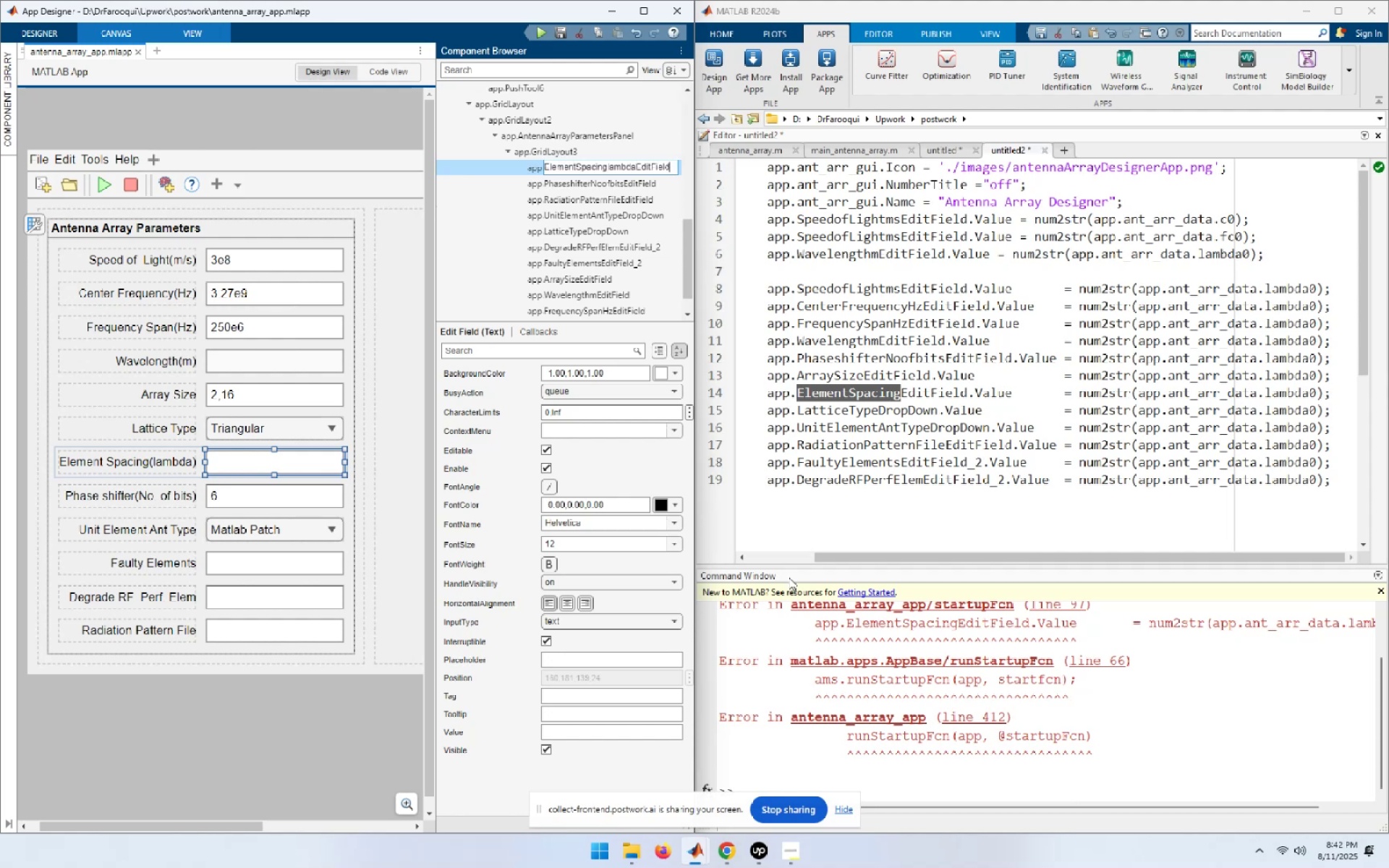 
left_click_drag(start_coordinate=[847, 624], to_coordinate=[1027, 626])
 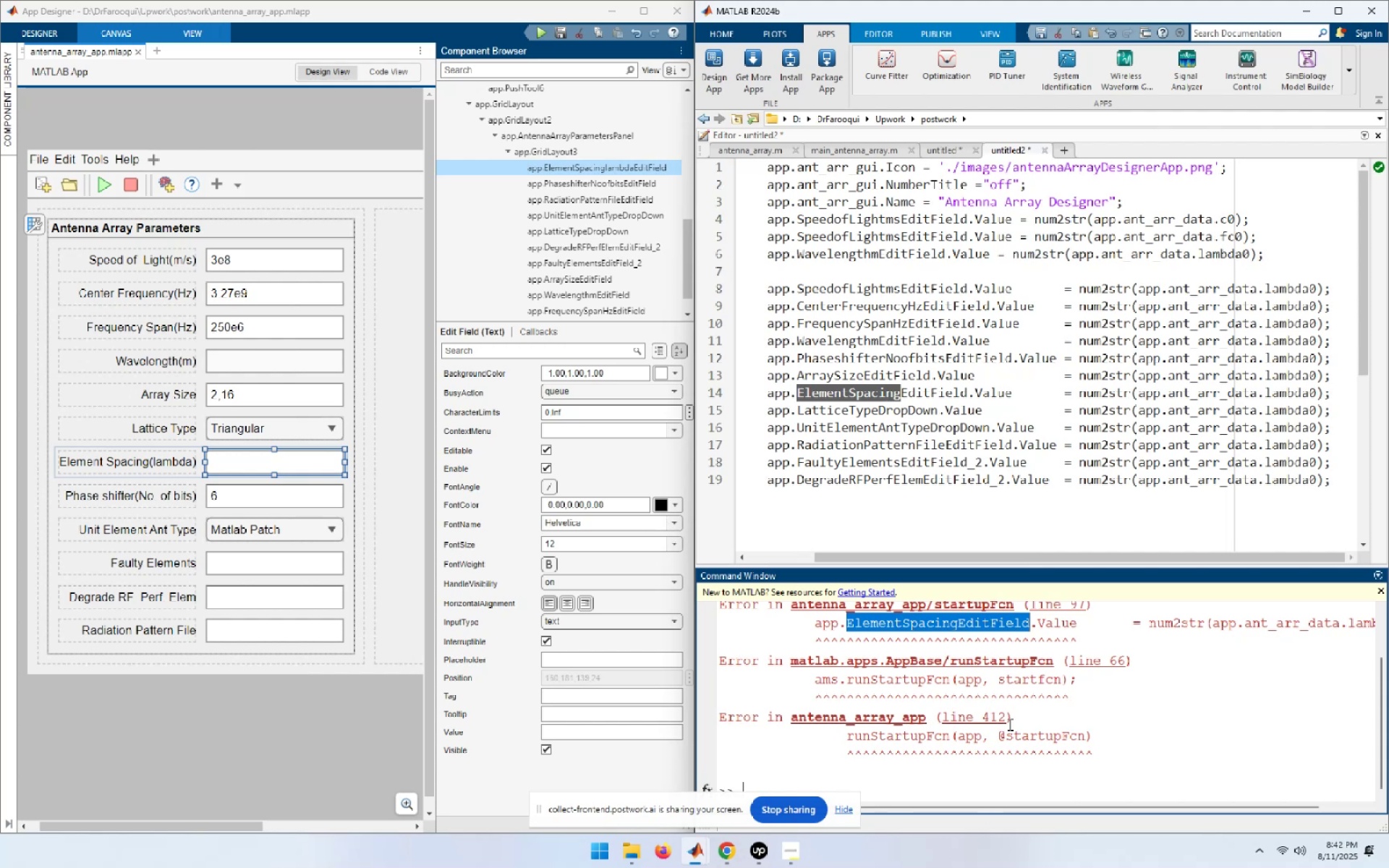 
key(Control+C)
 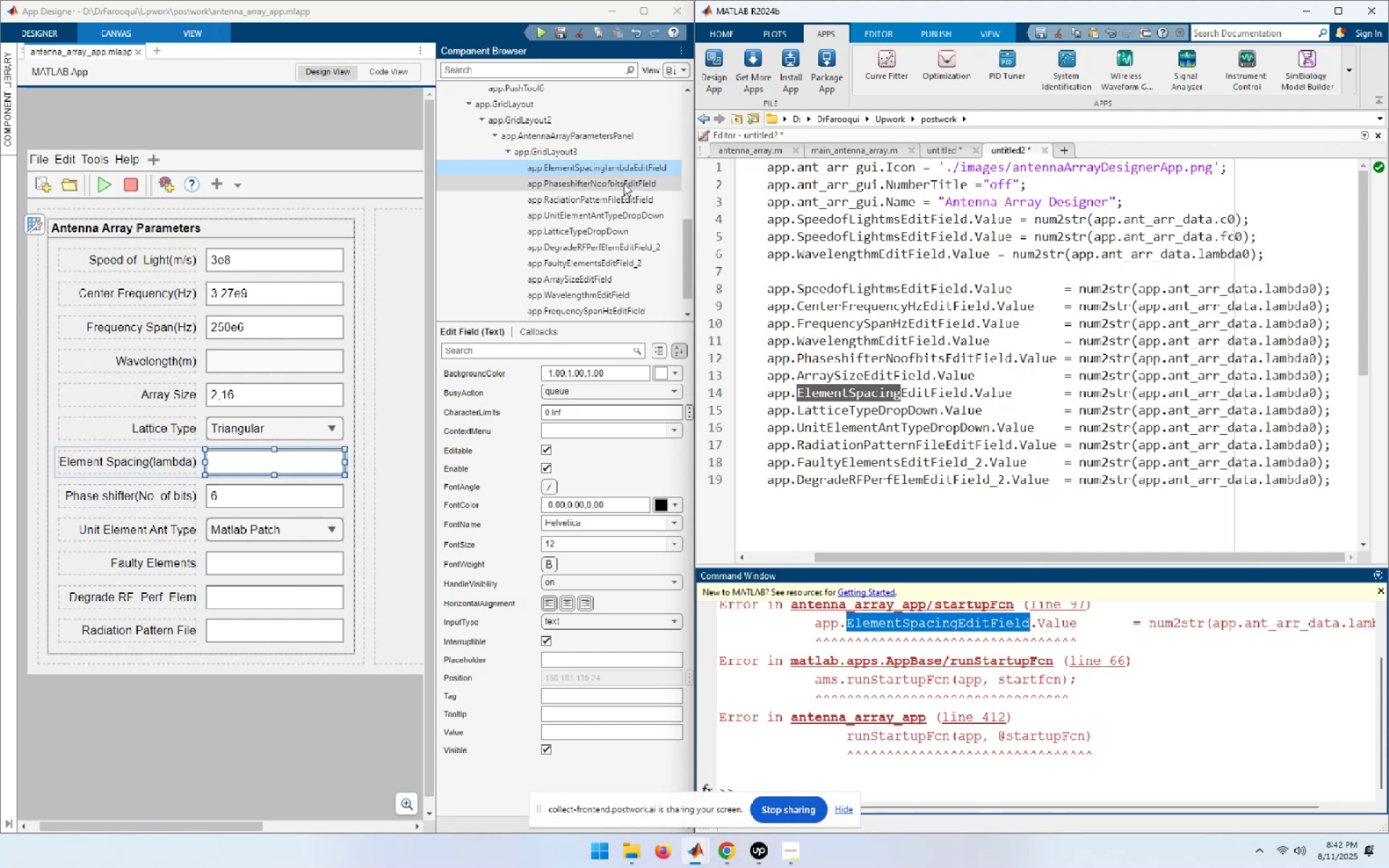 
left_click([622, 168])
 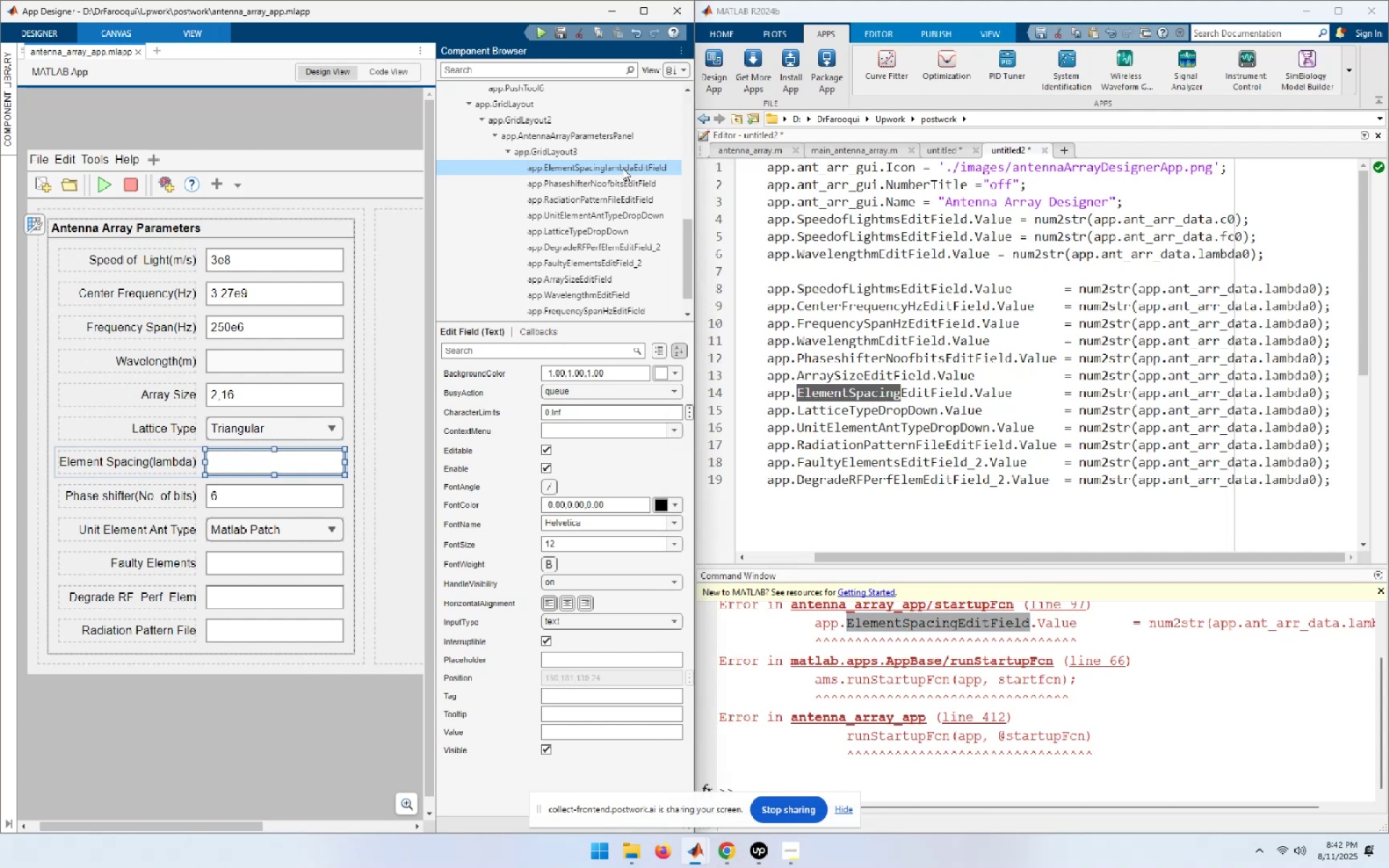 
left_click([622, 168])
 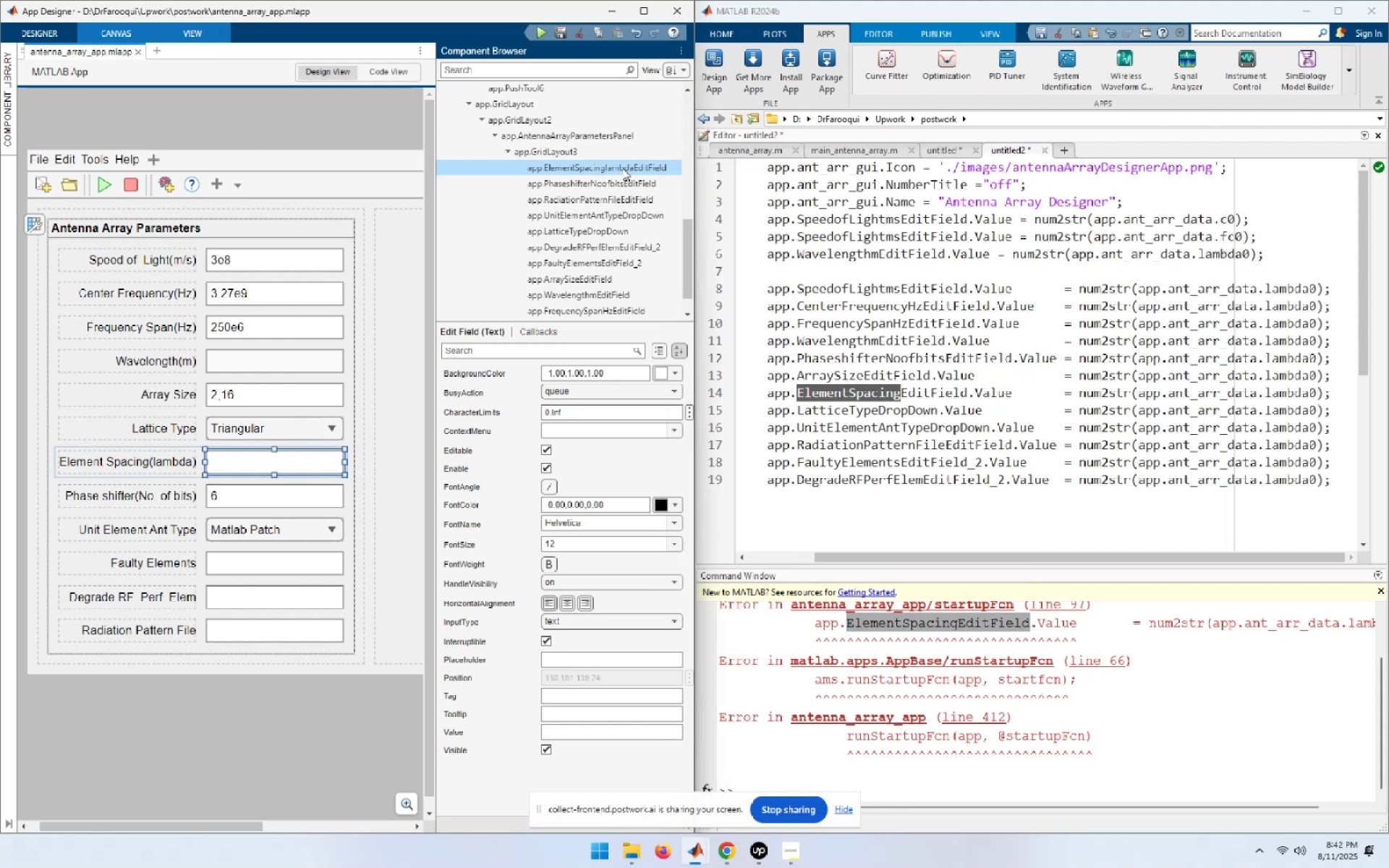 
left_click([651, 179])
 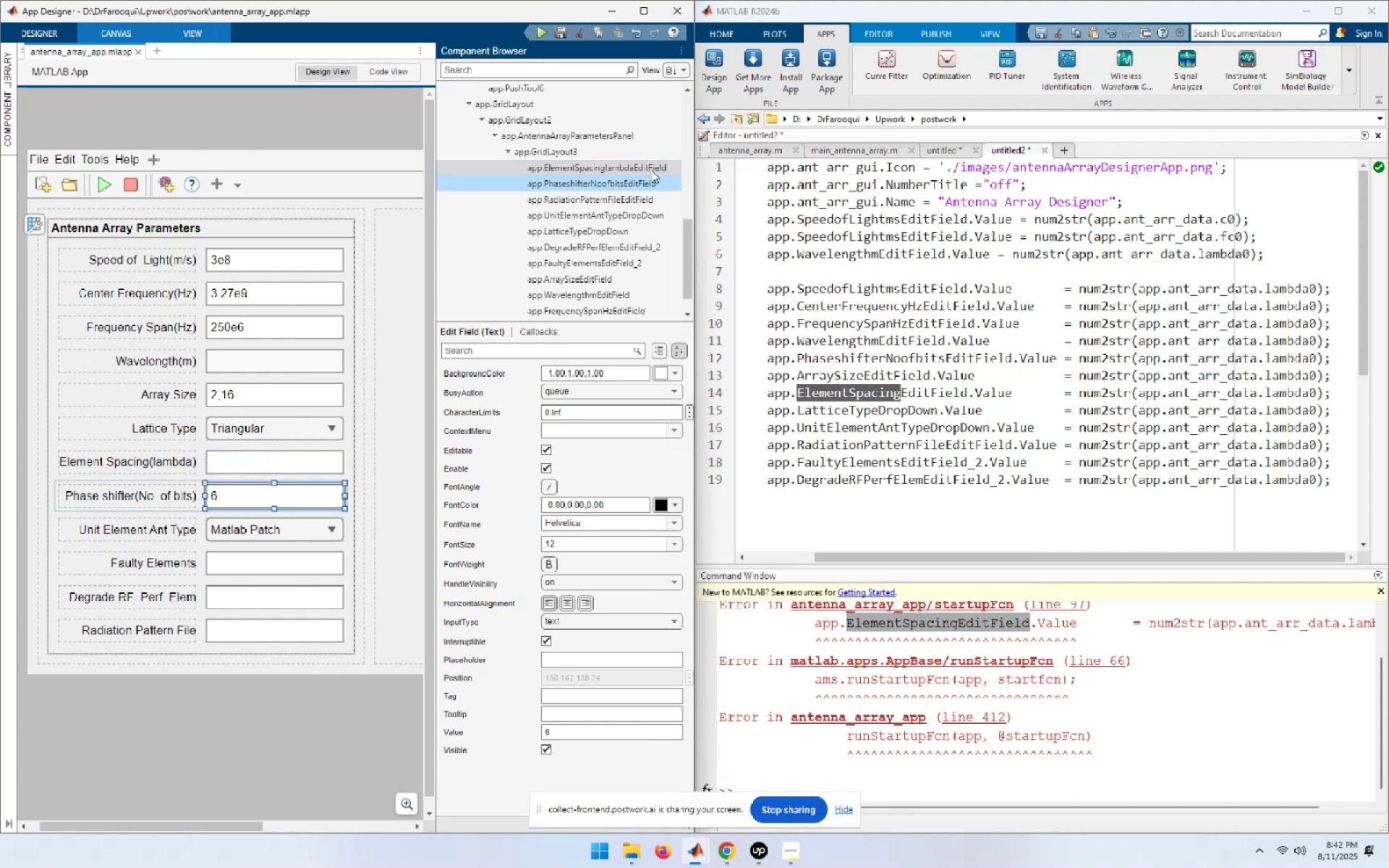 
left_click([651, 168])
 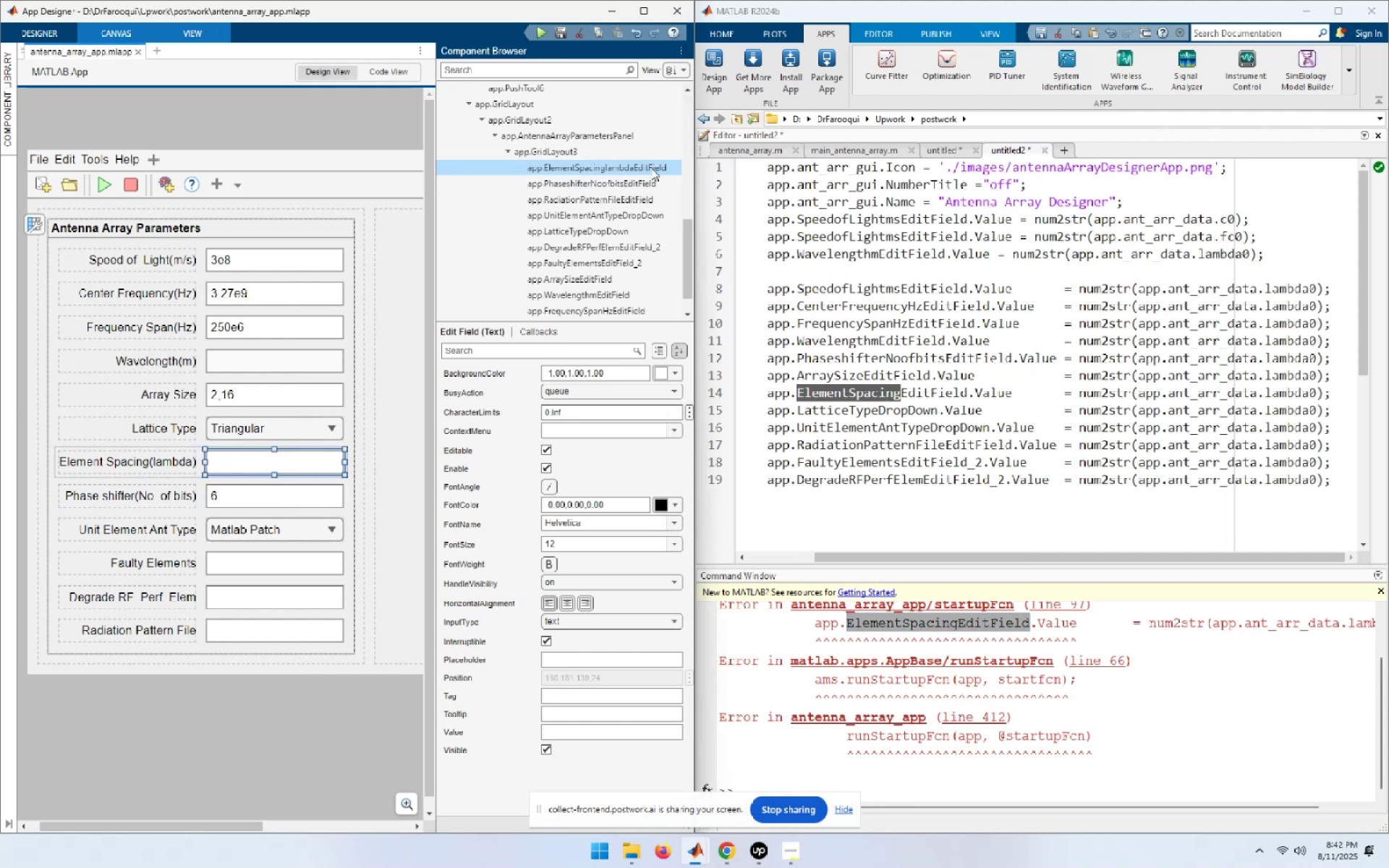 
left_click([651, 168])
 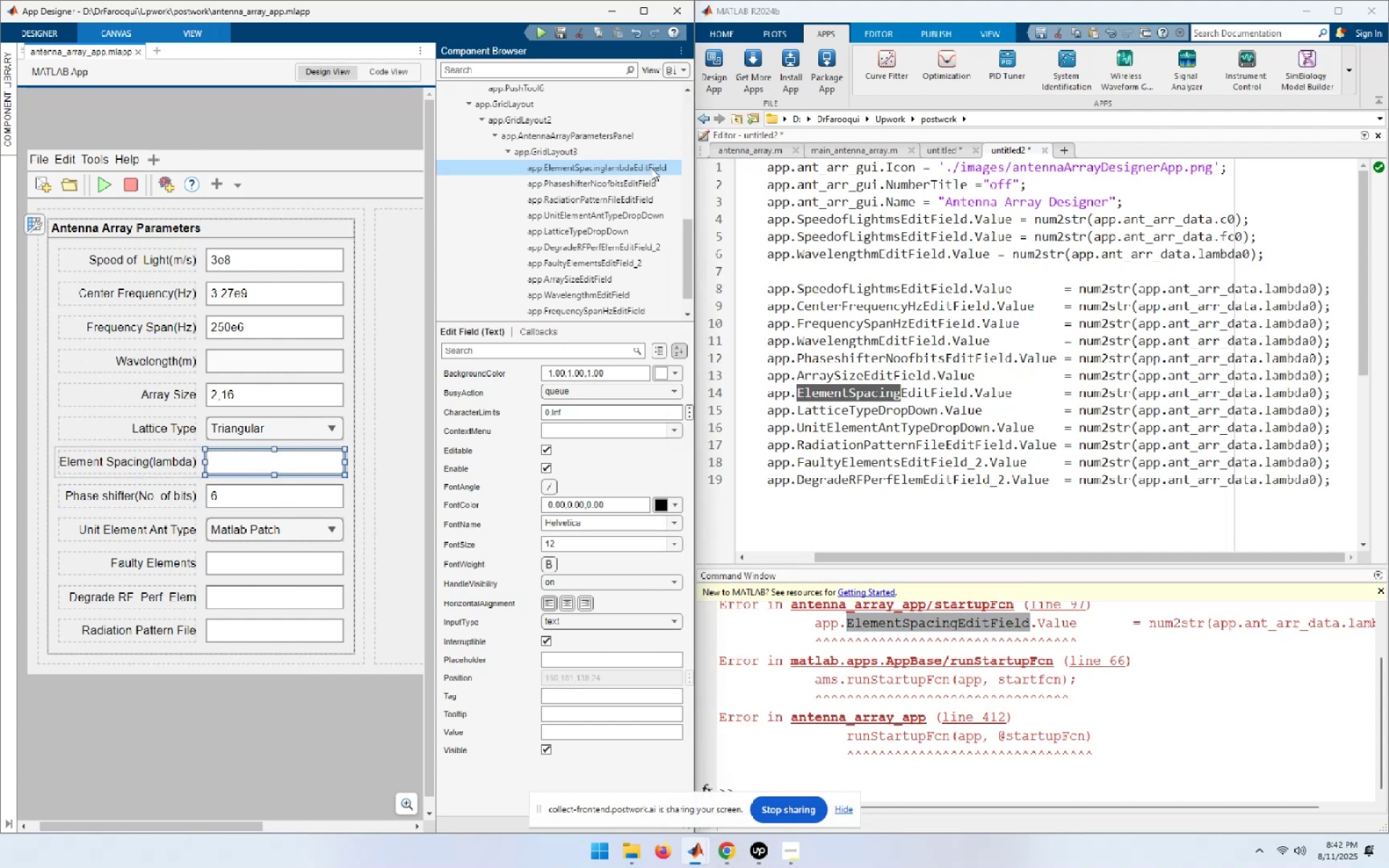 
double_click([651, 168])
 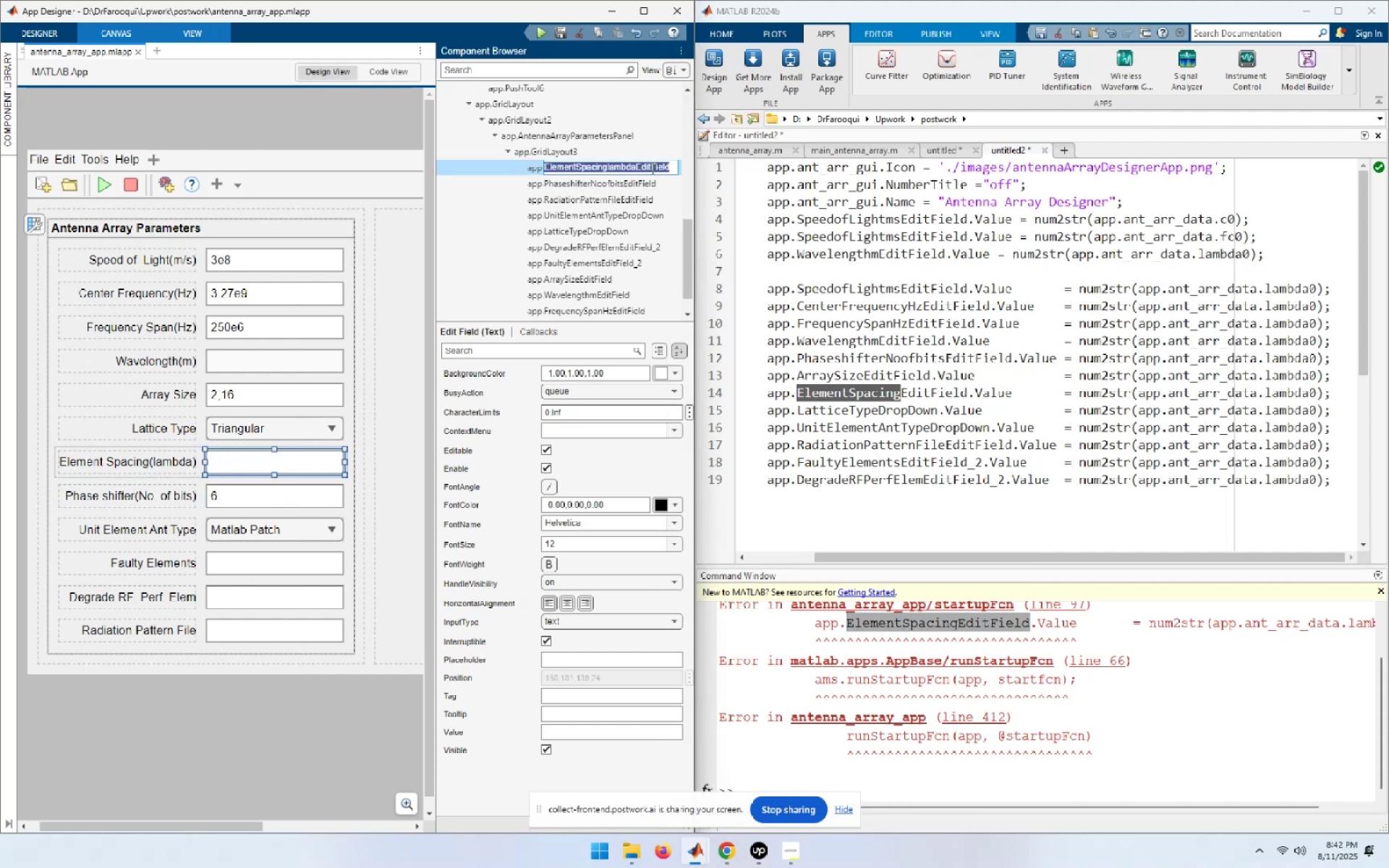 
key(Control+V)
 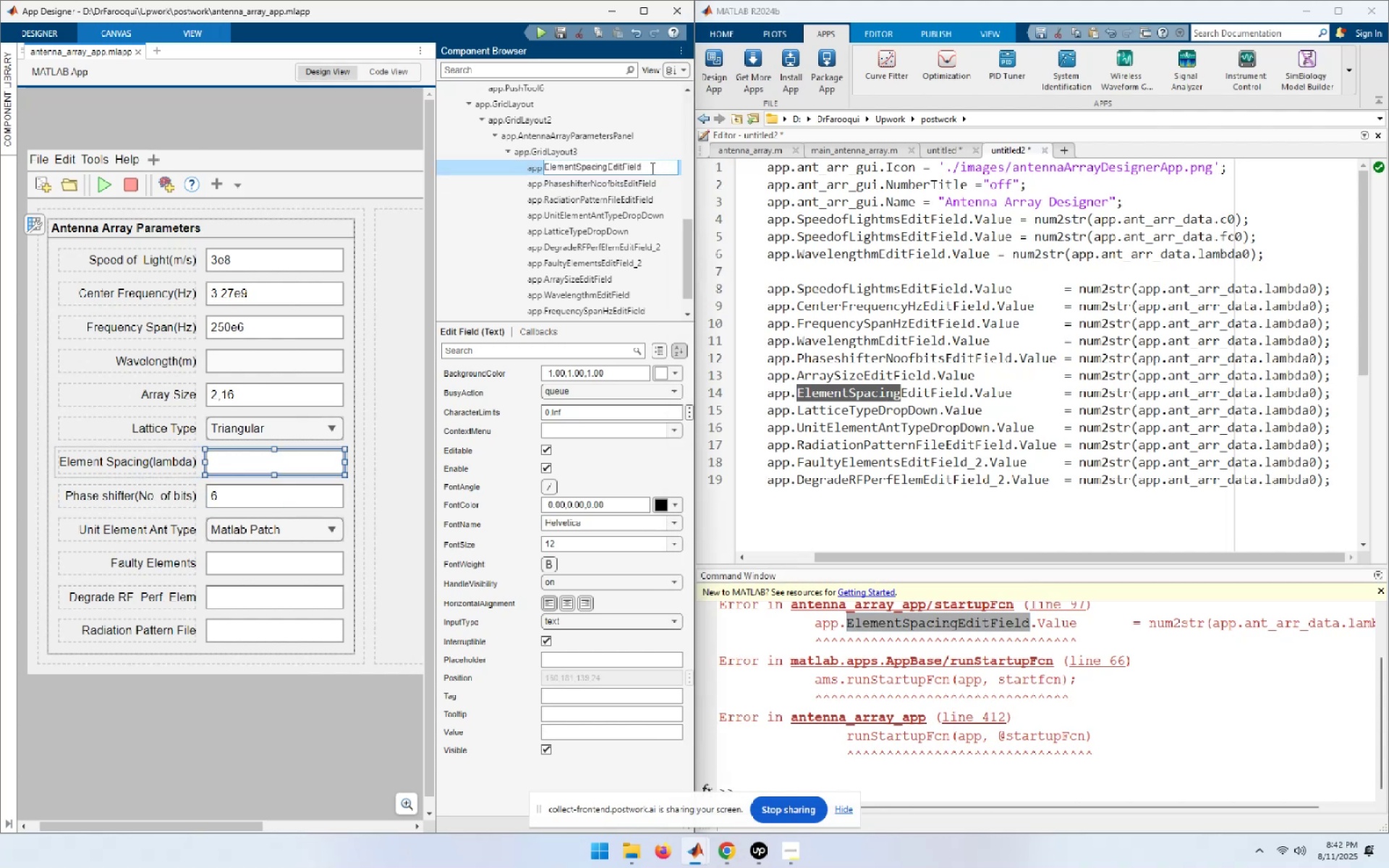 
key(NumpadEnter)
 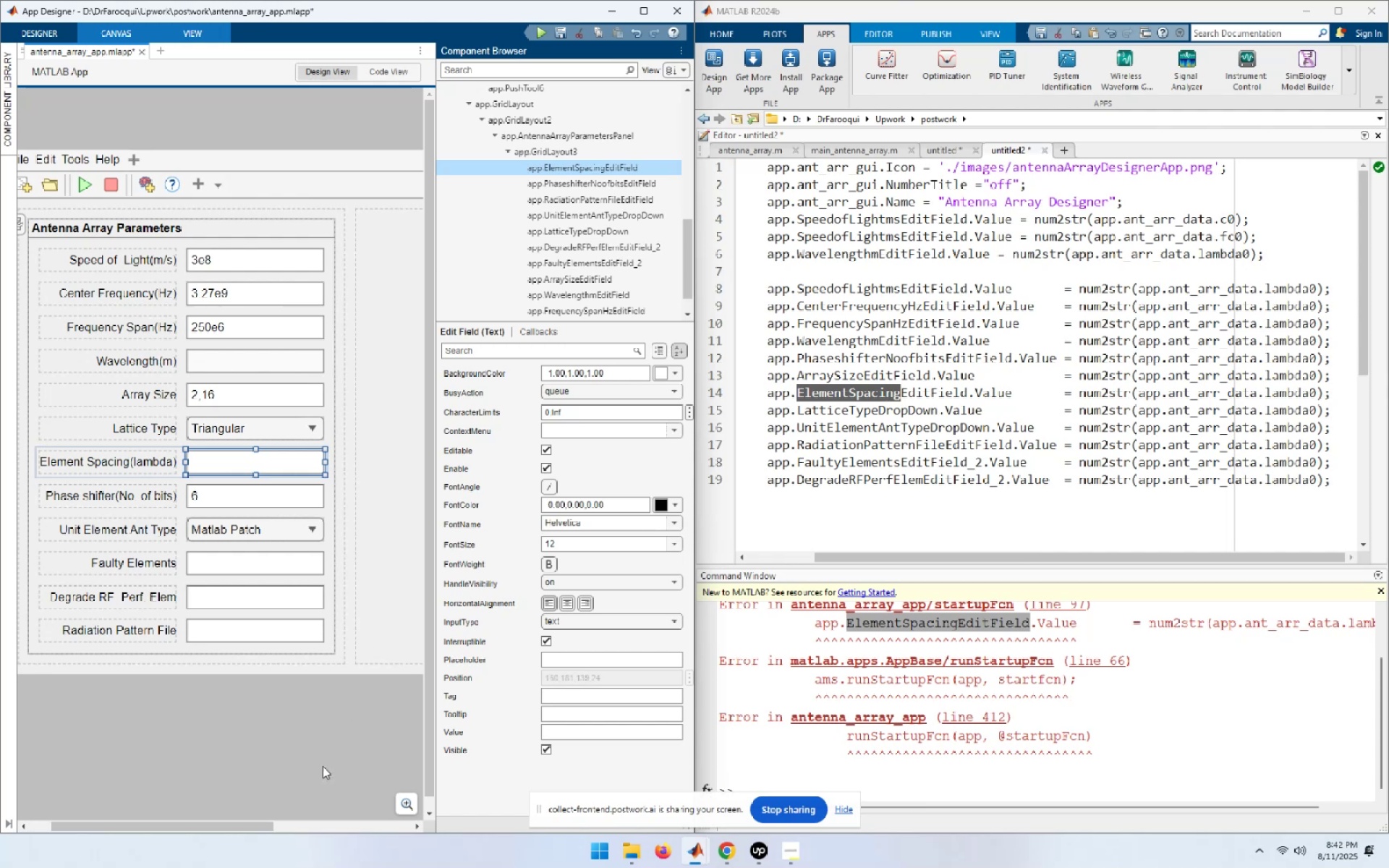 
left_click([271, 736])
 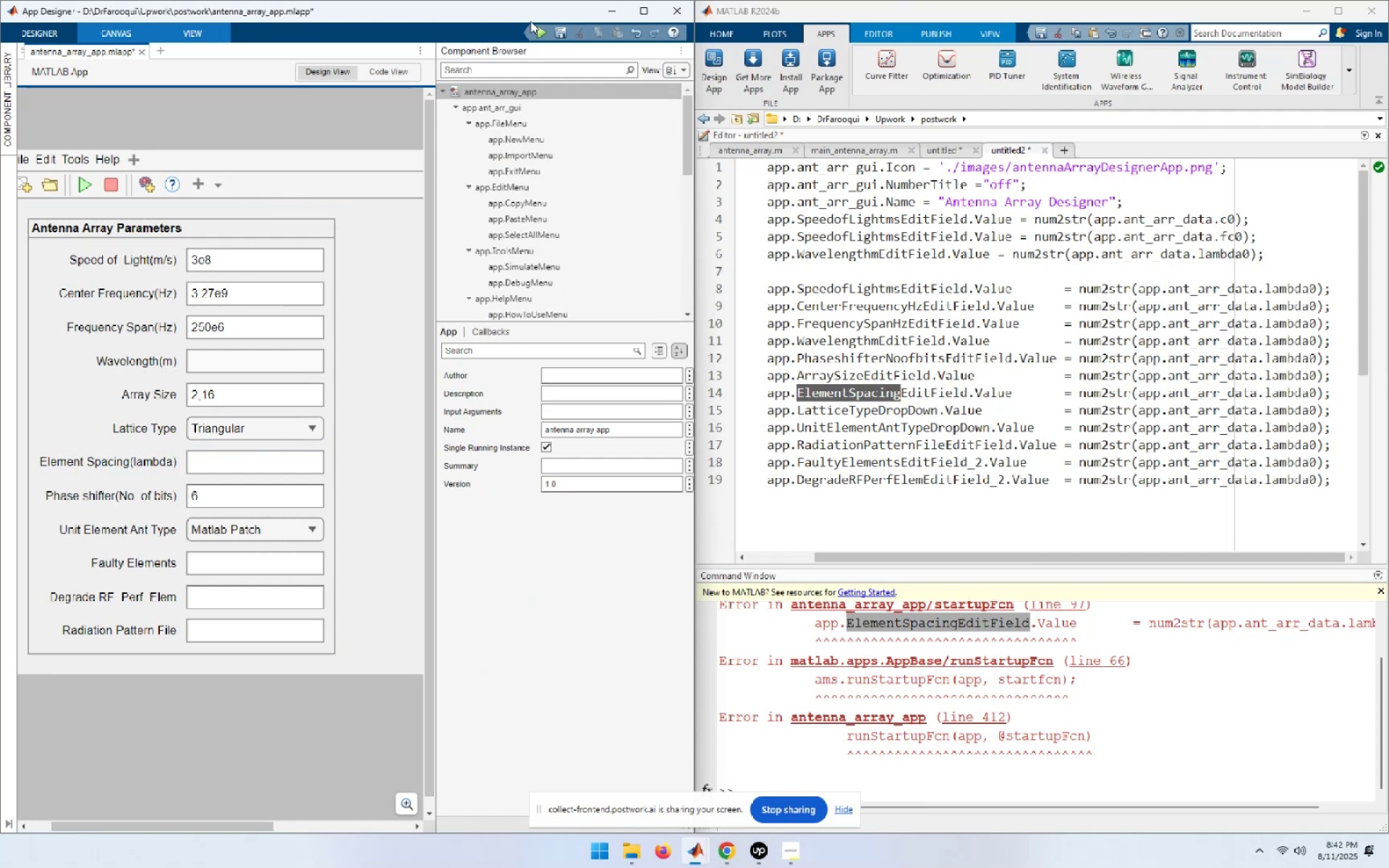 
left_click([545, 35])
 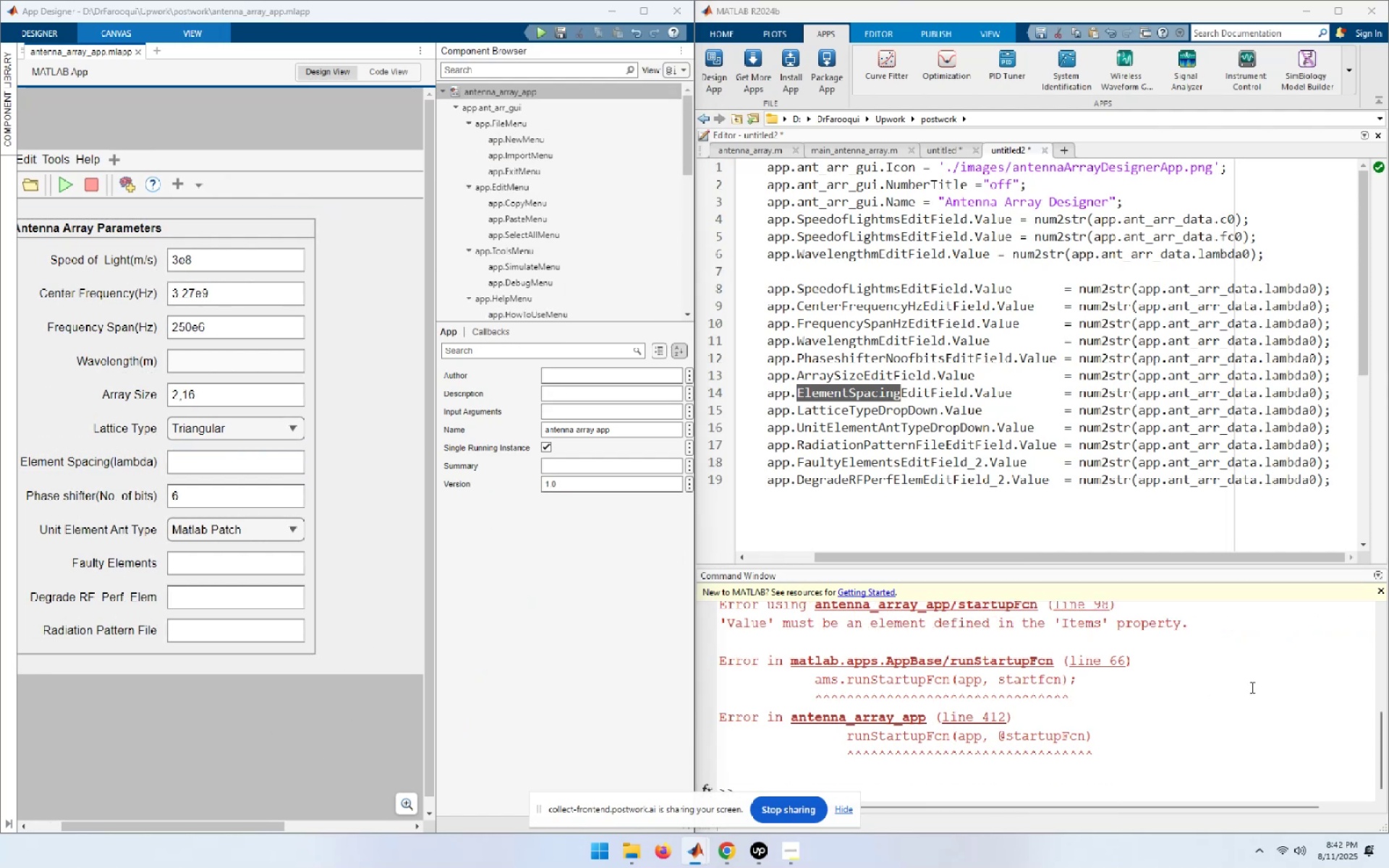 
wait(5.26)
 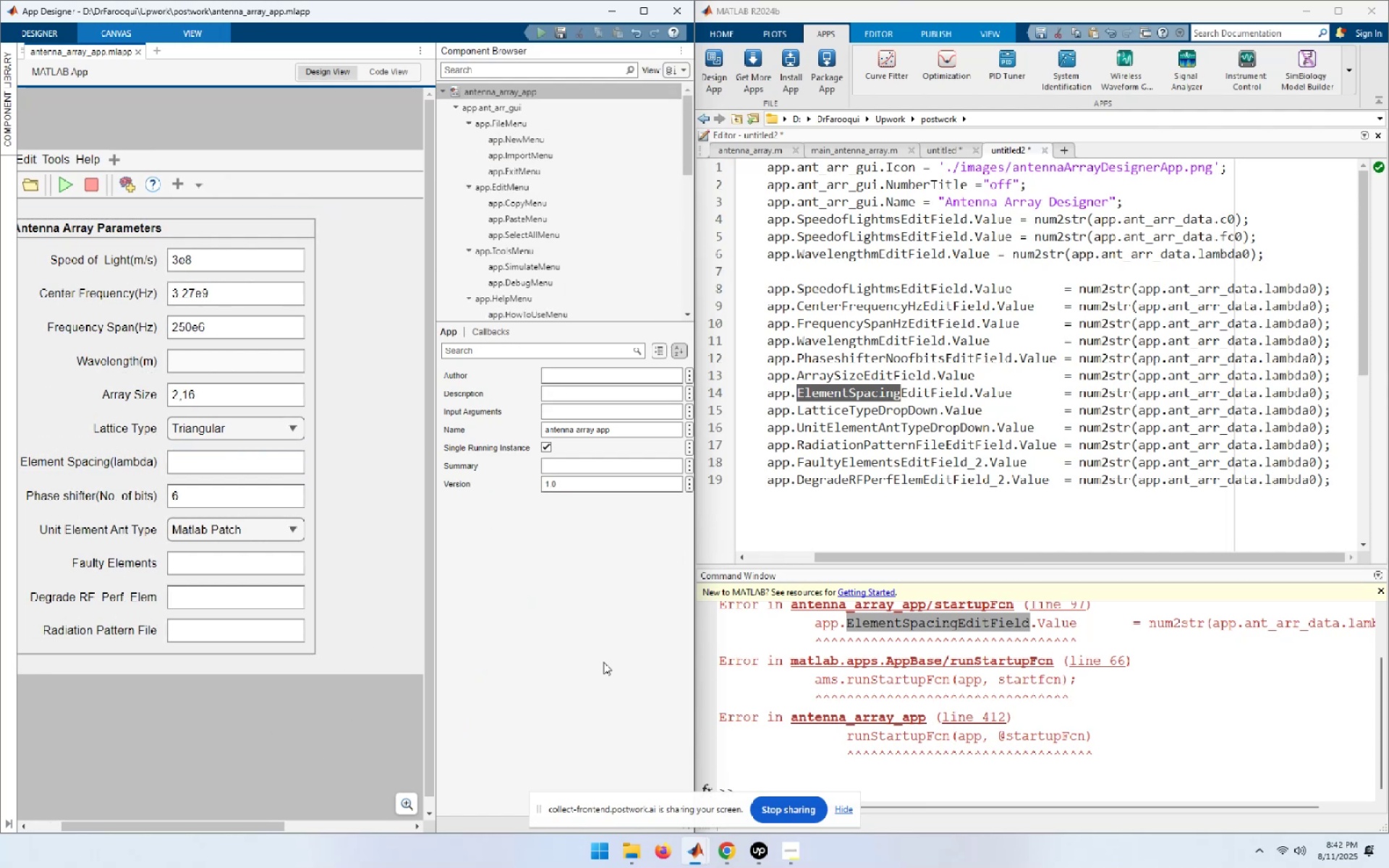 
left_click([1251, 687])
 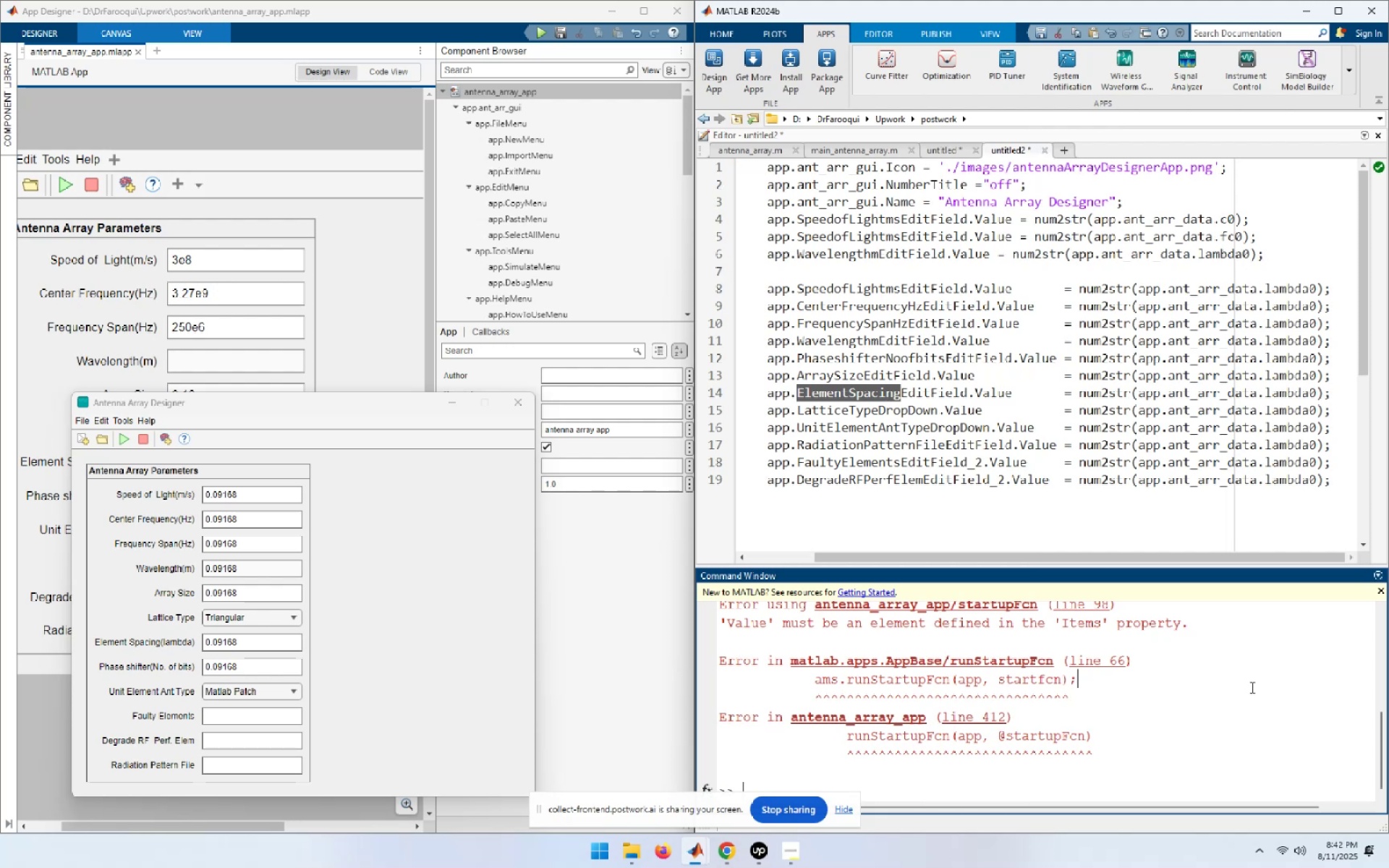 
key(C)
 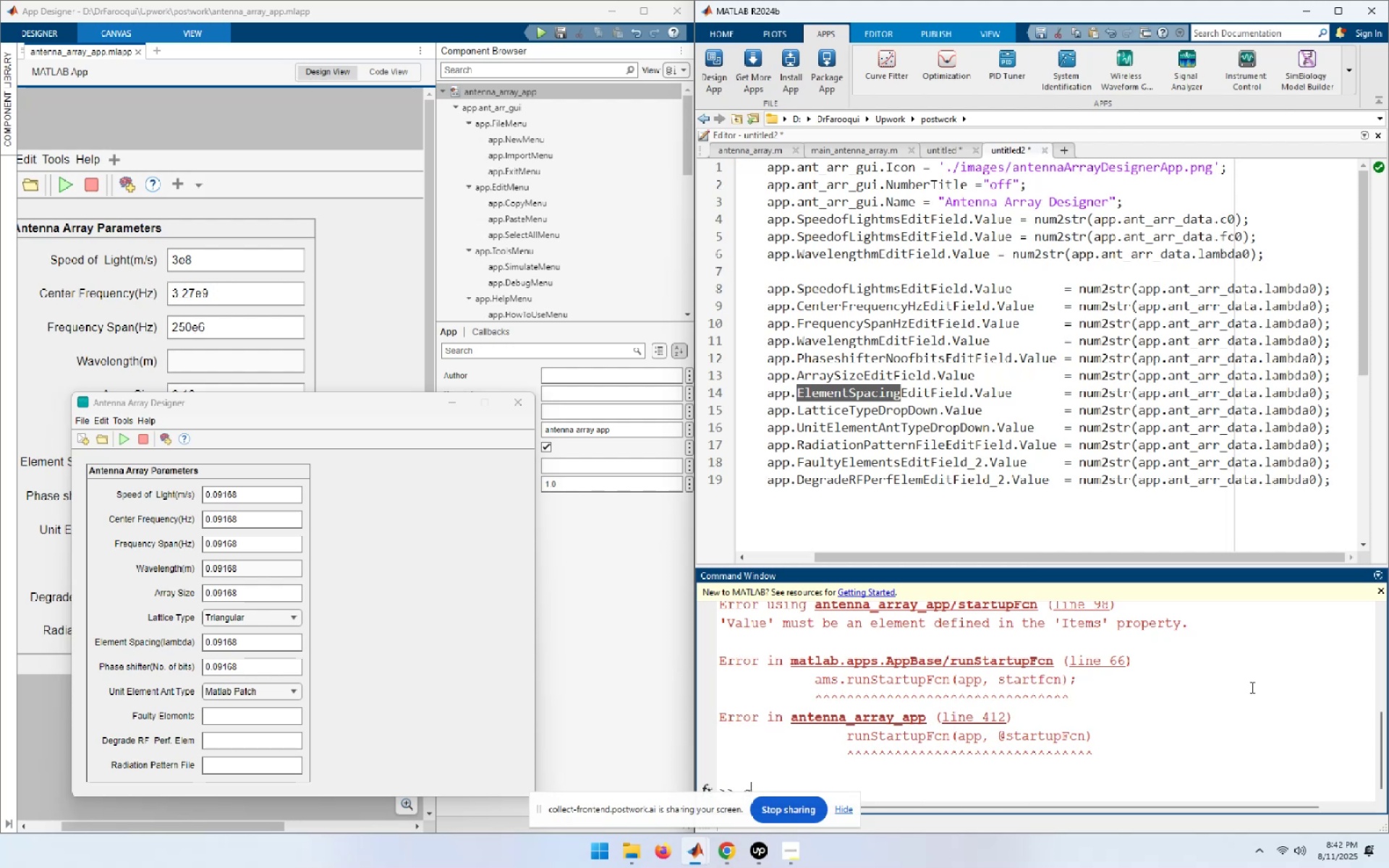 
key(ArrowUp)
 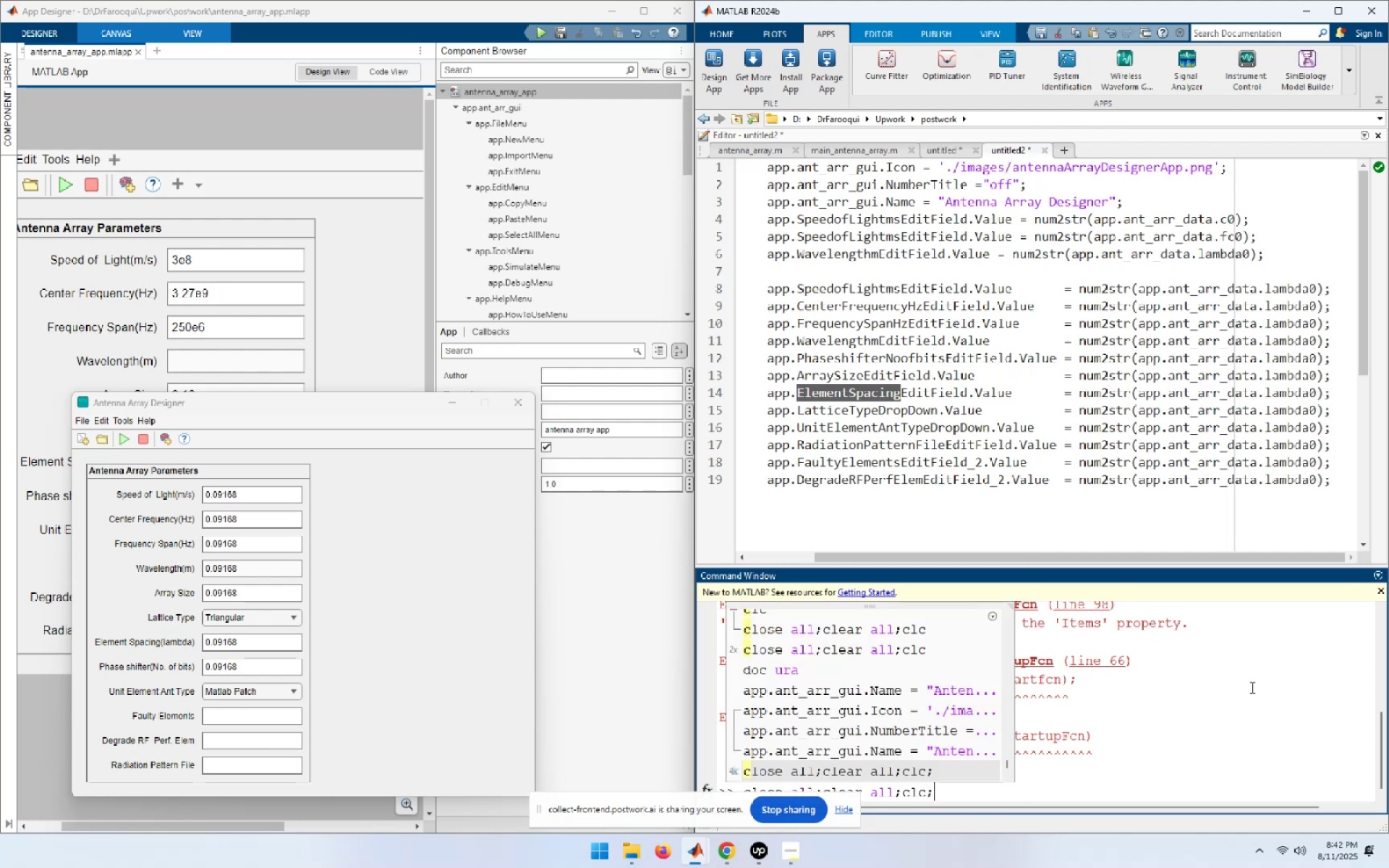 
key(NumpadEnter)
 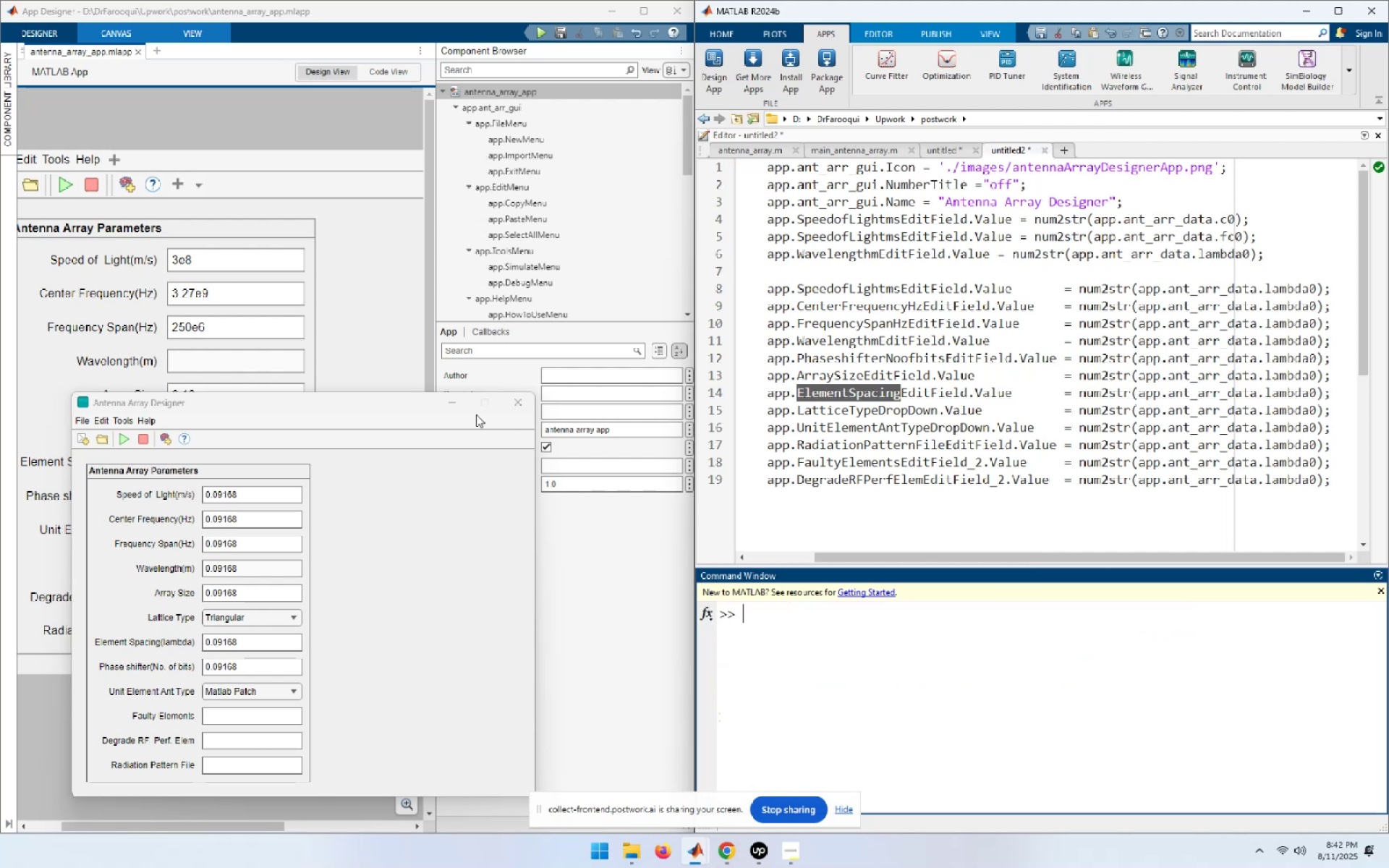 
left_click([517, 401])
 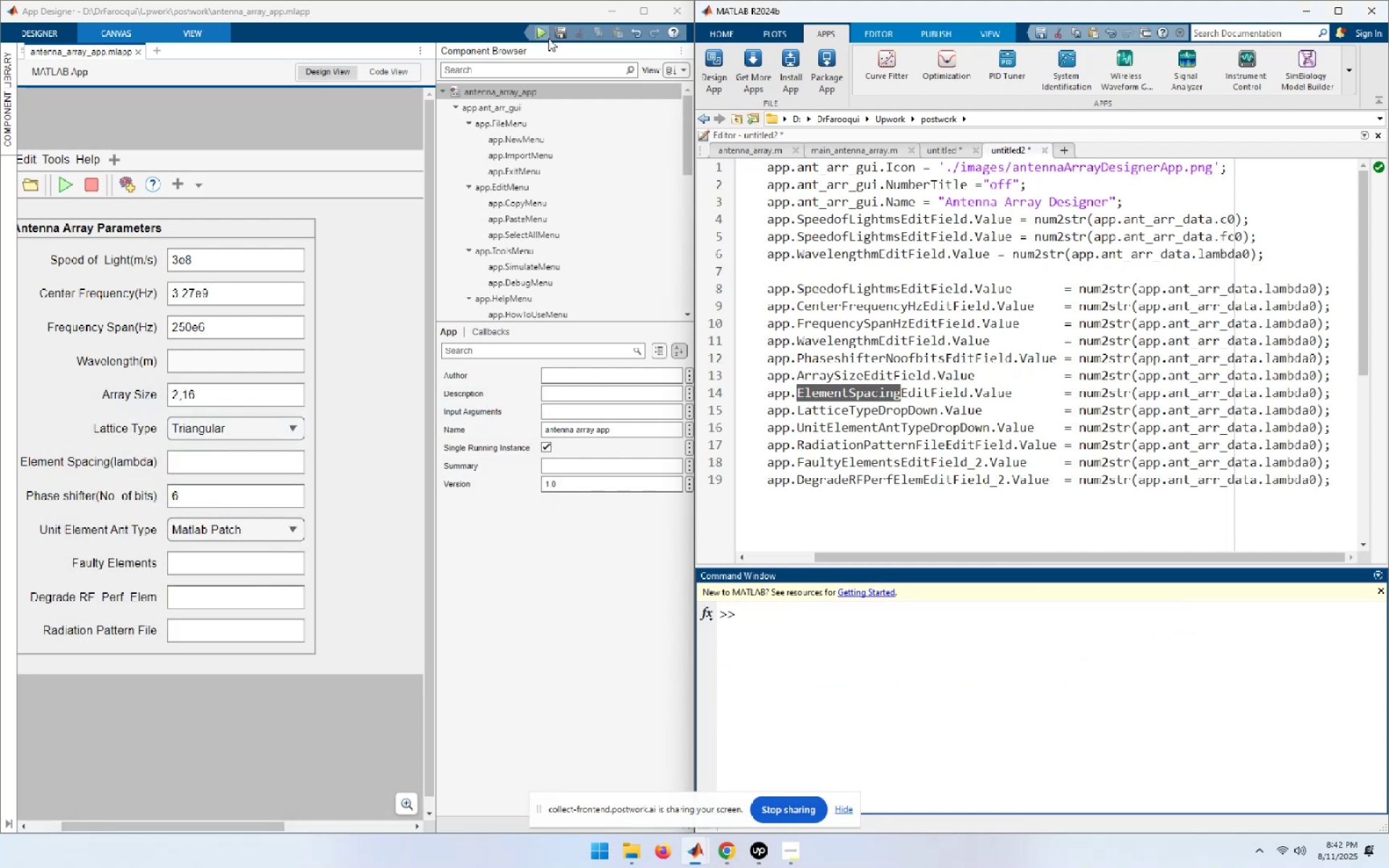 
left_click([535, 33])
 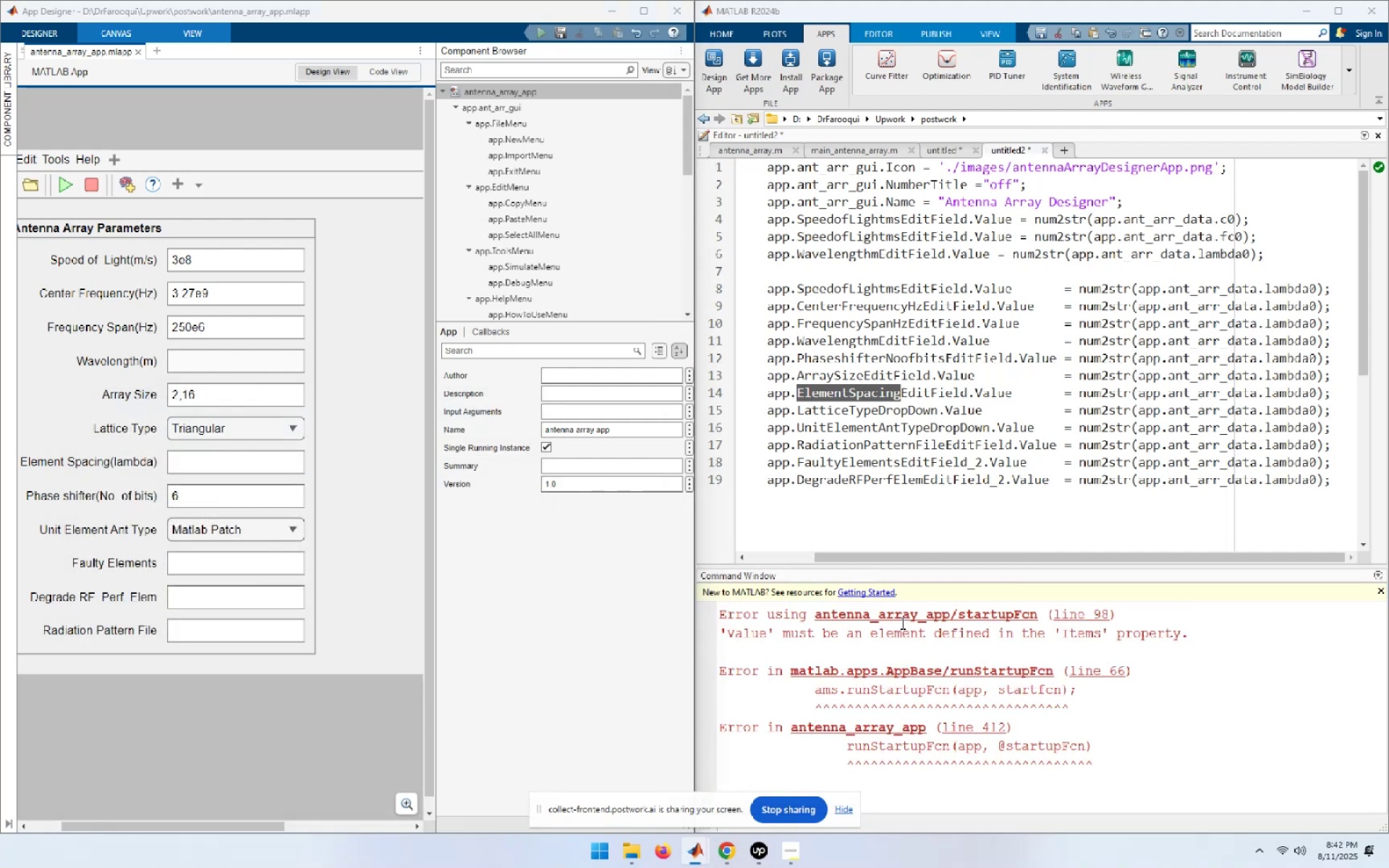 
left_click([1262, 759])
 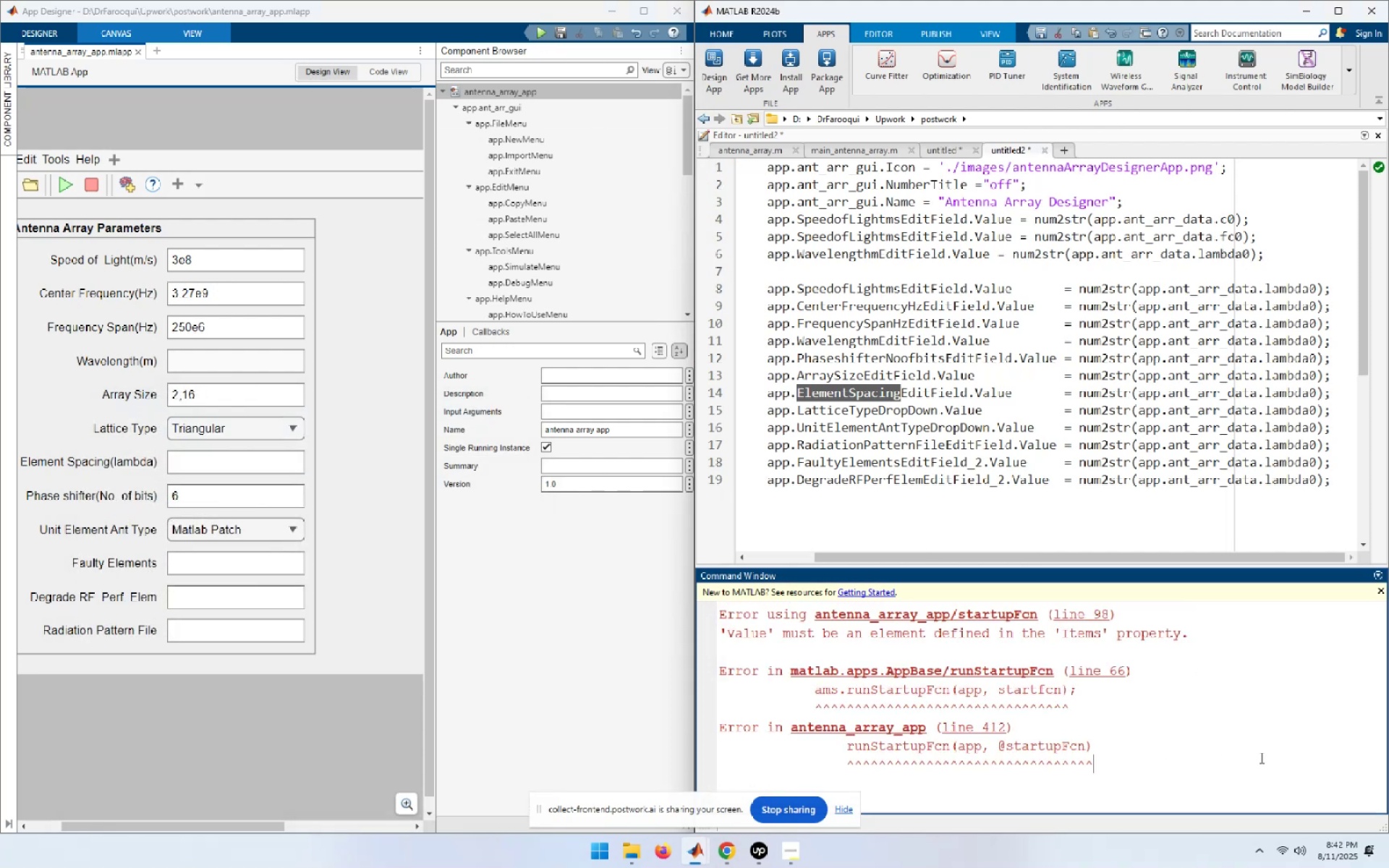 
scroll: coordinate [1260, 757], scroll_direction: up, amount: 6.0
 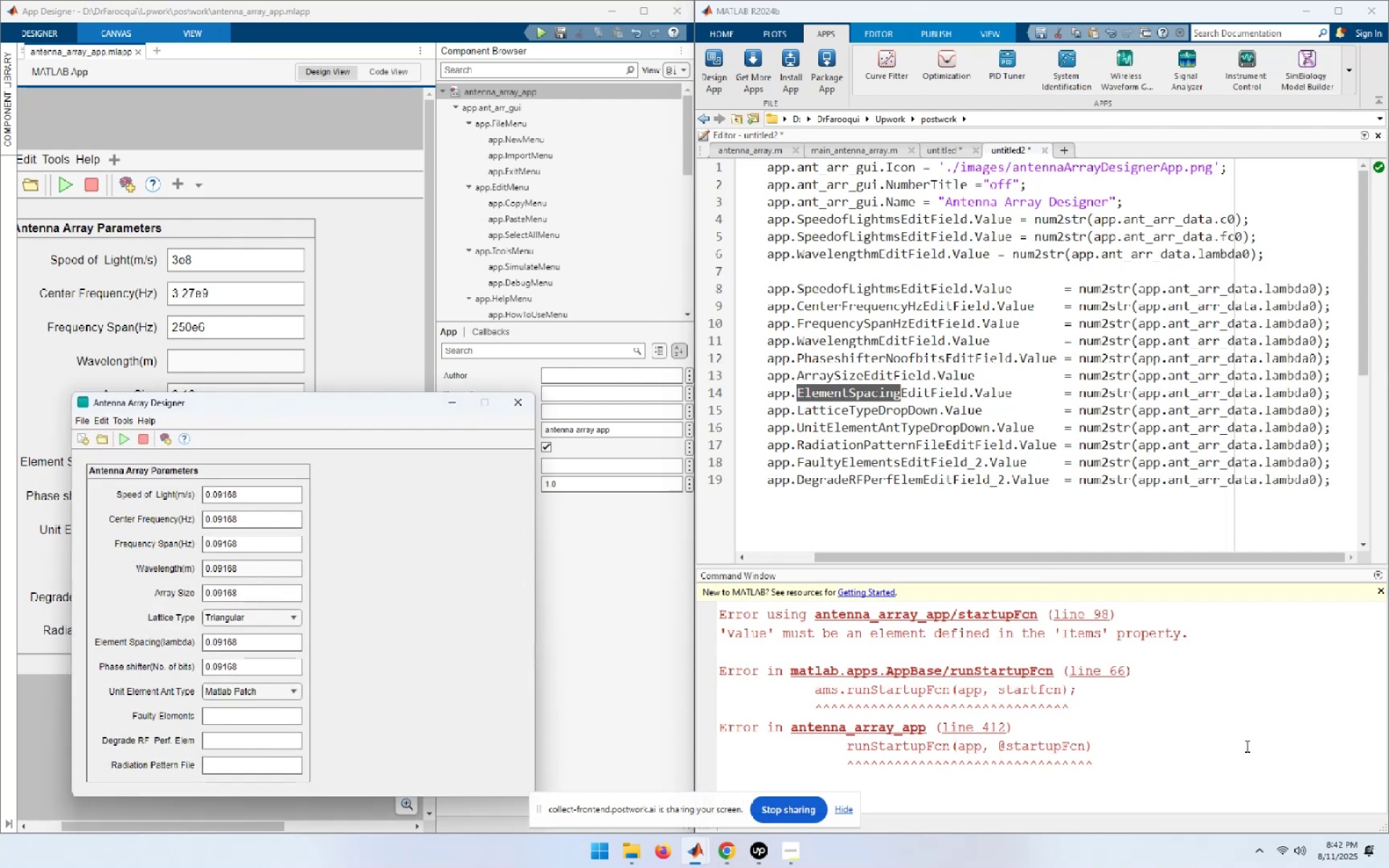 
left_click([525, 401])
 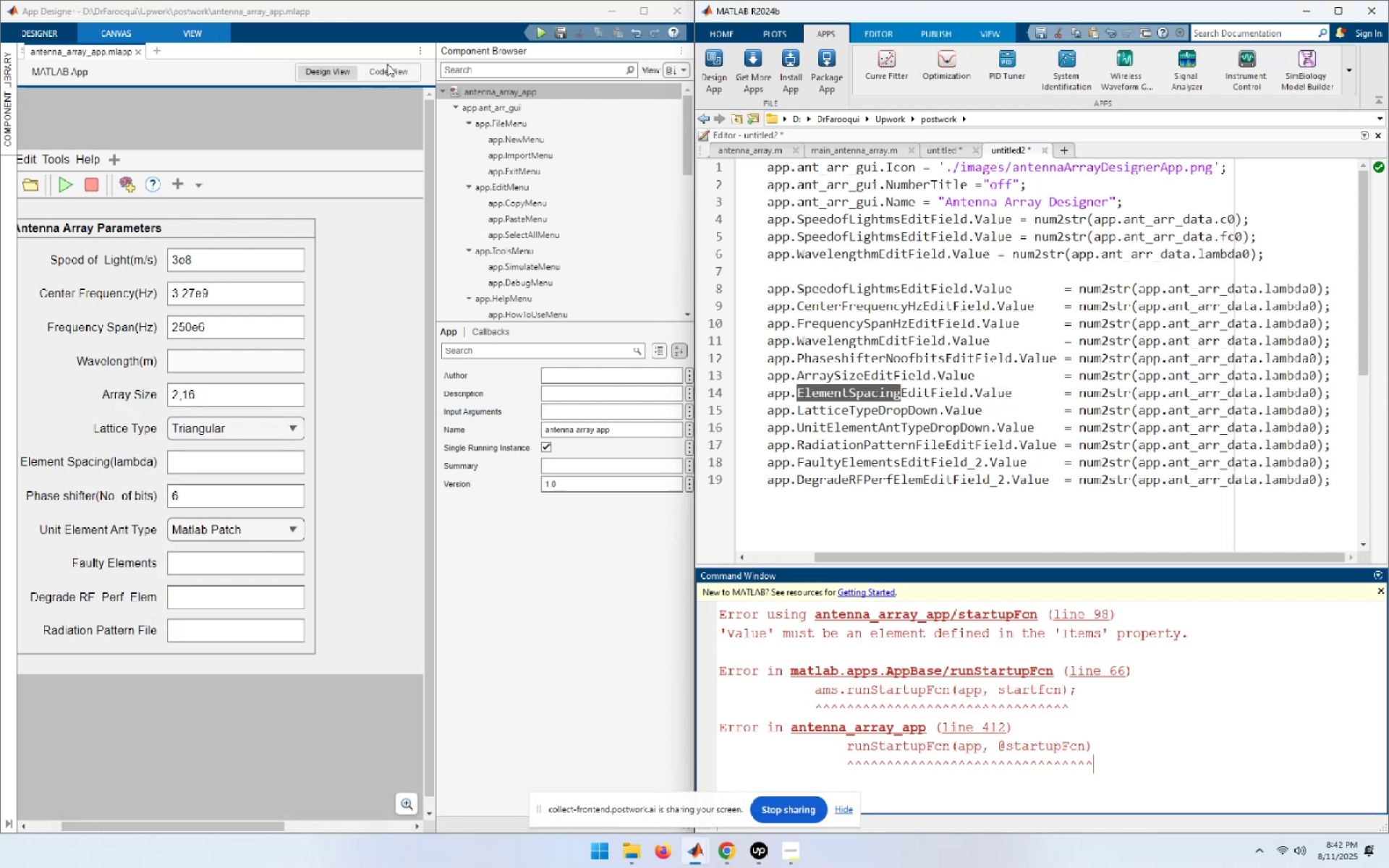 
left_click([388, 69])
 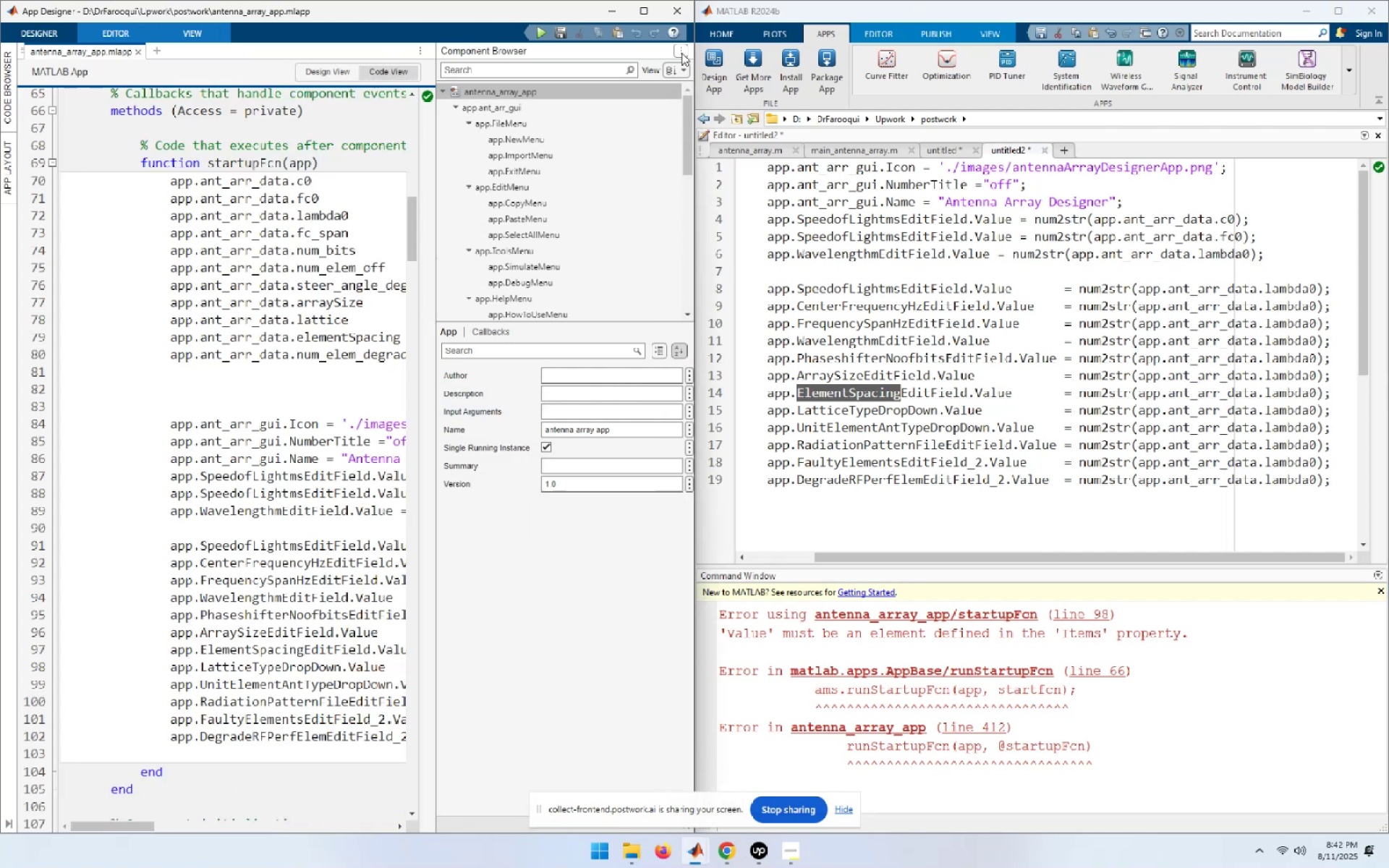 
left_click([643, 9])
 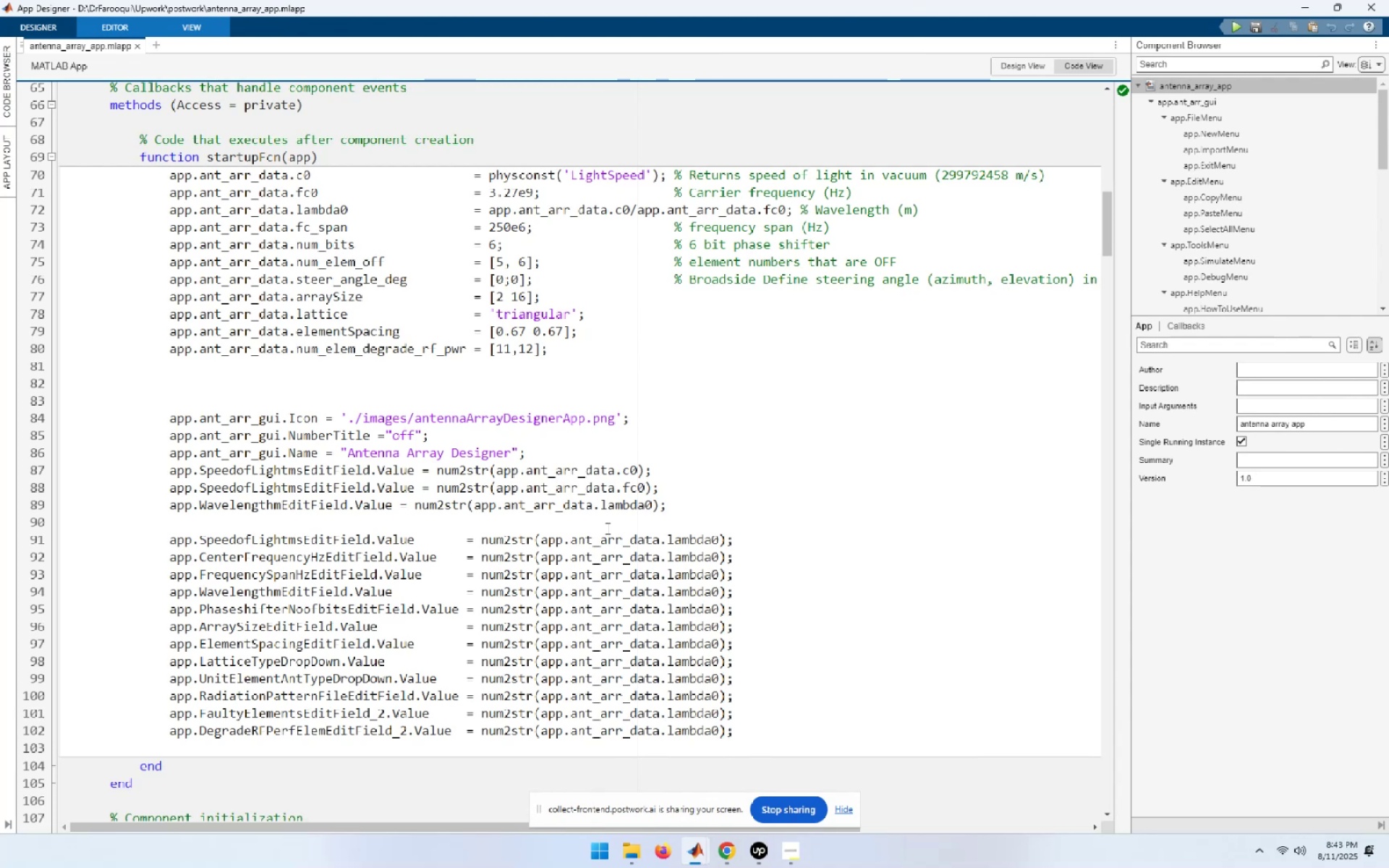 
wait(9.46)
 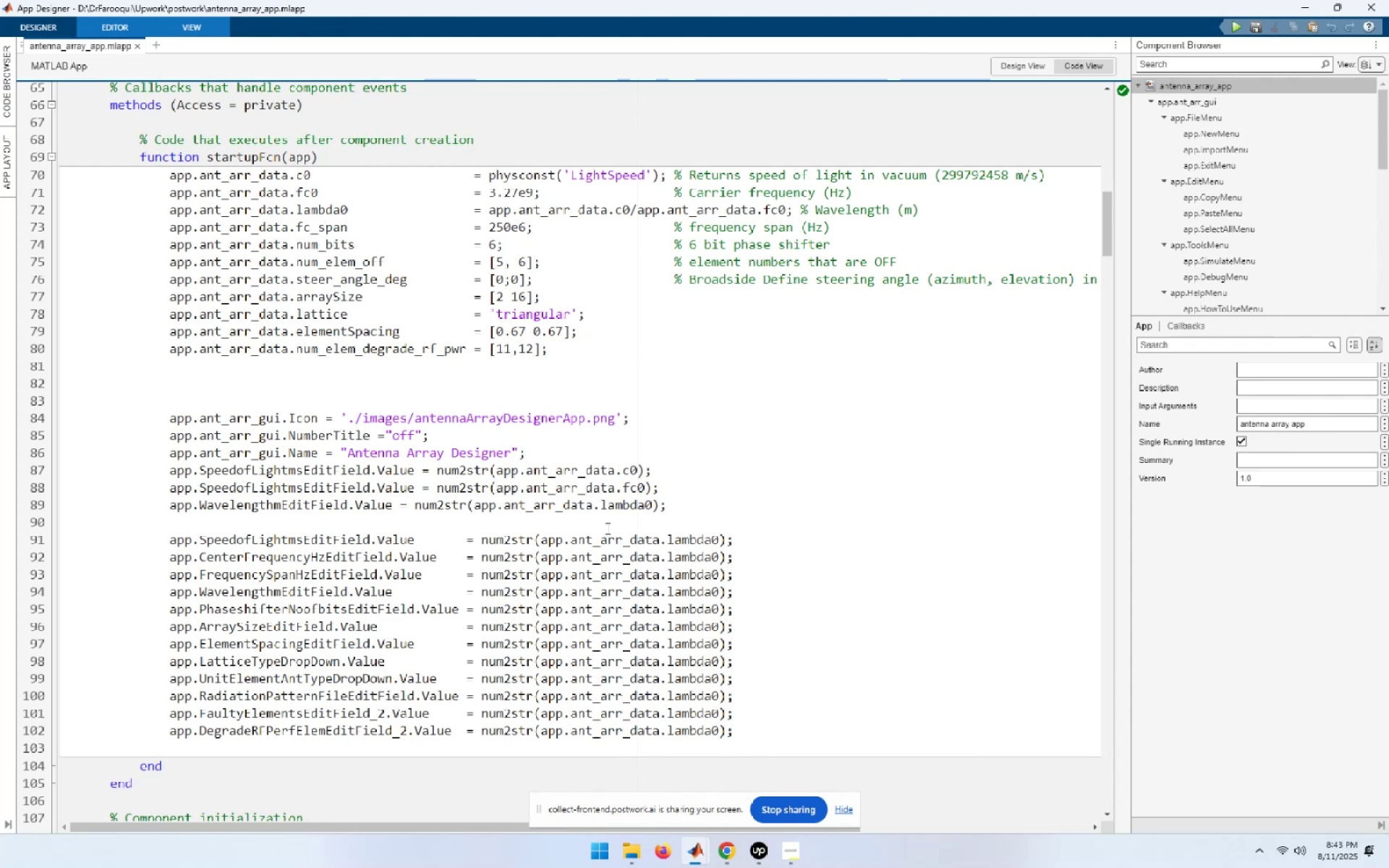 
left_click_drag(start_coordinate=[625, 472], to_coordinate=[638, 474])
 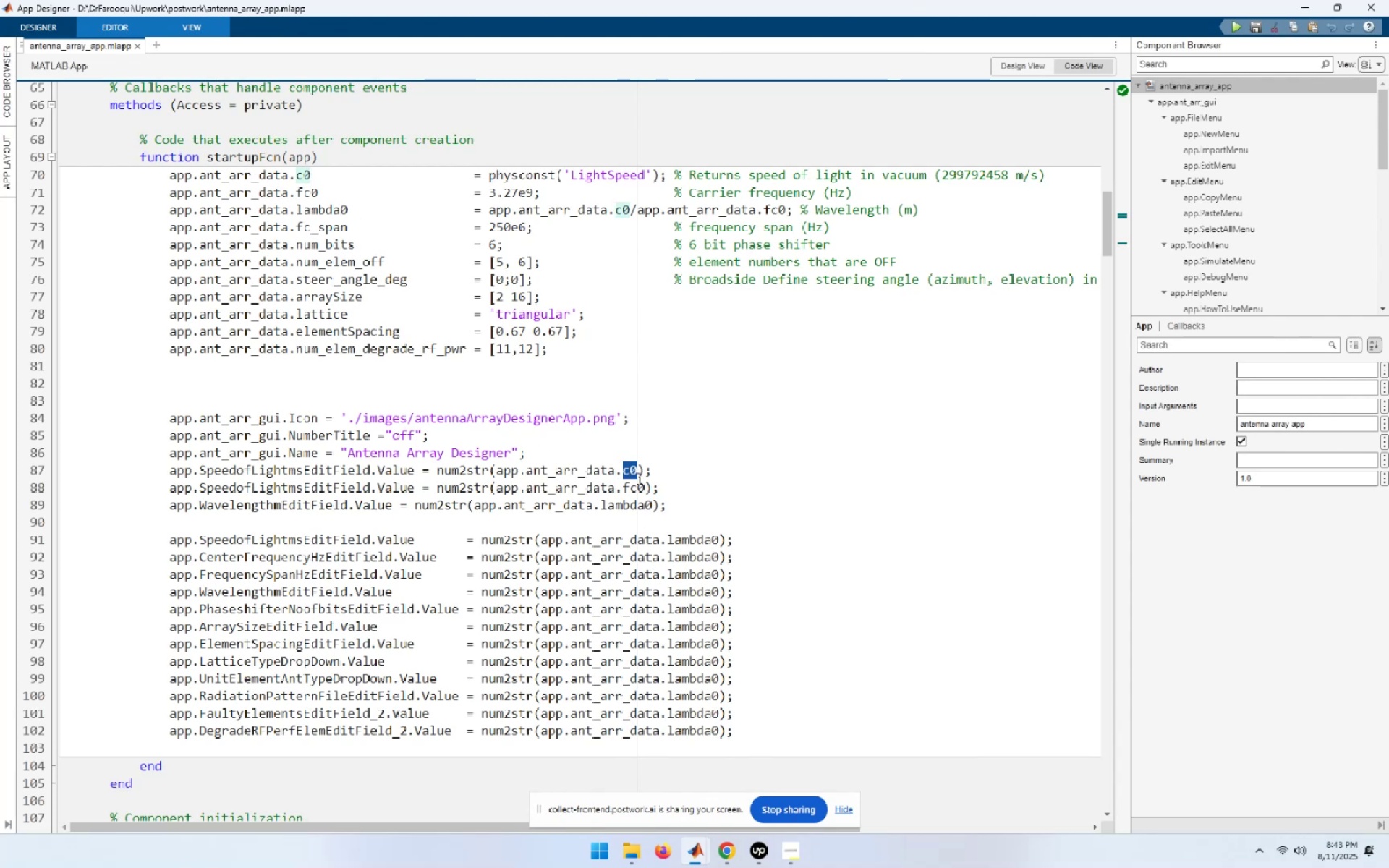 
key(Control+C)
 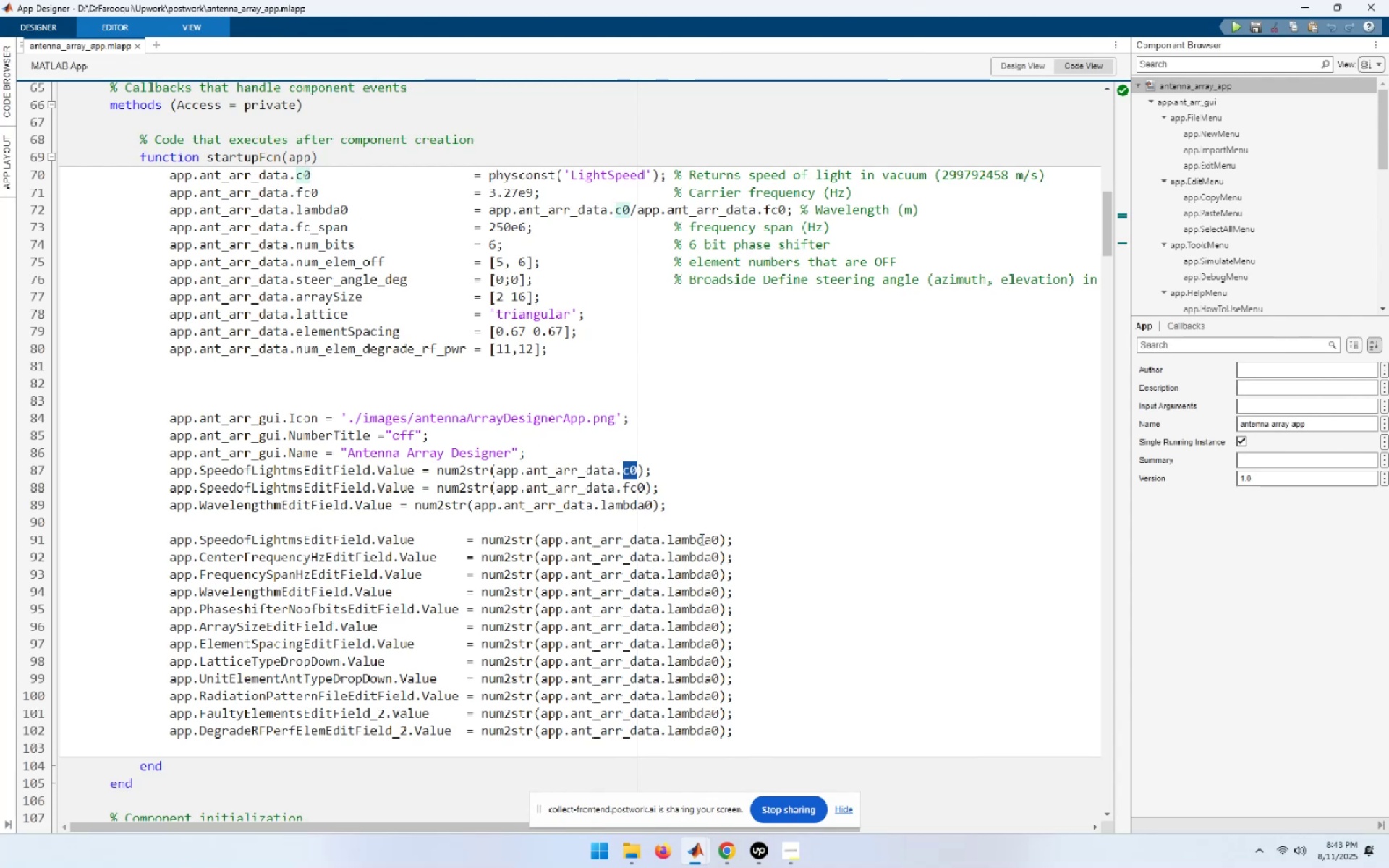 
double_click([700, 539])
 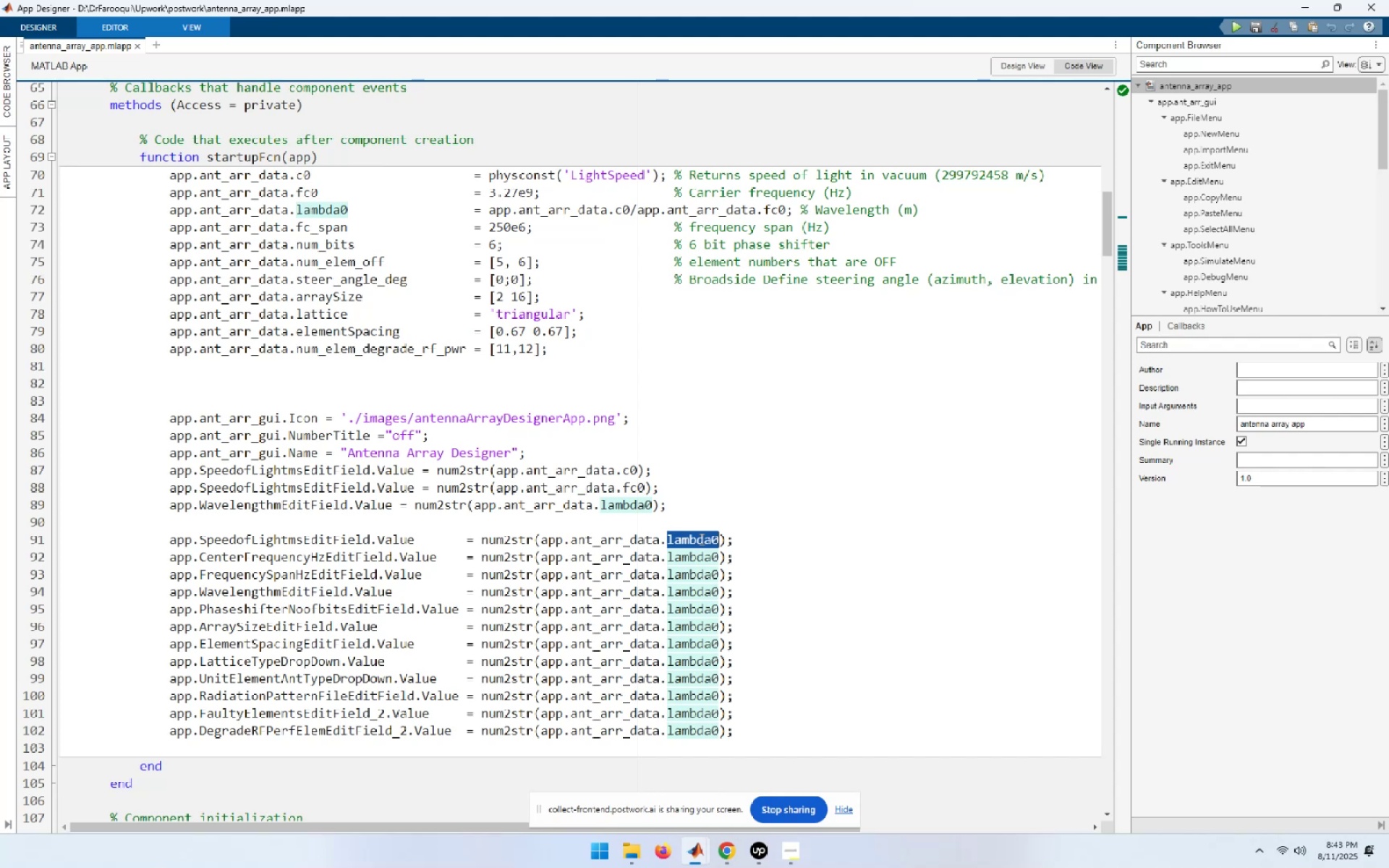 
key(V)
 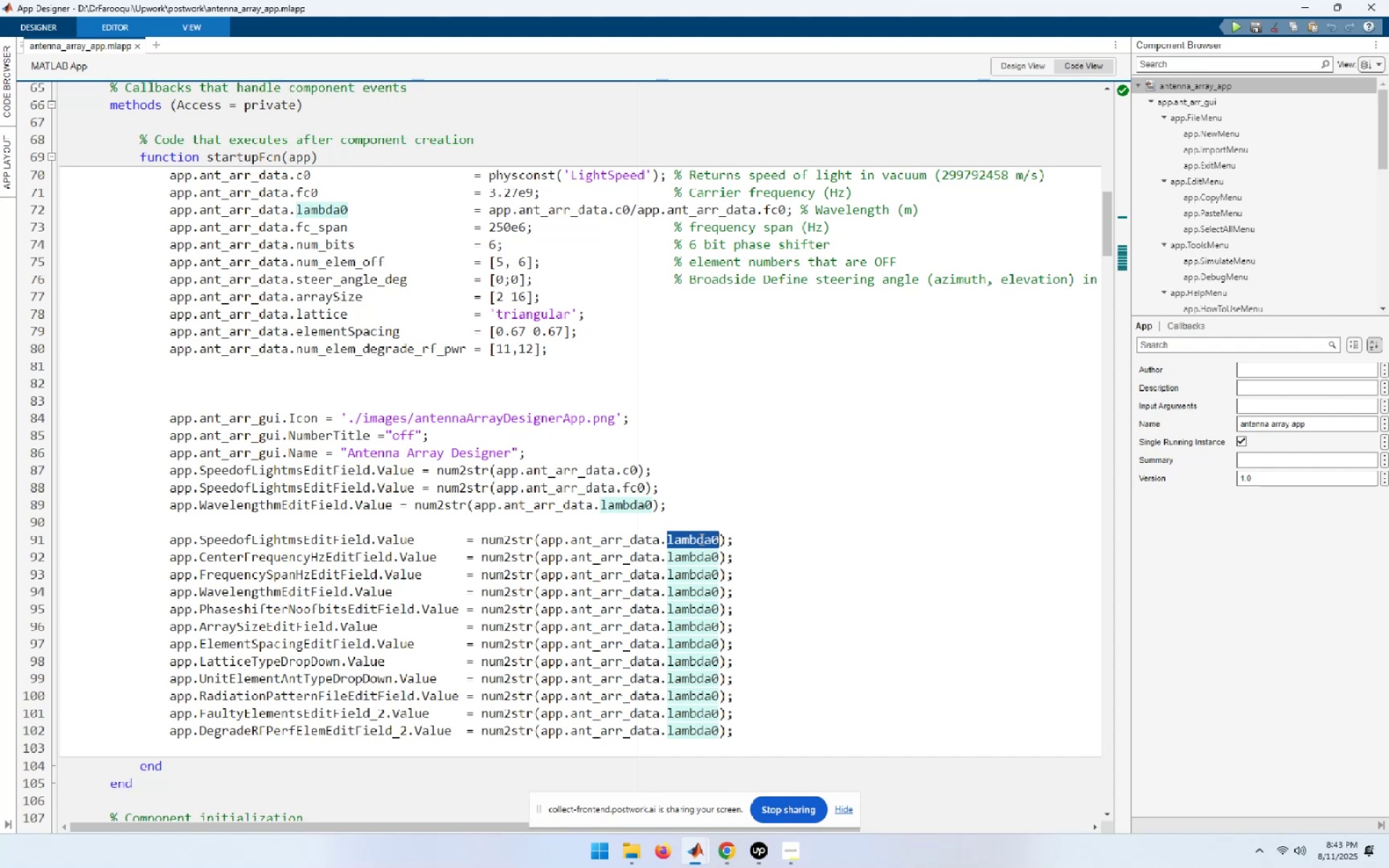 
key(Control+ControlLeft)
 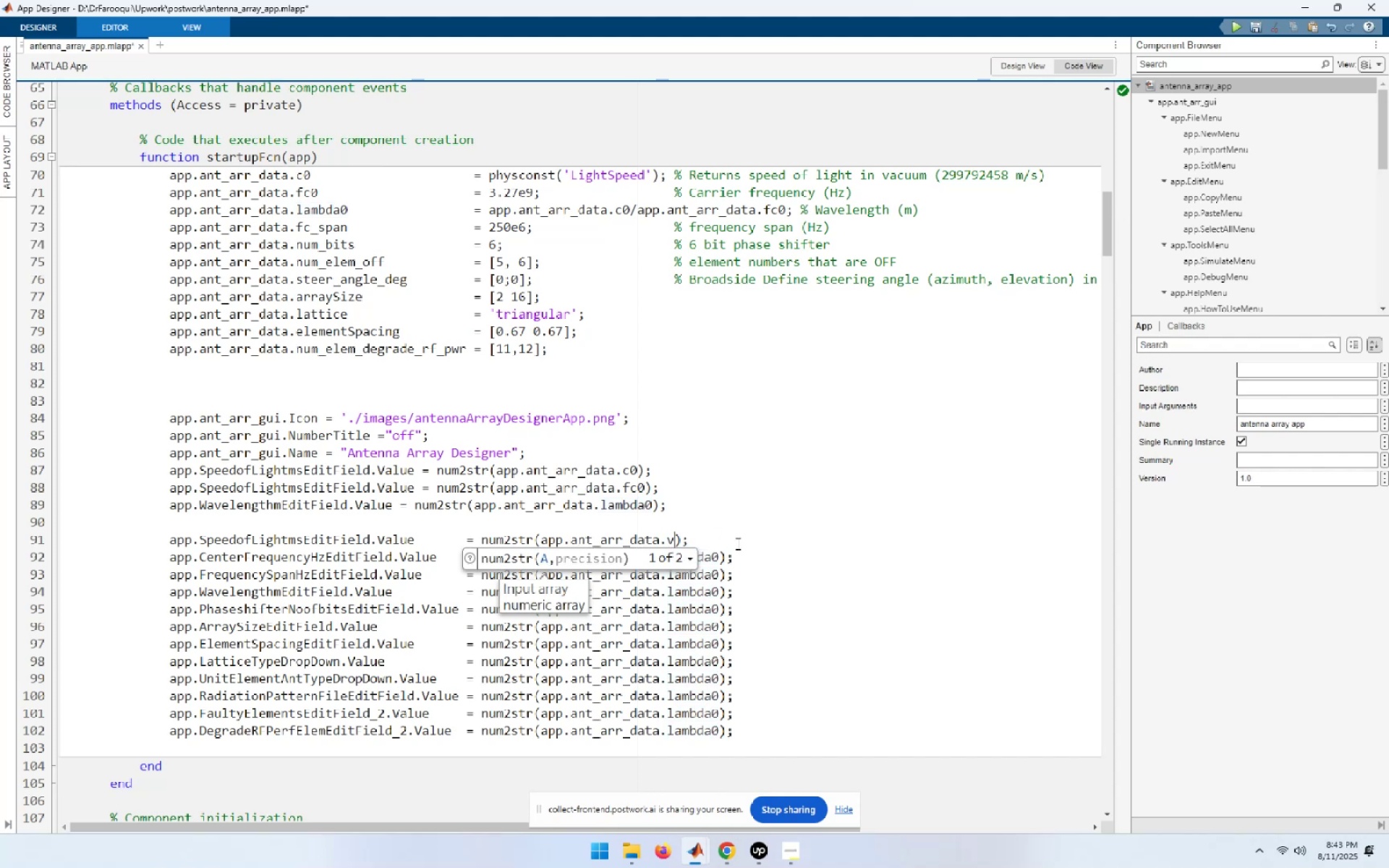 
key(Backspace)
 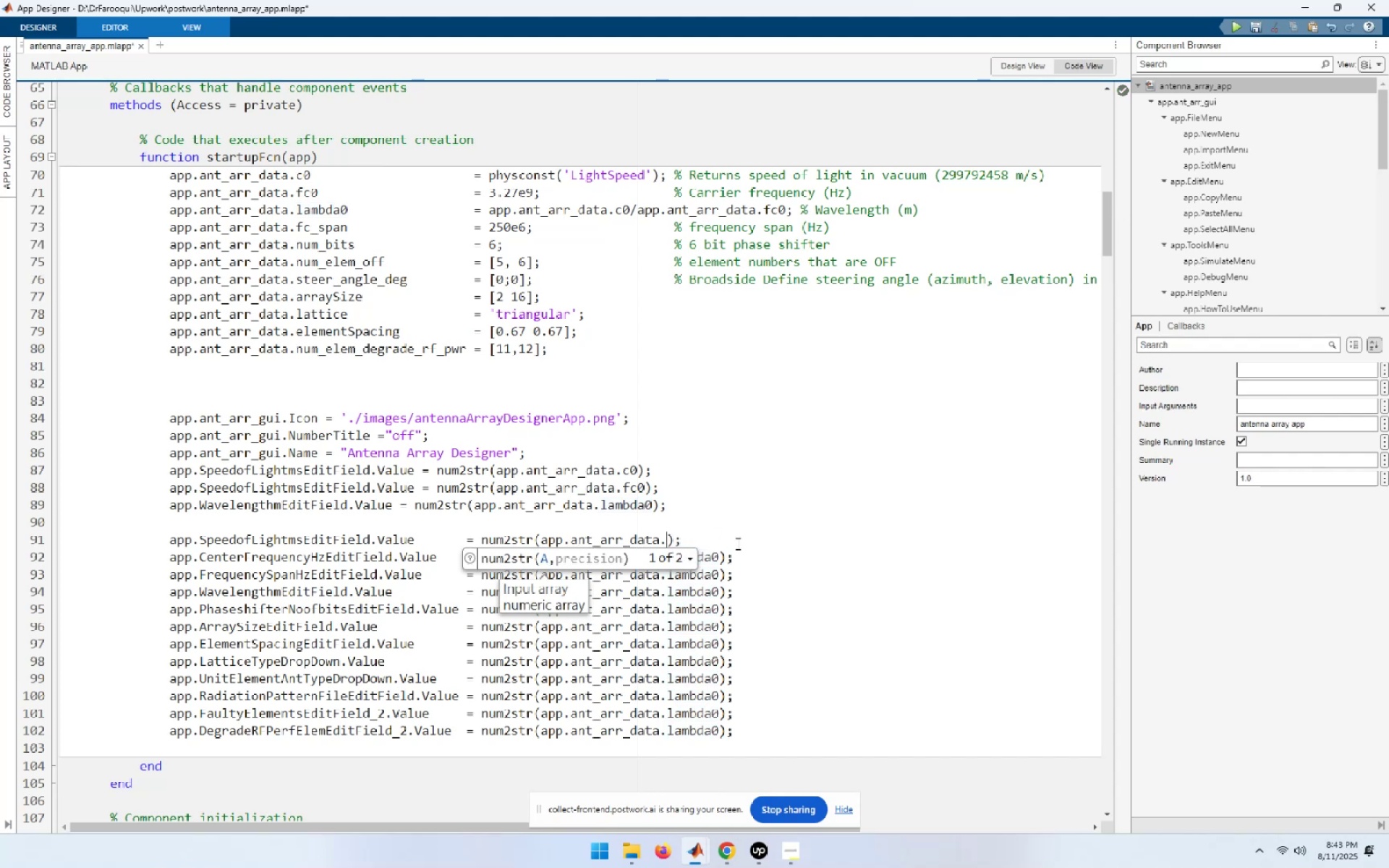 
key(Control+ControlLeft)
 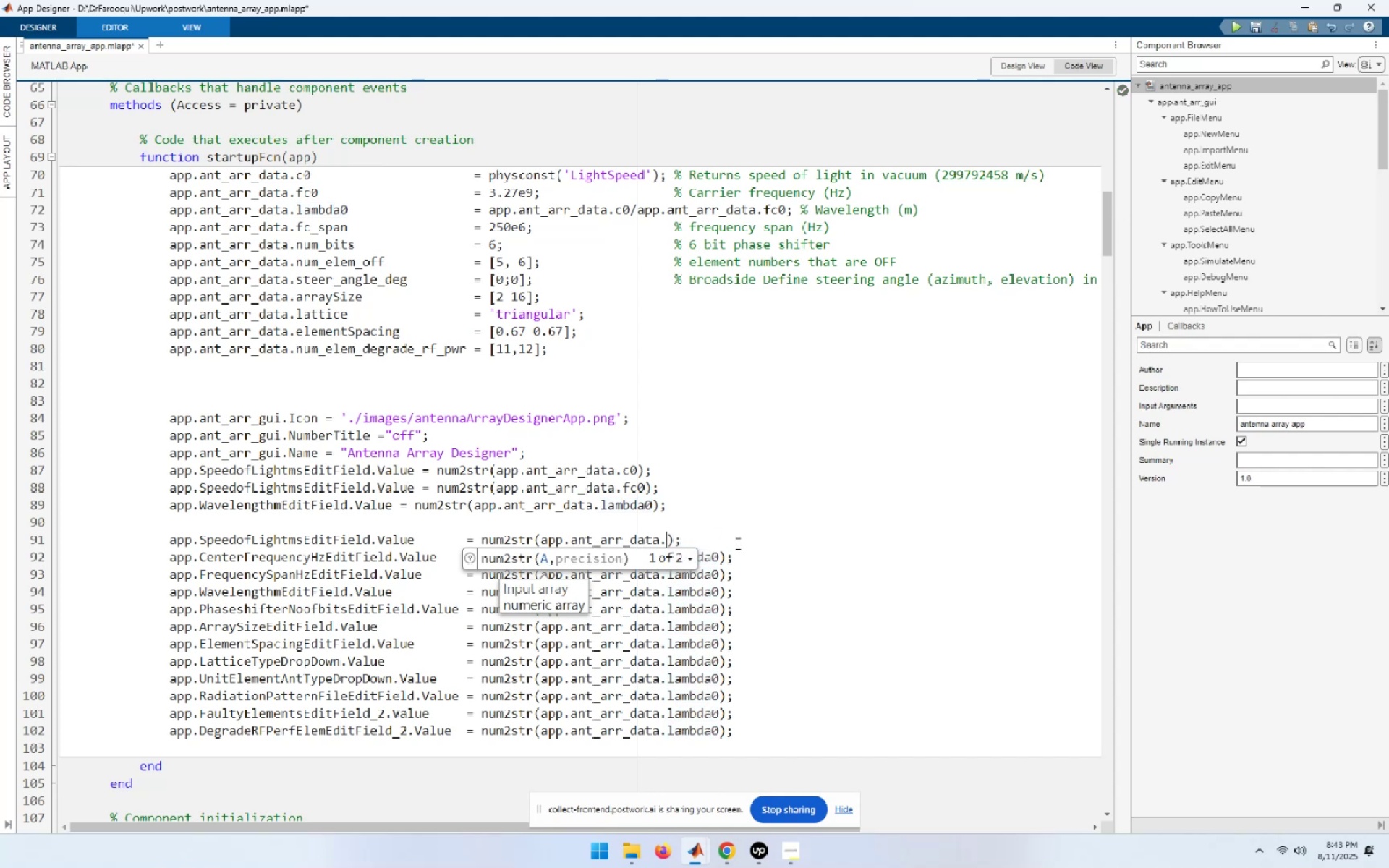 
key(Control+V)
 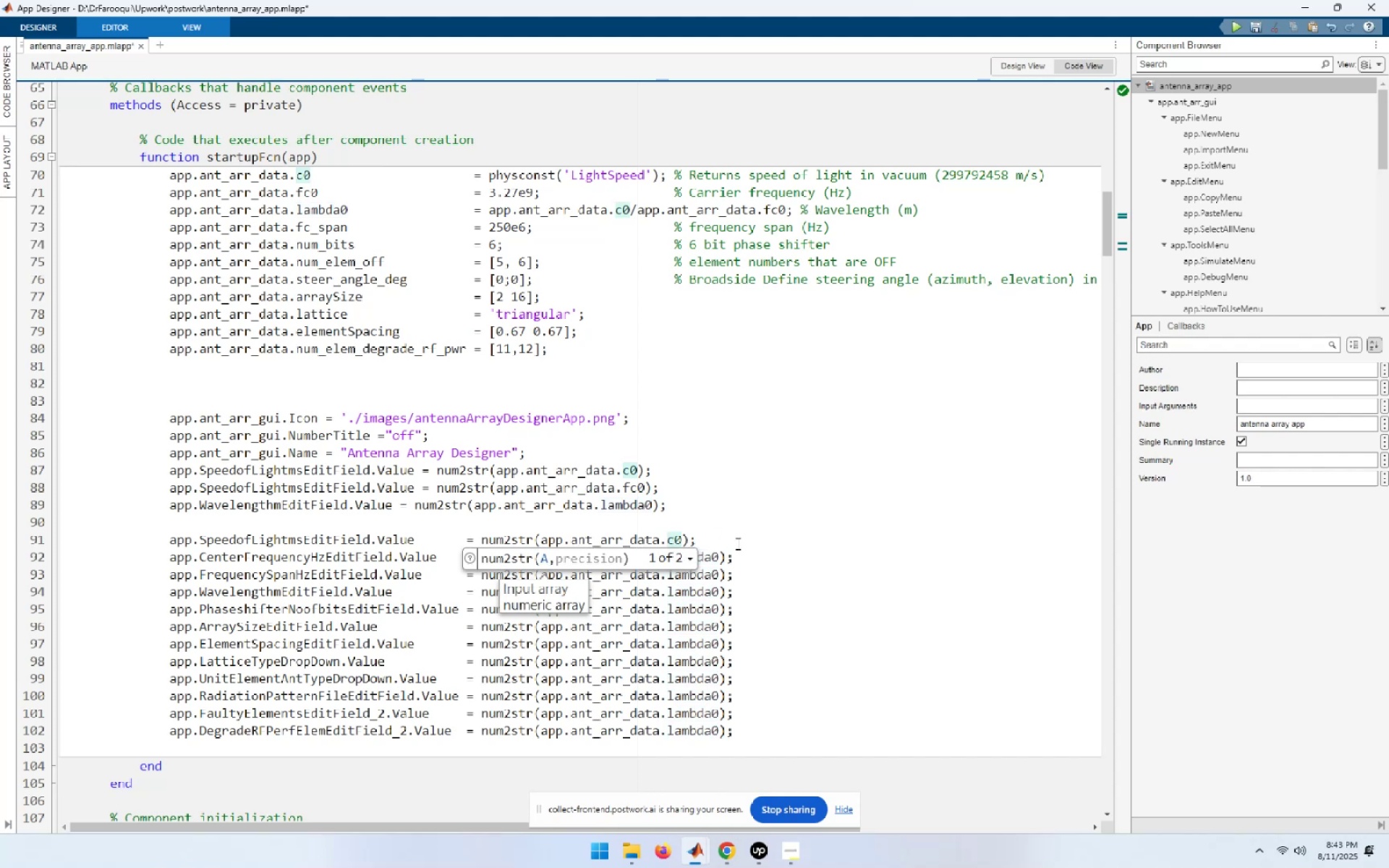 
left_click([723, 475])
 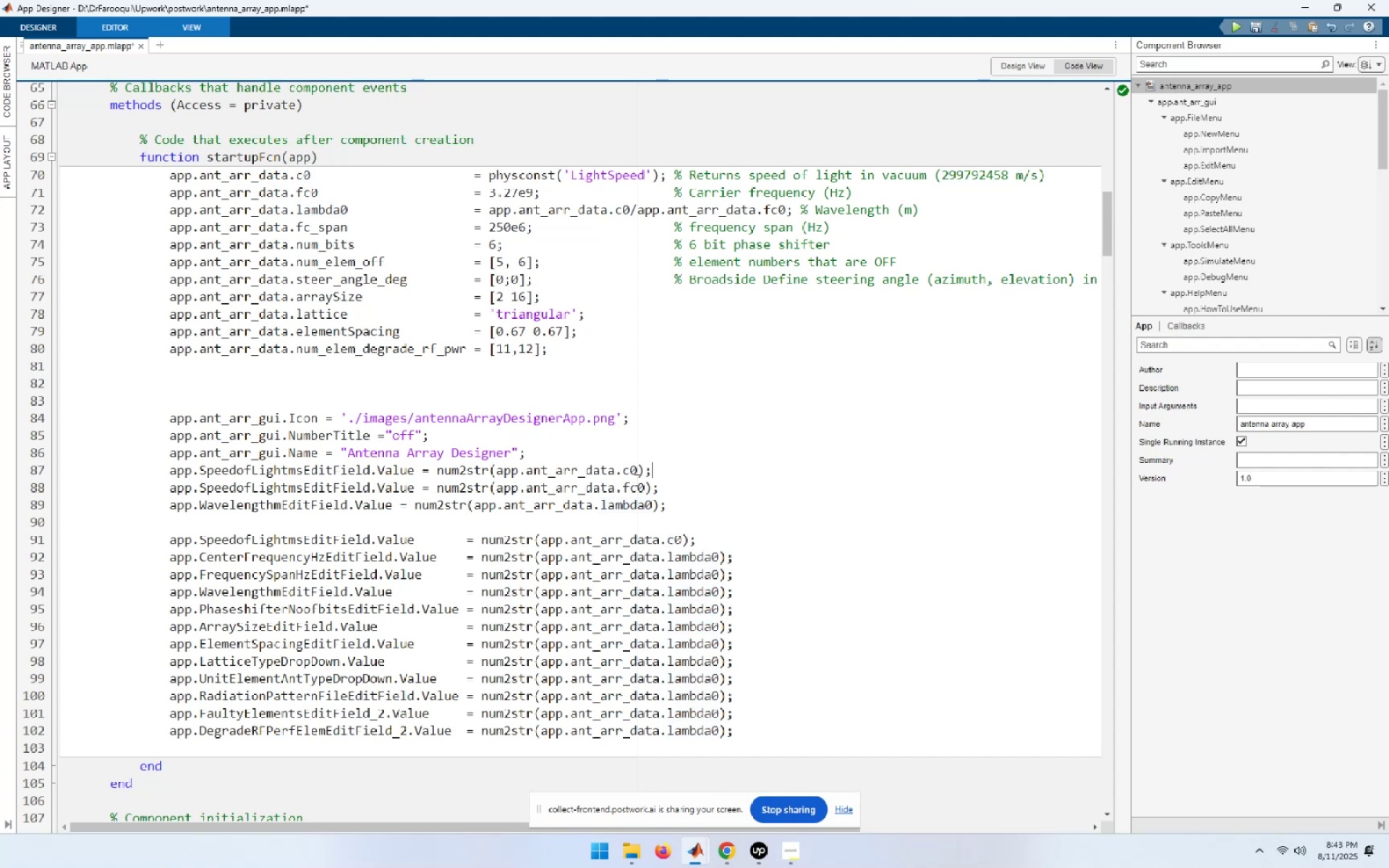 
double_click([636, 485])
 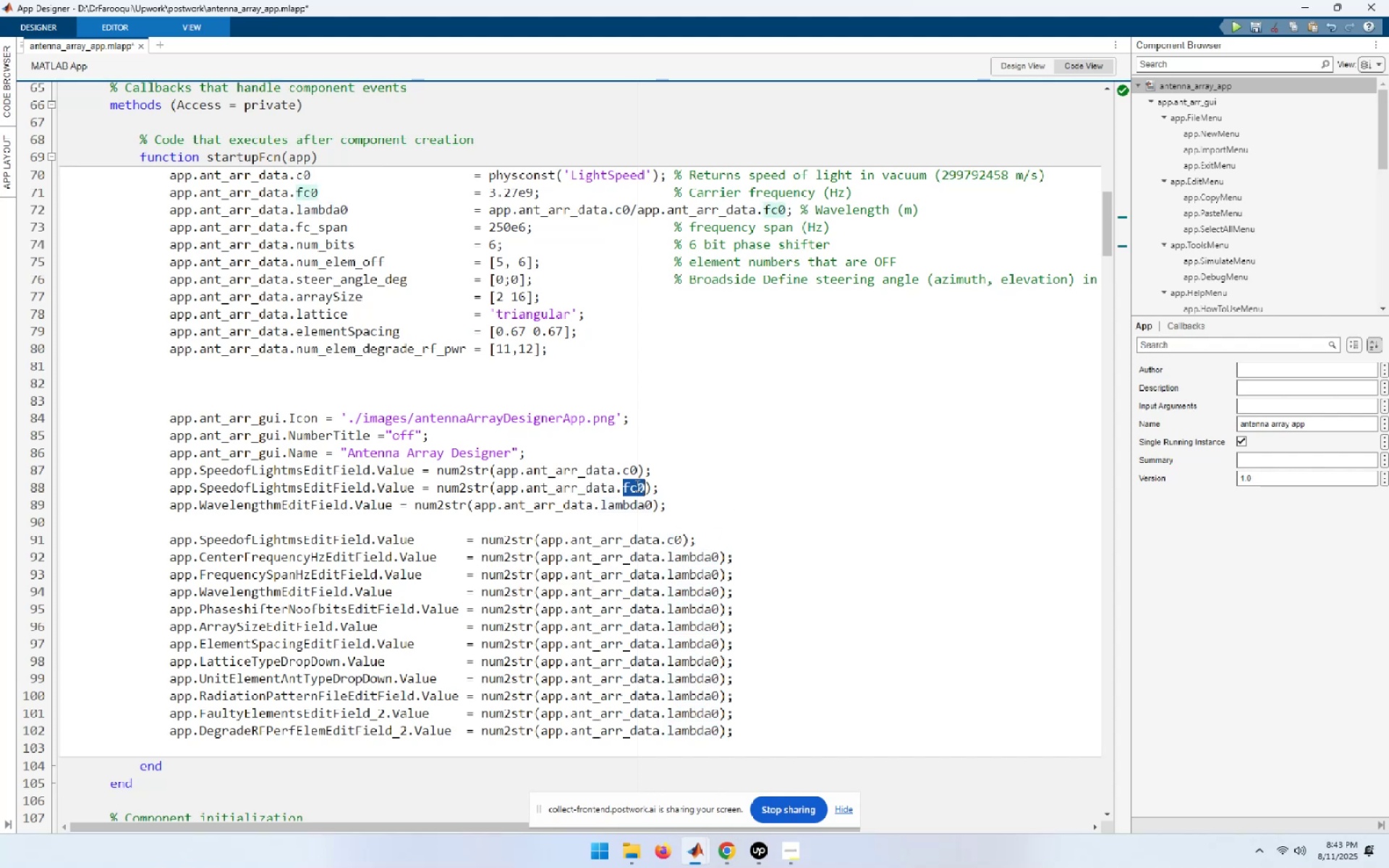 
key(Control+C)
 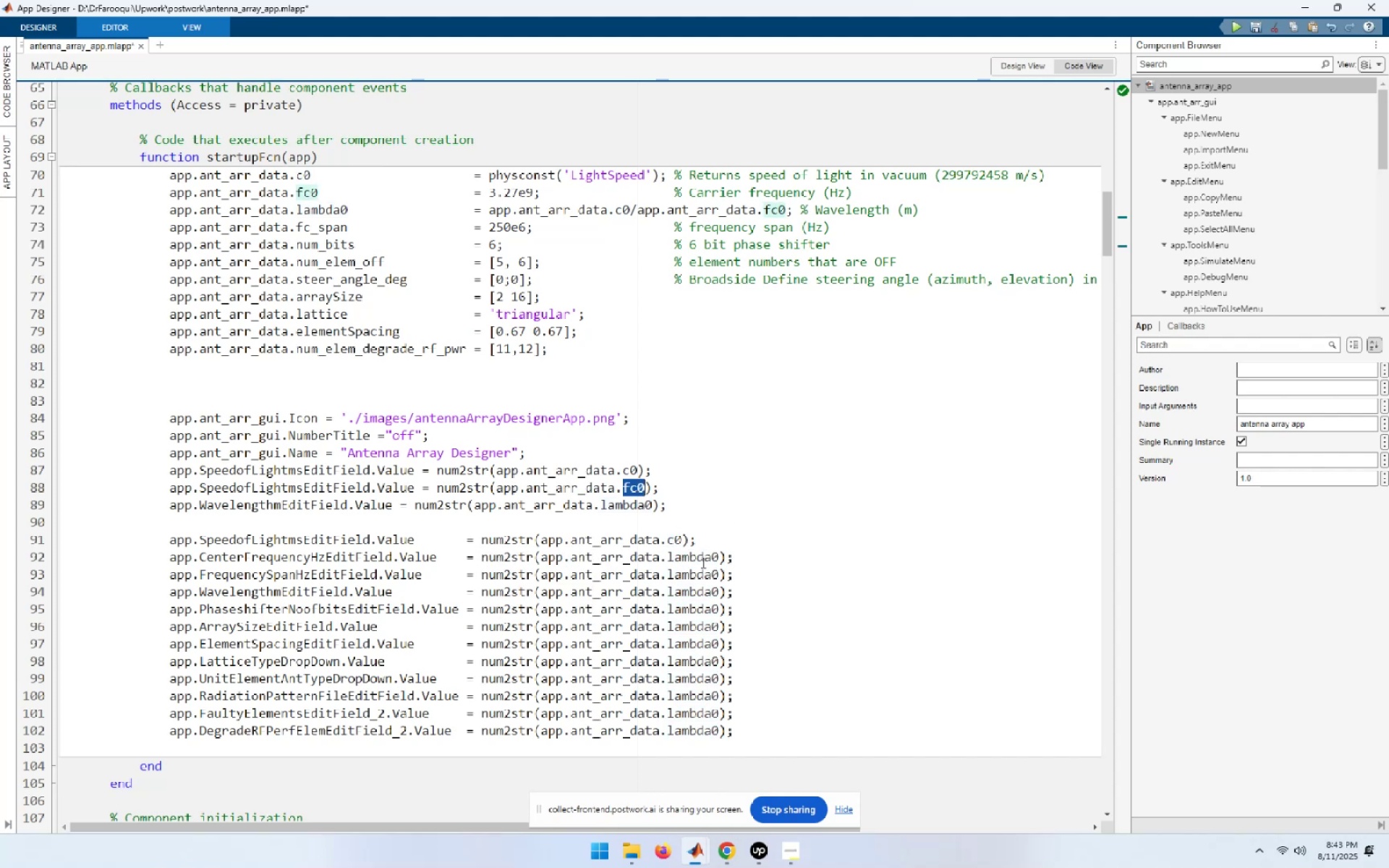 
double_click([701, 560])
 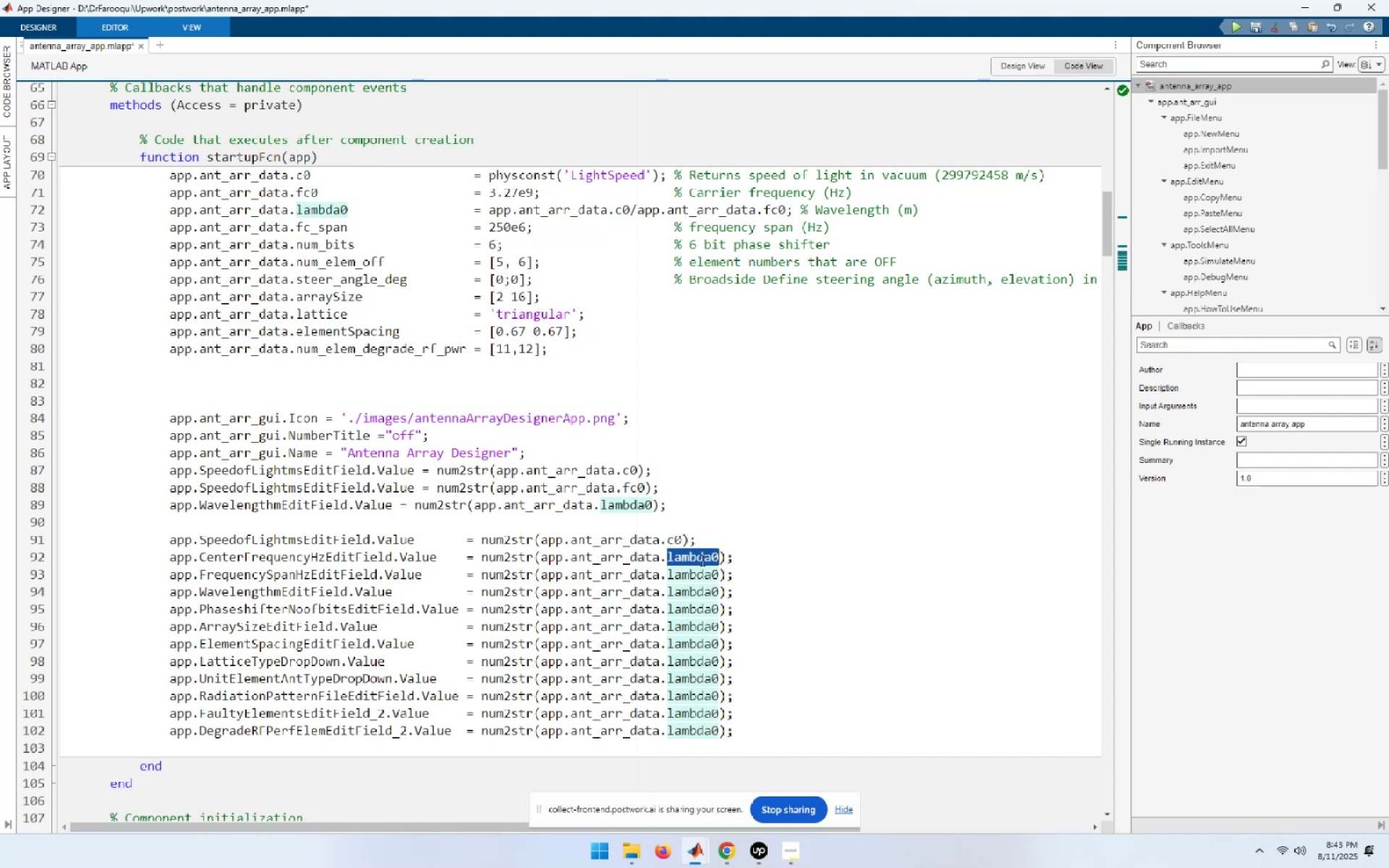 
key(Control+V)
 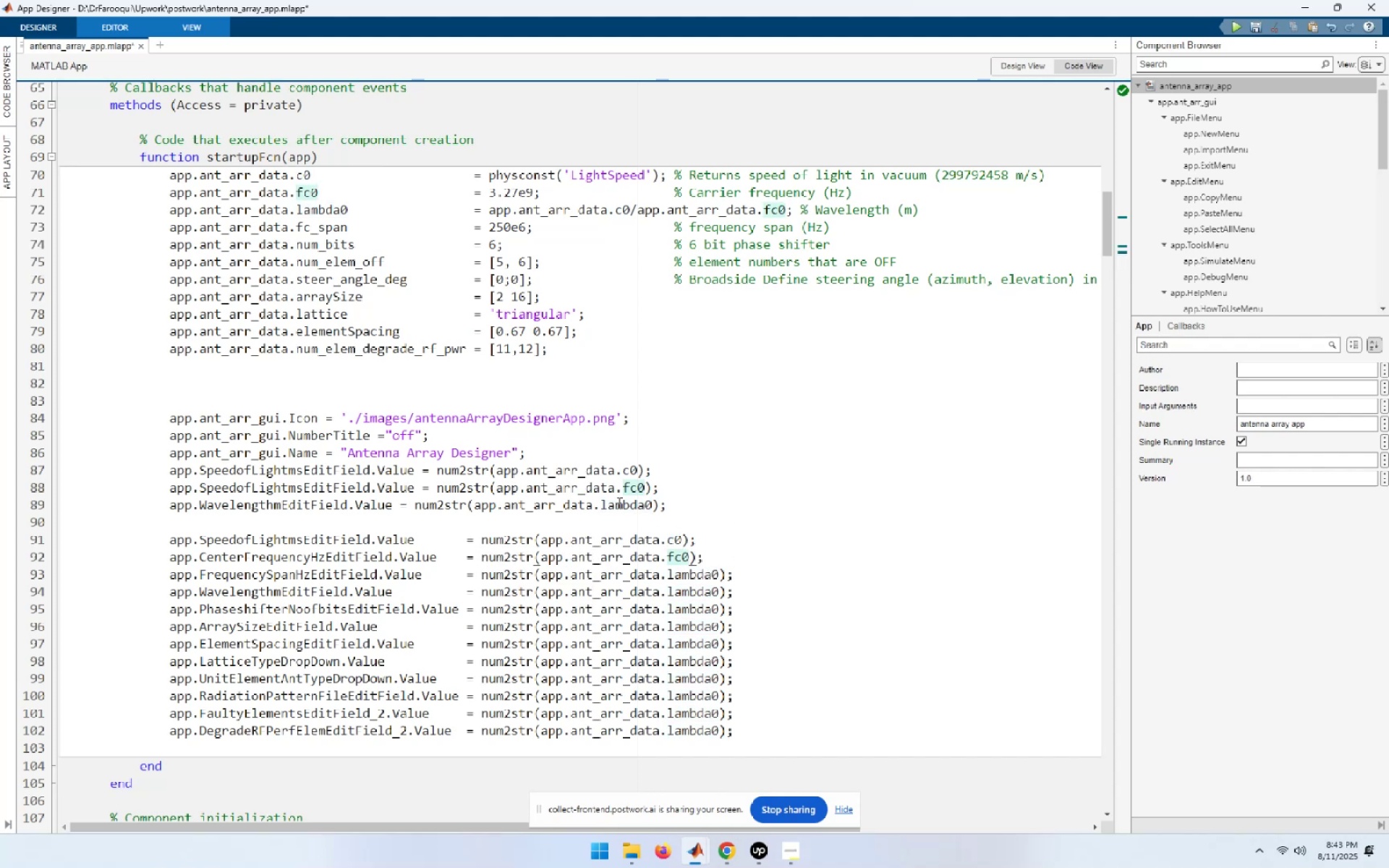 
double_click([619, 503])
 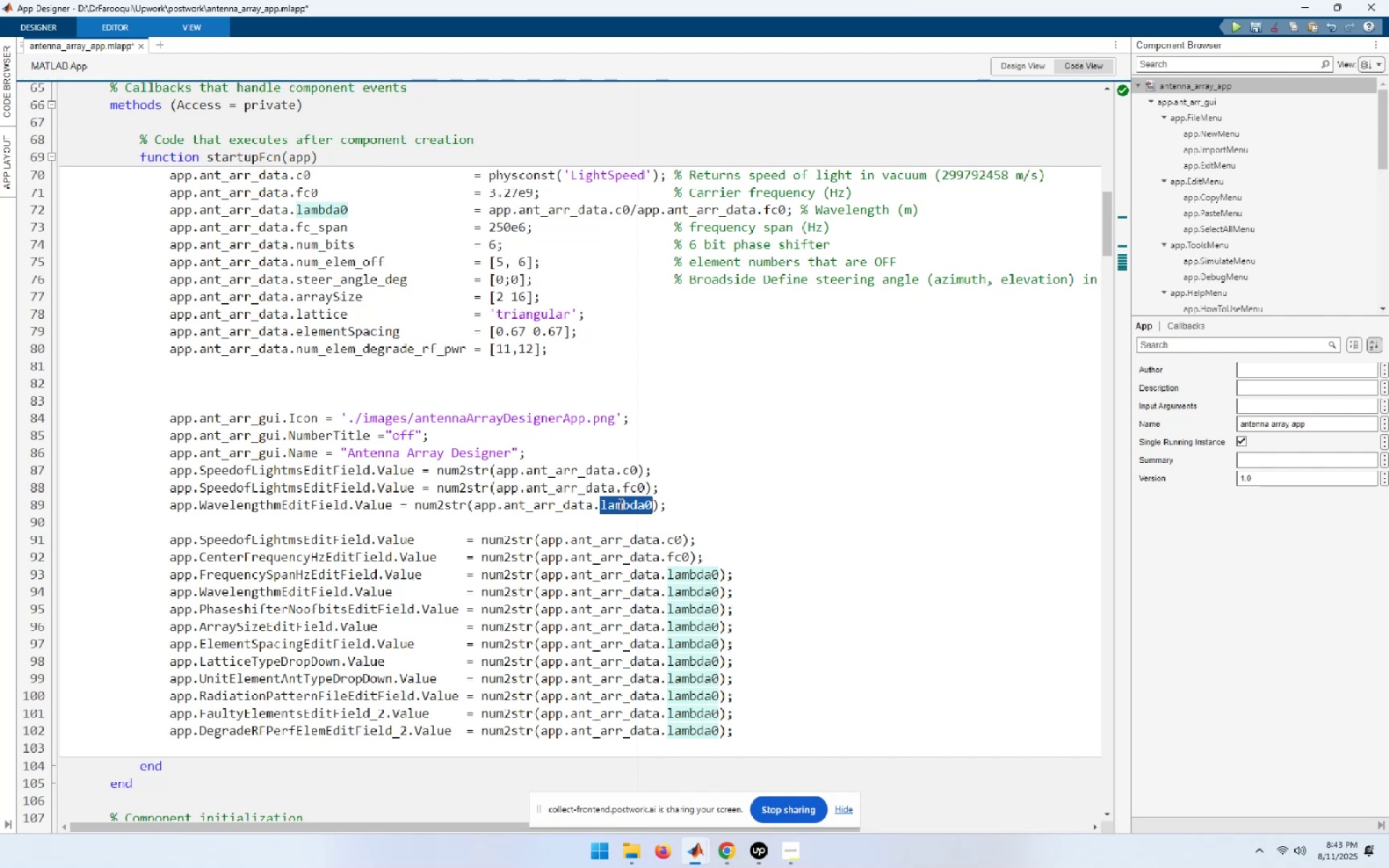 
key(Control+C)
 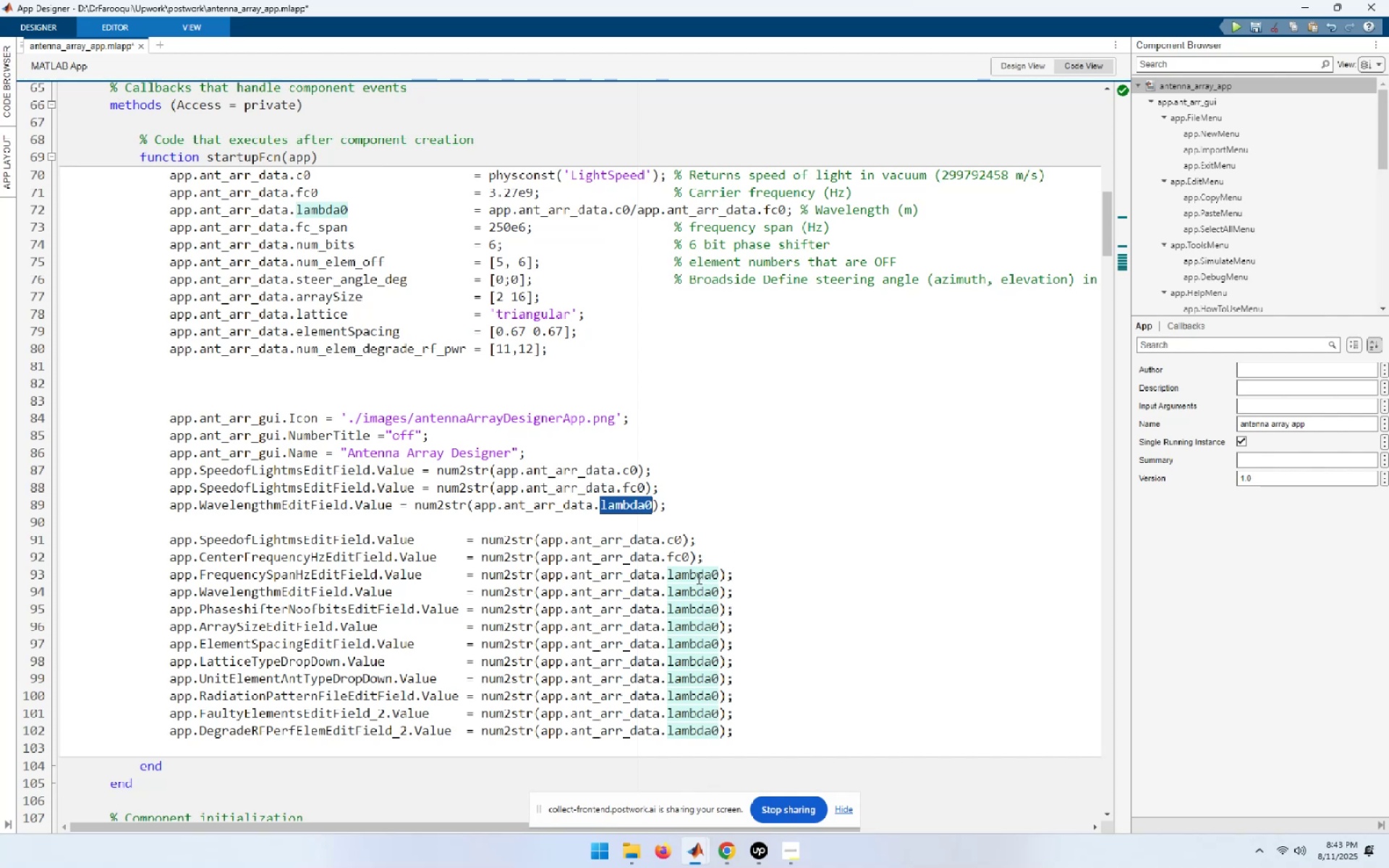 
double_click([697, 577])
 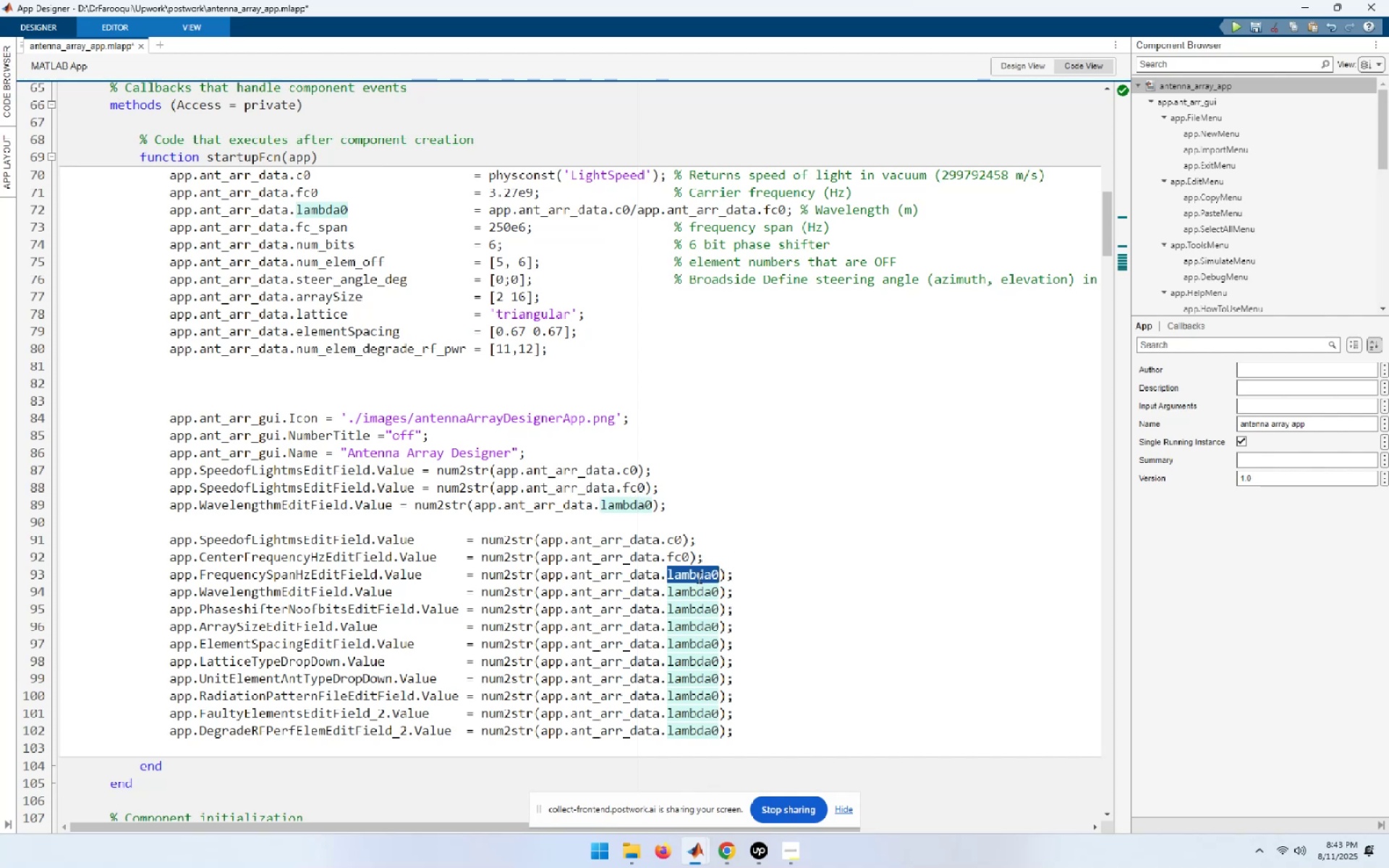 
key(Control+V)
 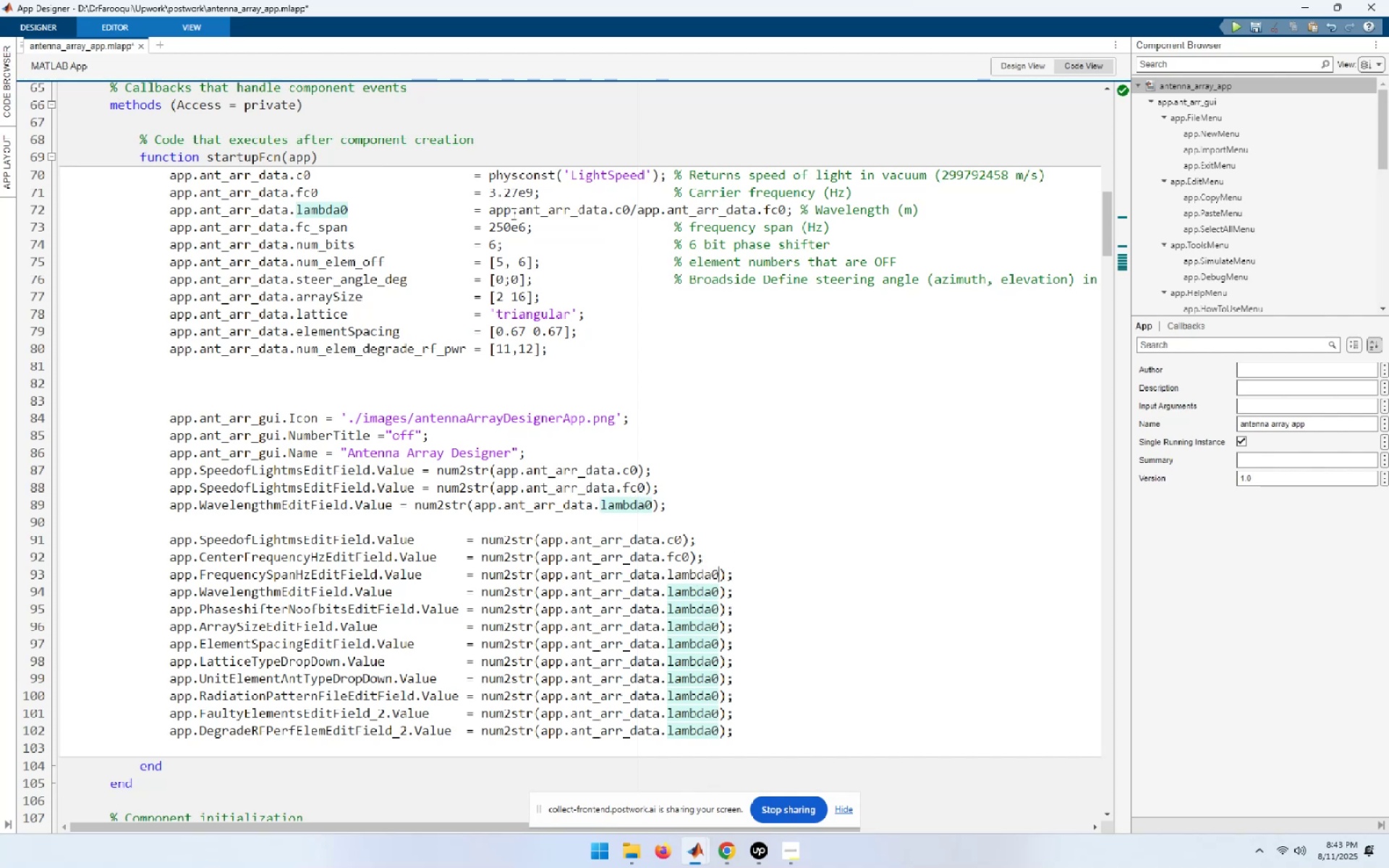 
wait(5.58)
 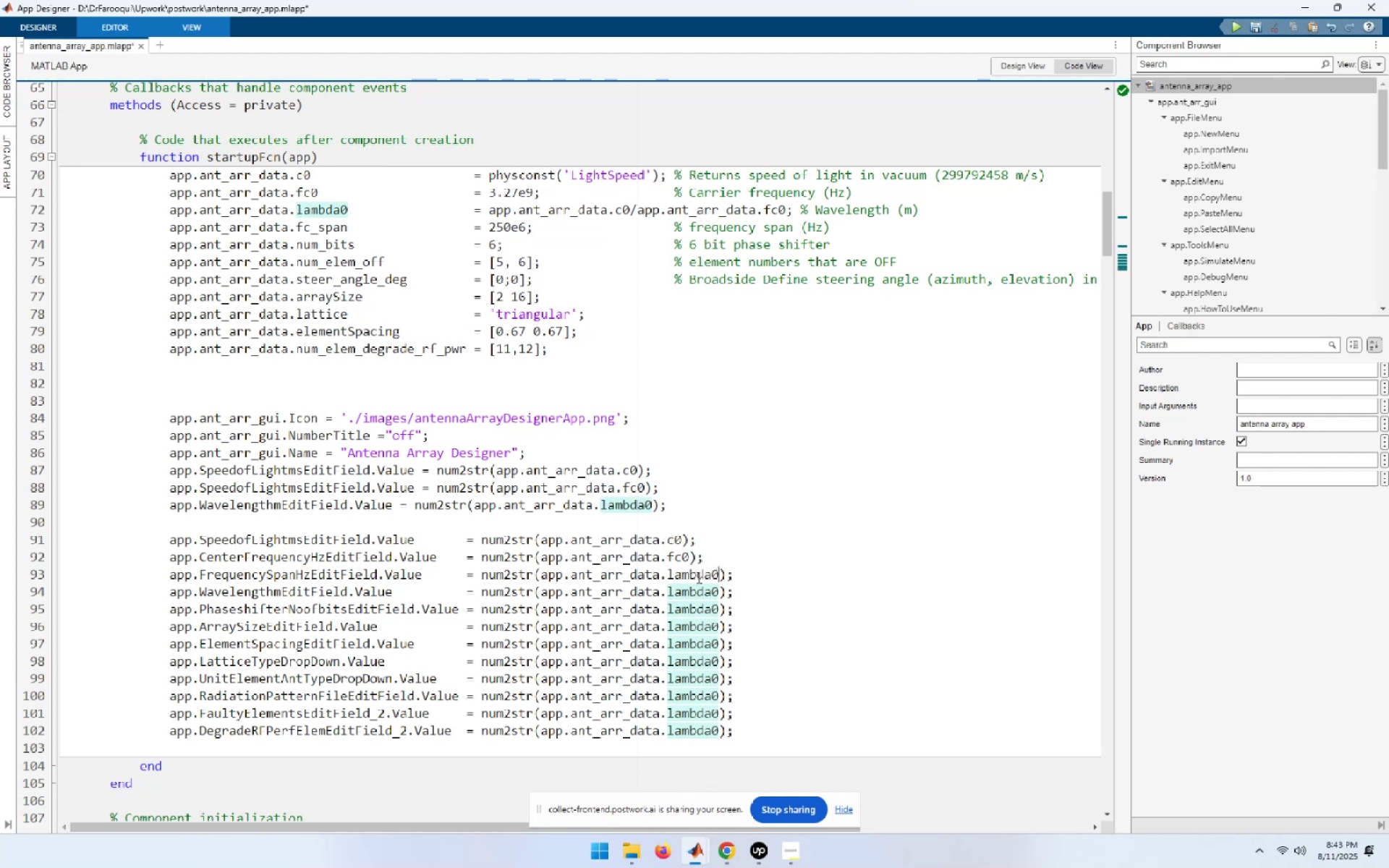 
double_click([313, 221])
 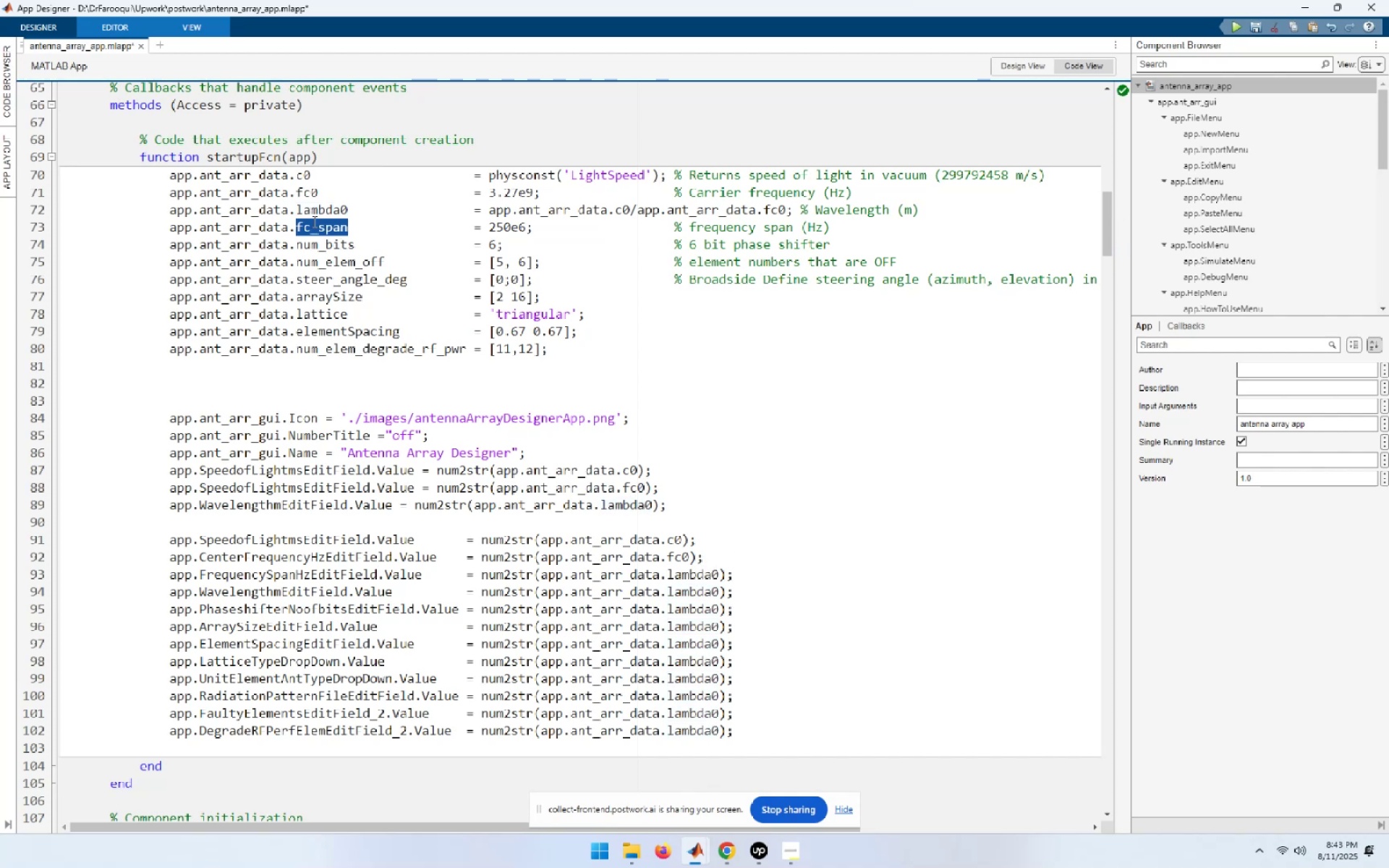 
key(Control+C)
 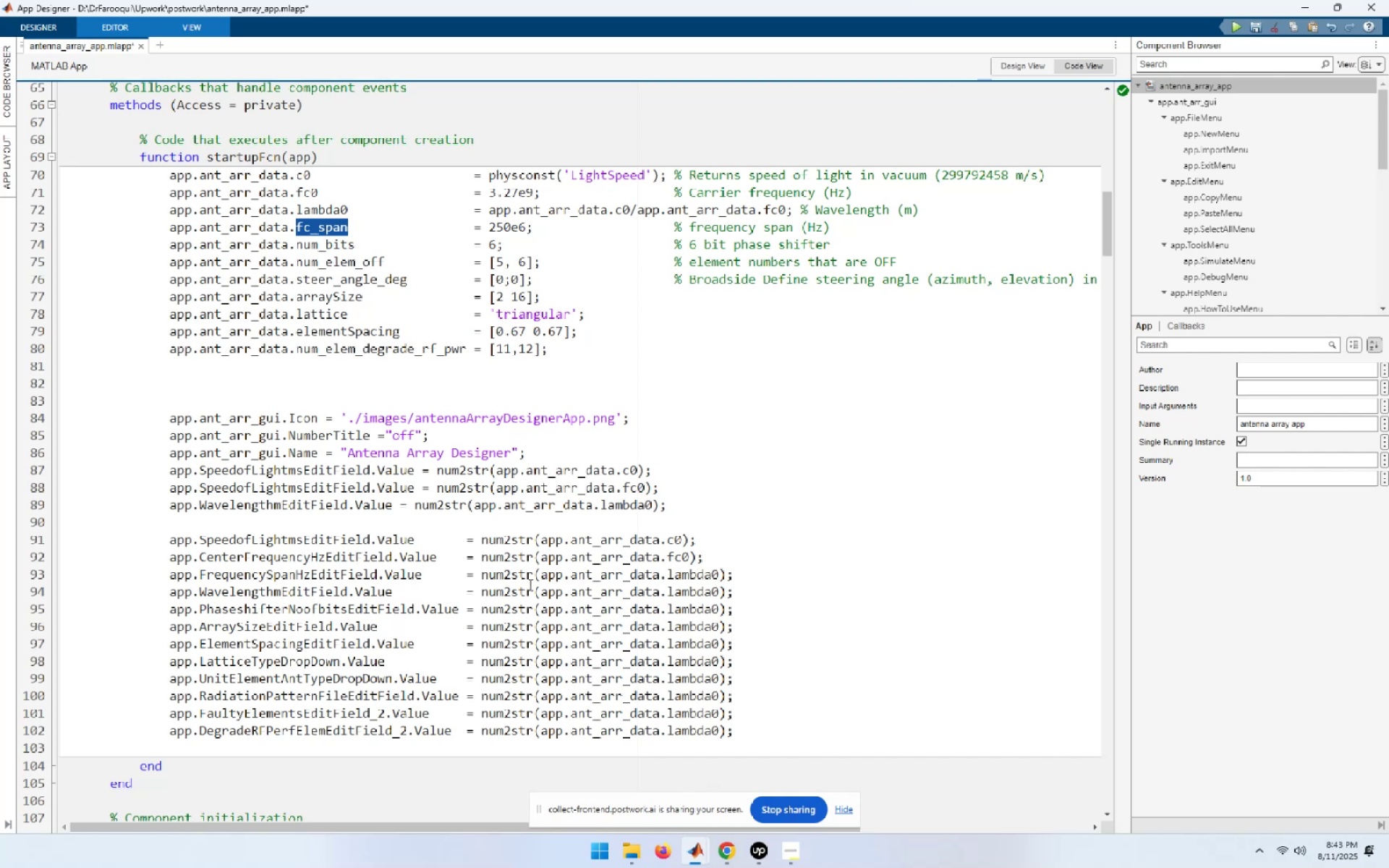 
double_click([693, 576])
 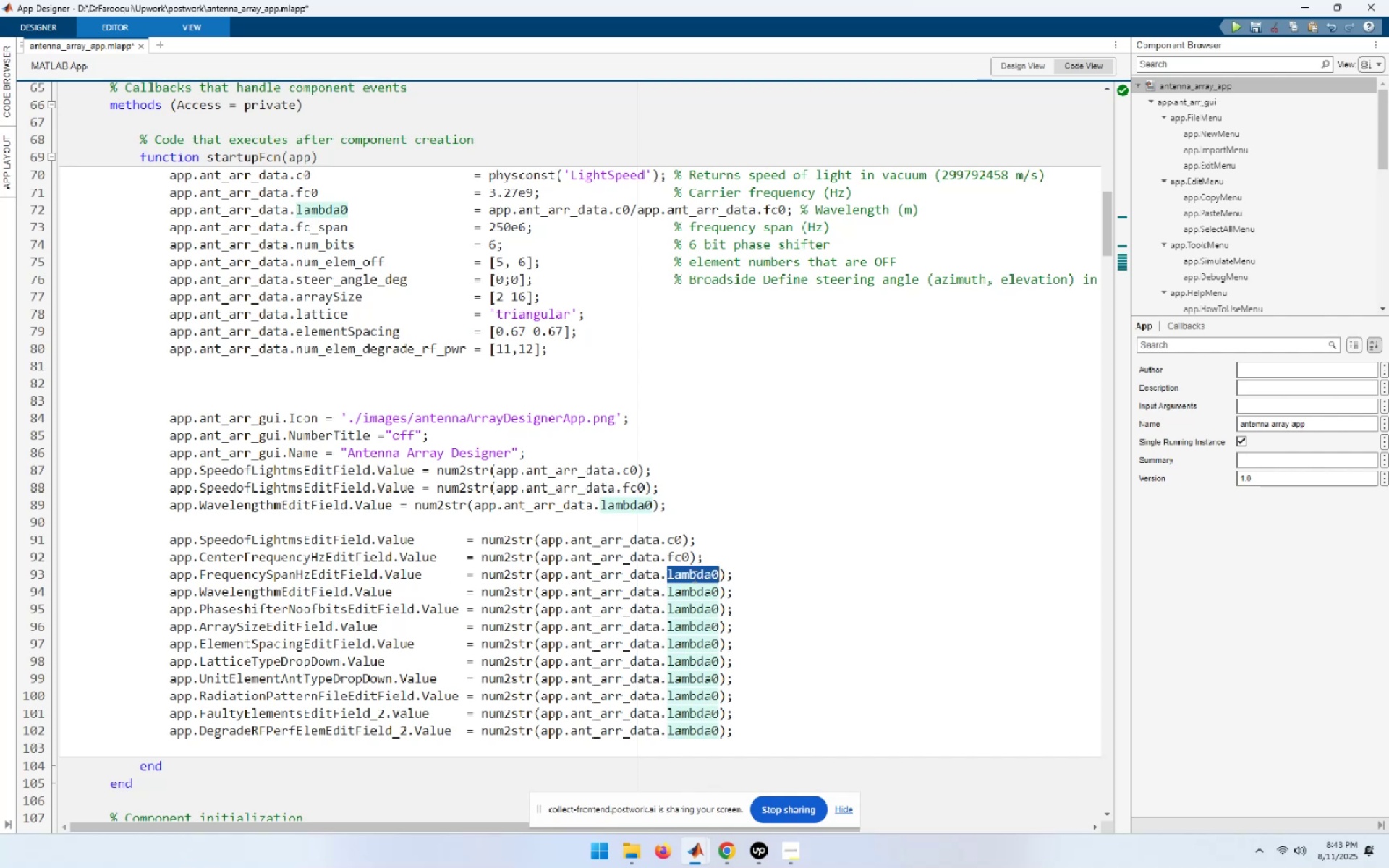 
key(Control+ControlLeft)
 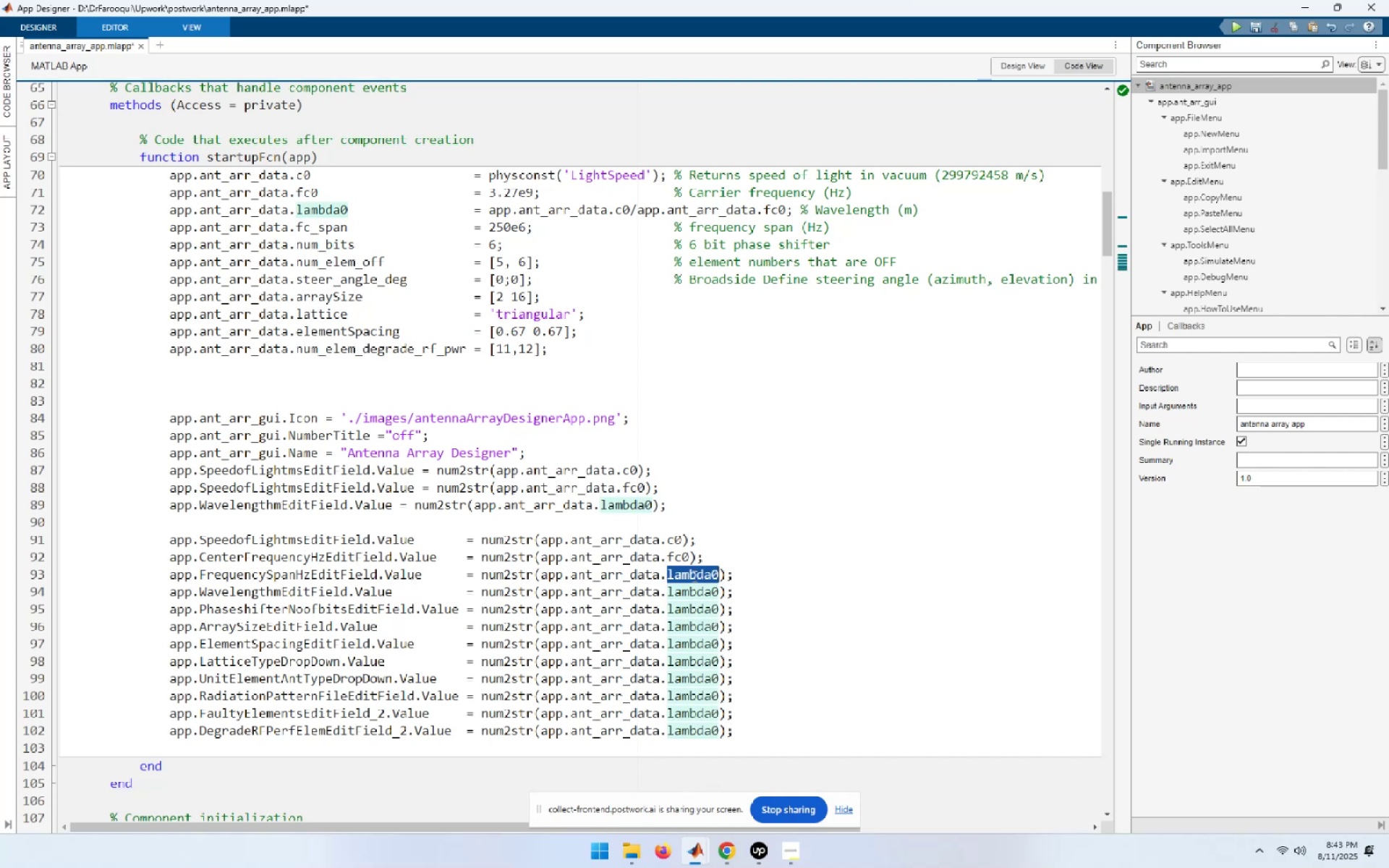 
key(Control+V)
 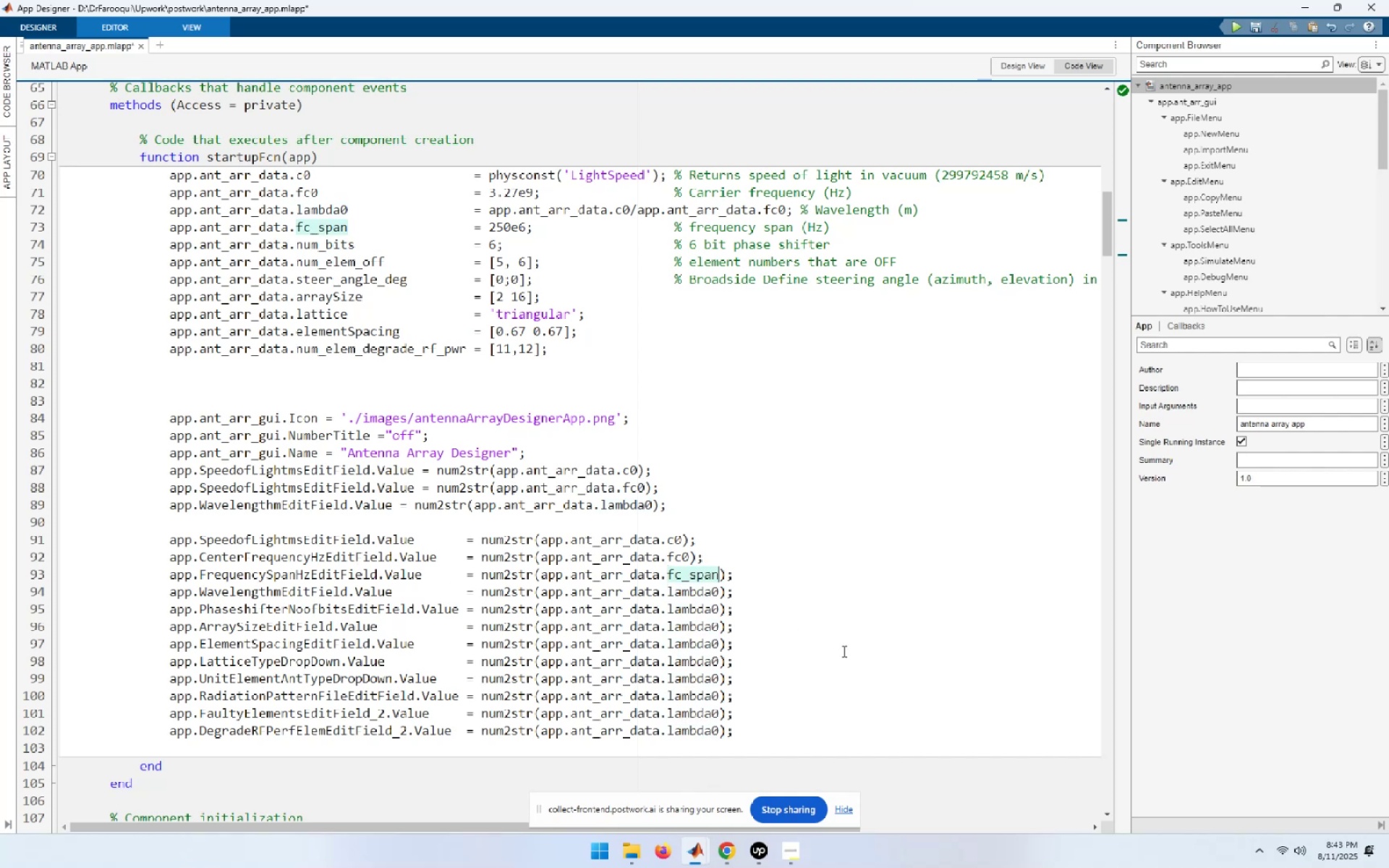 
key(ArrowDown)
 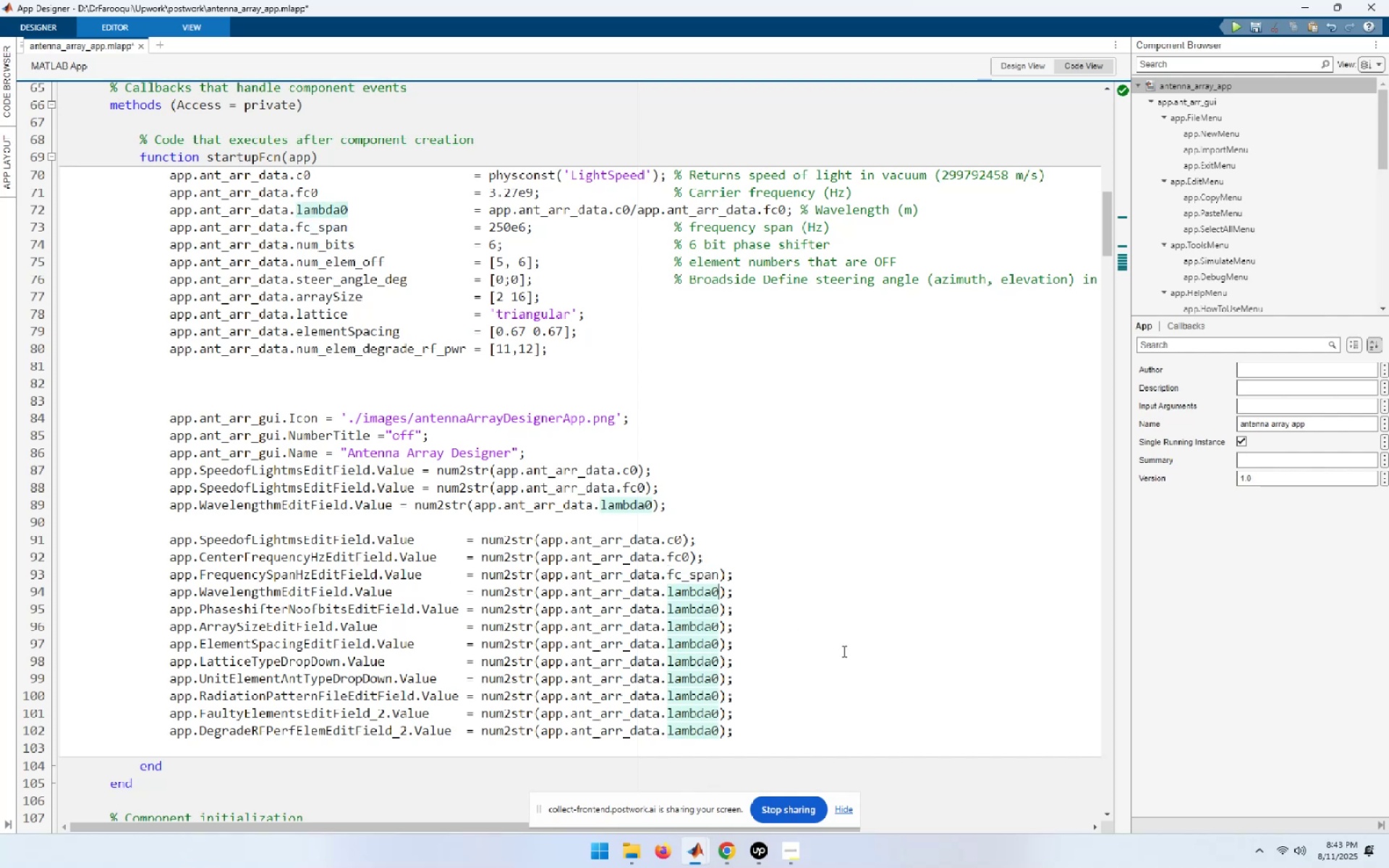 
wait(5.26)
 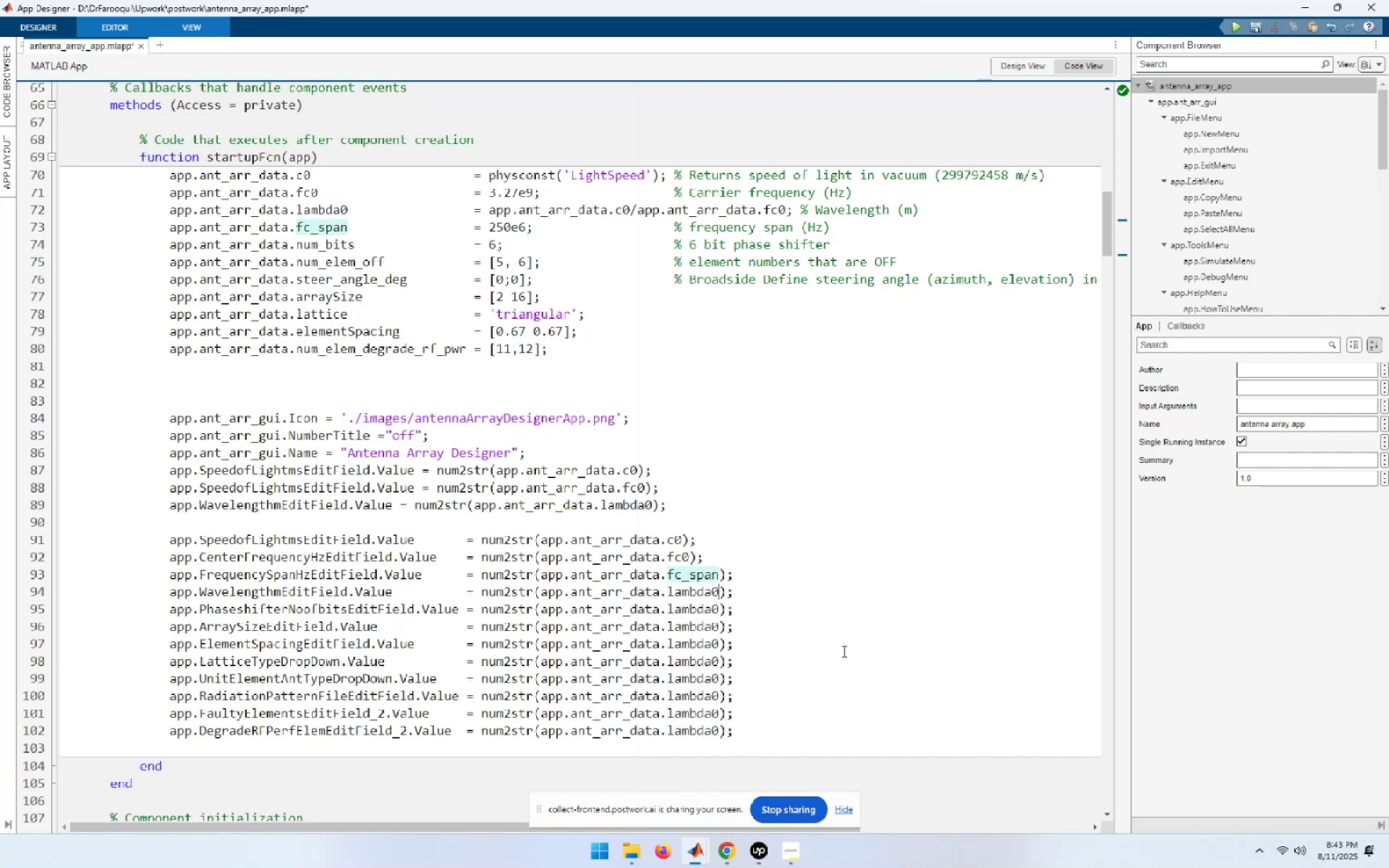 
double_click([318, 231])
 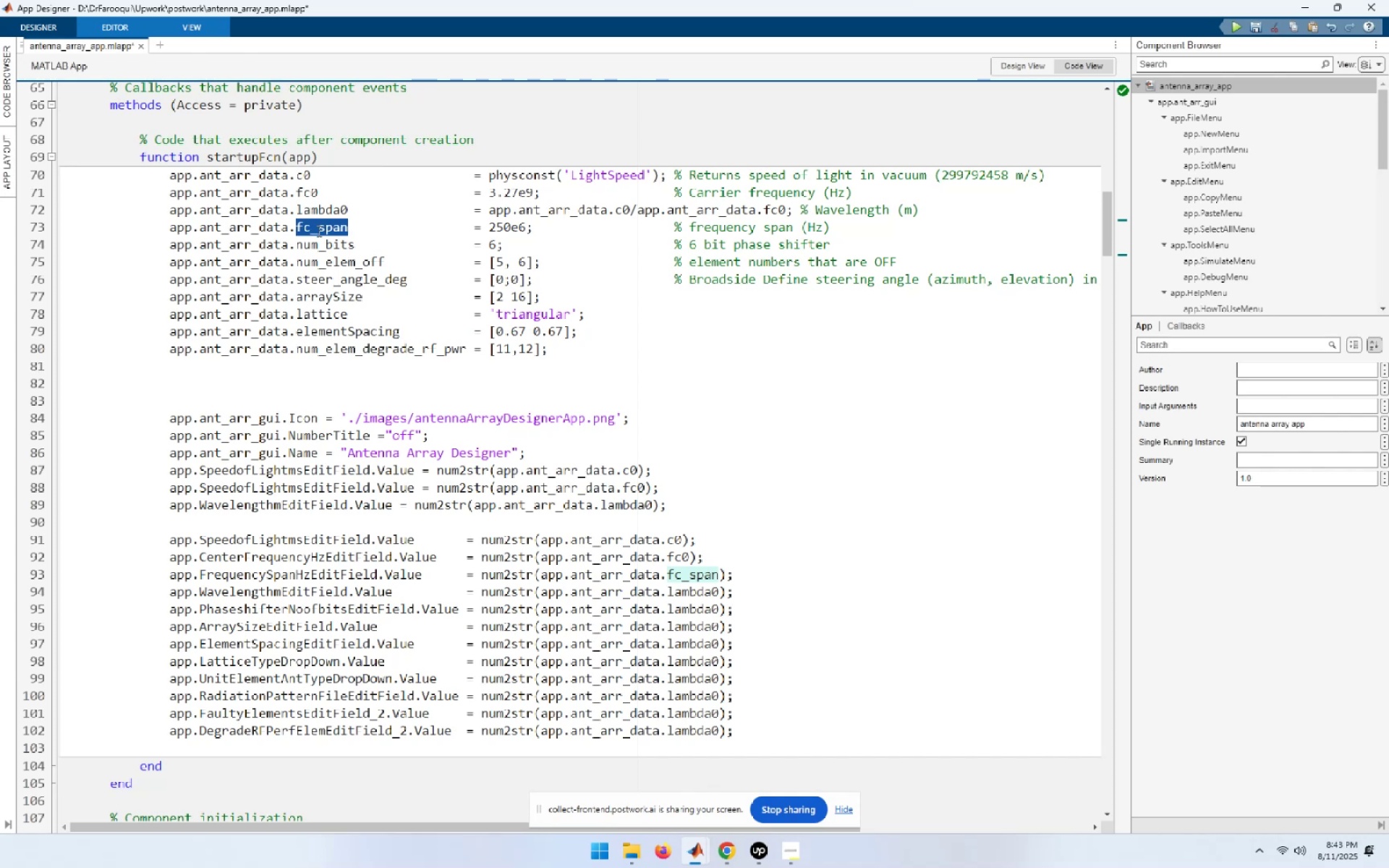 
key(Control+C)
 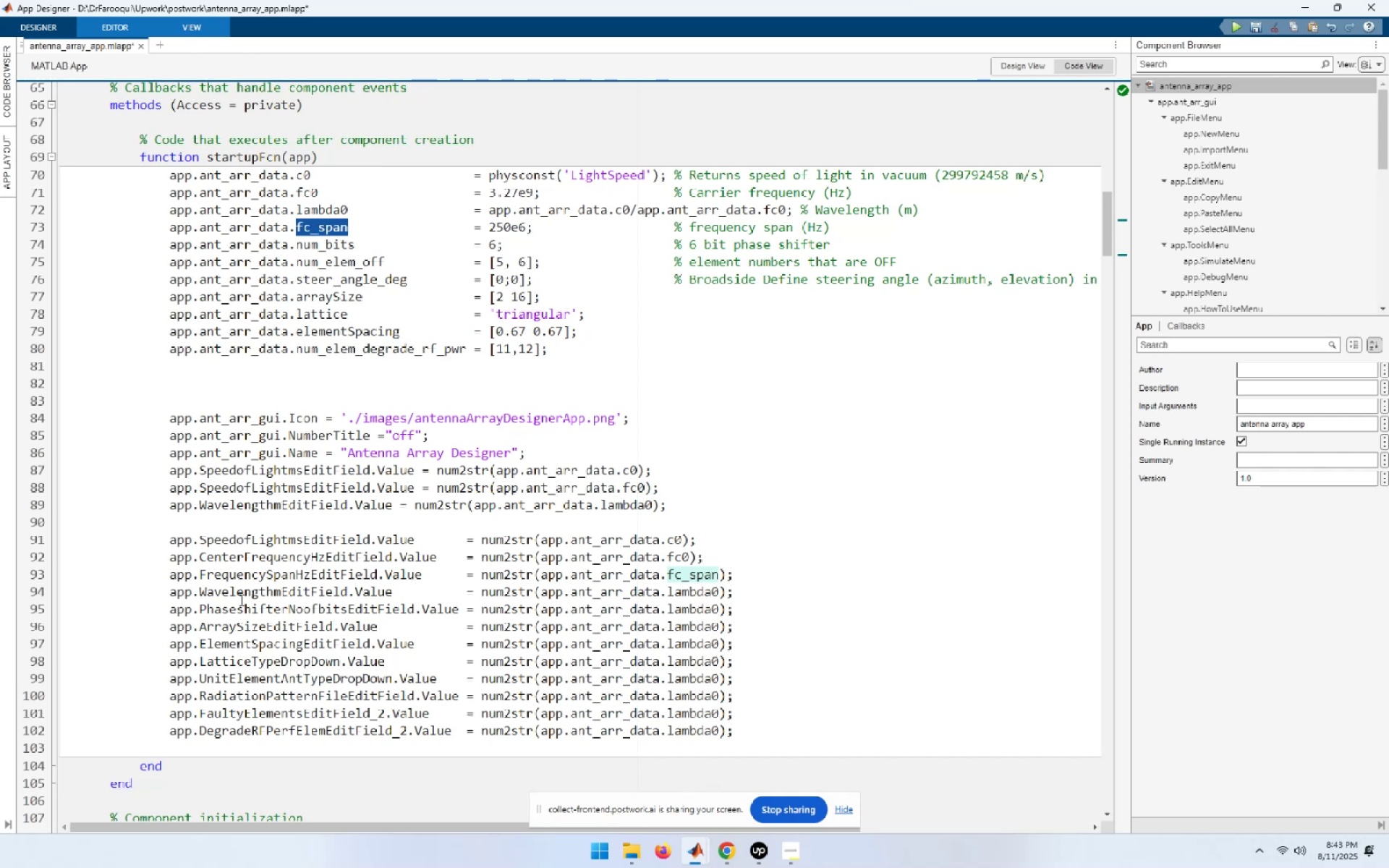 
left_click([255, 571])
 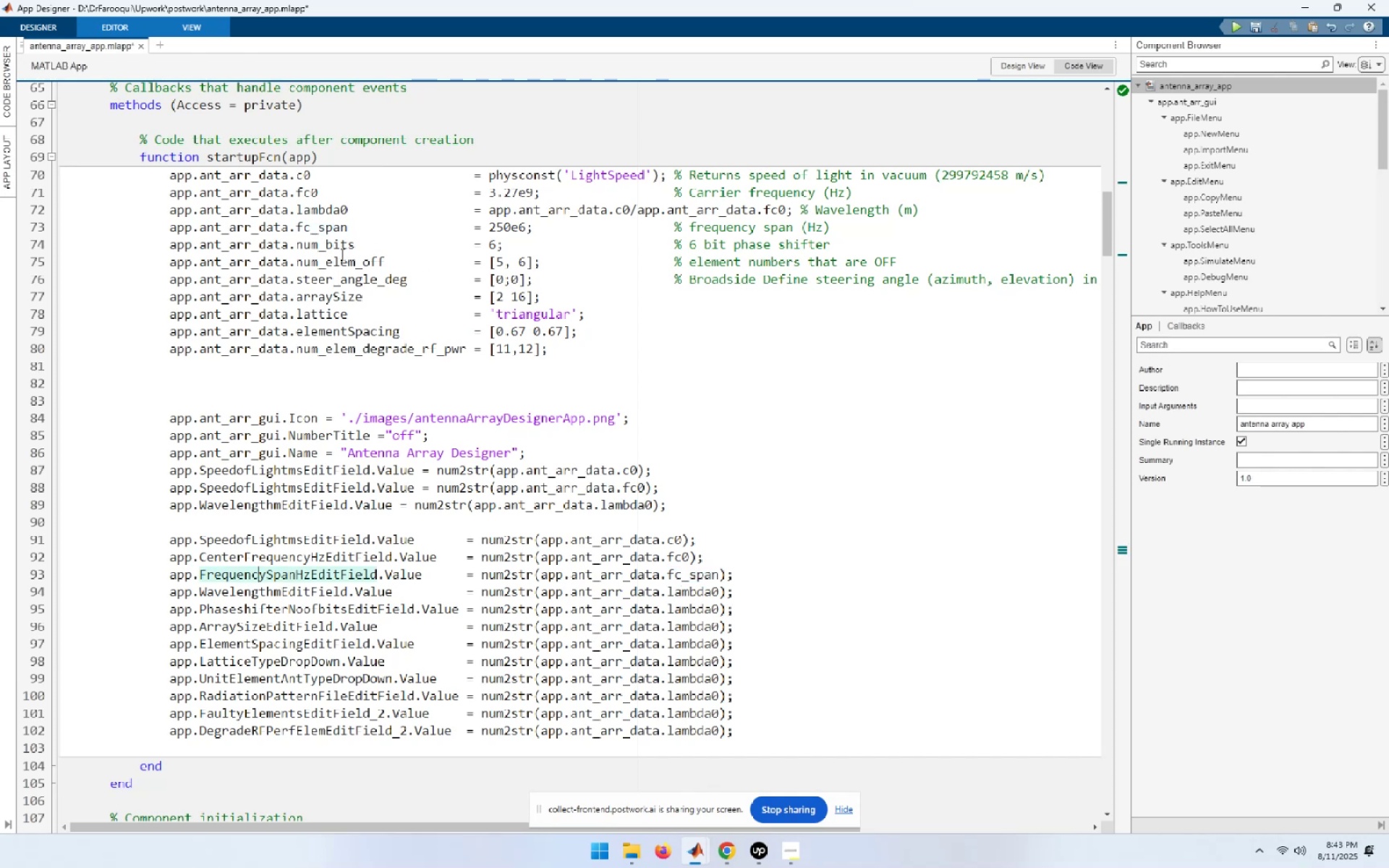 
double_click([320, 242])
 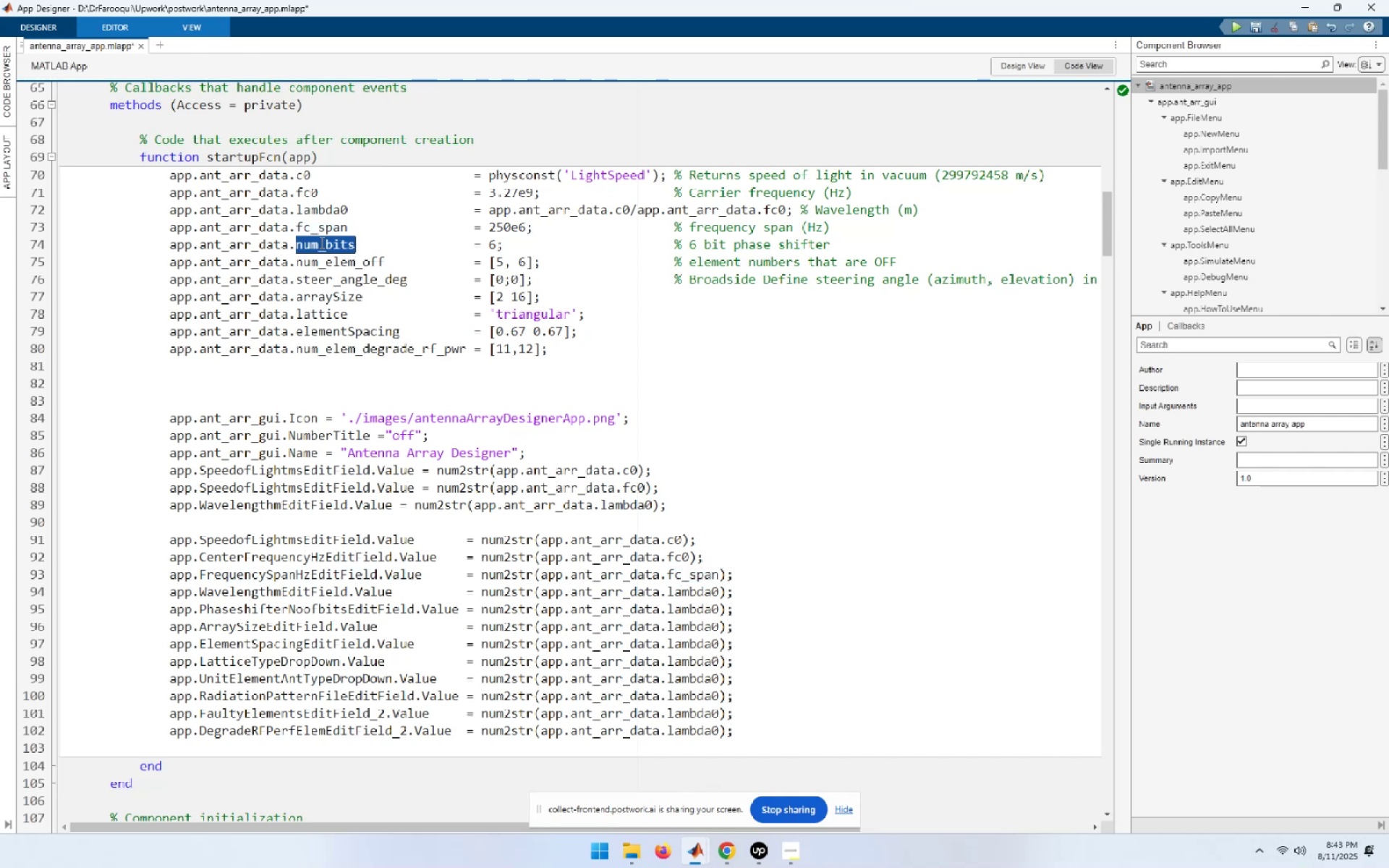 
key(Control+C)
 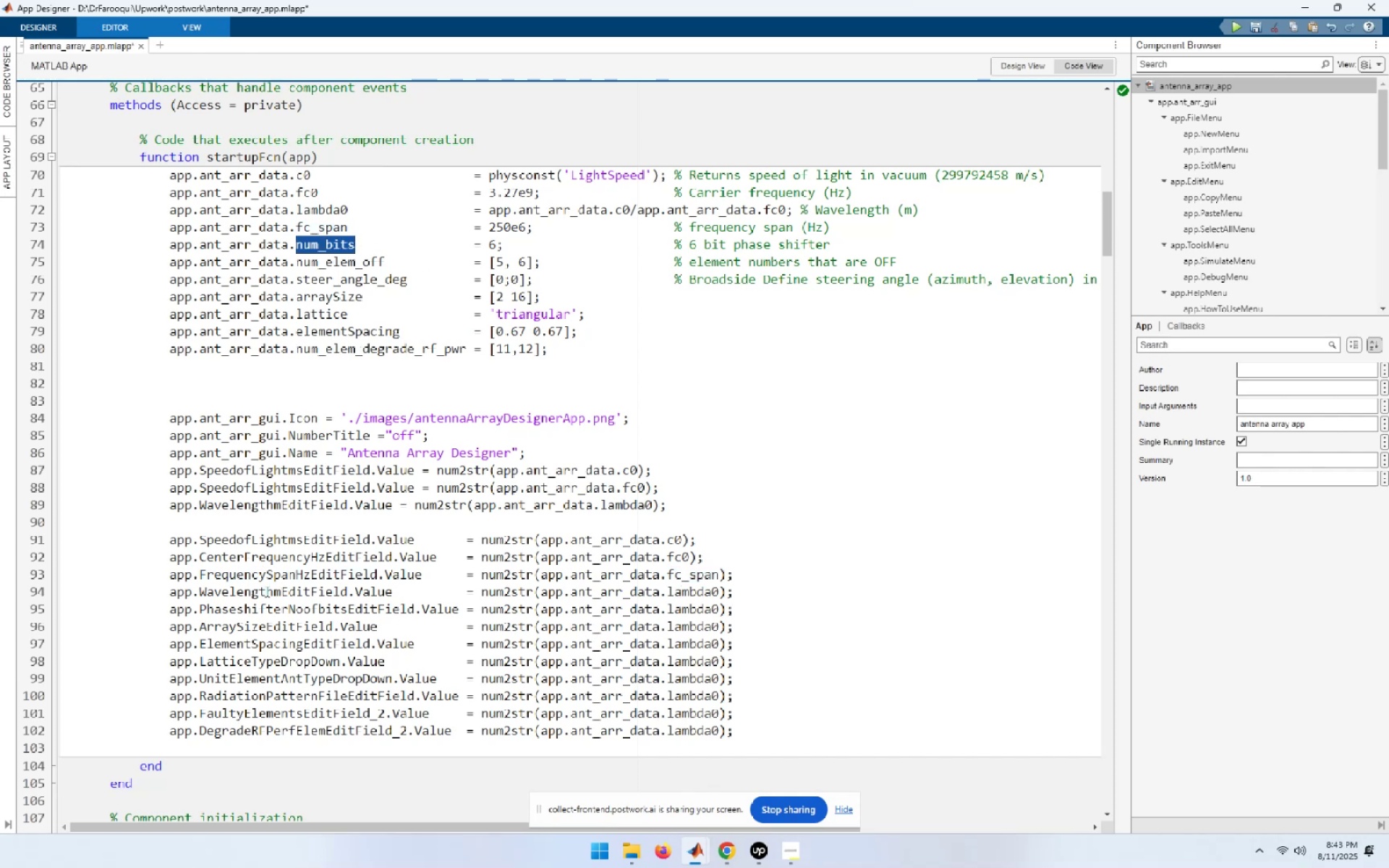 
left_click([276, 605])
 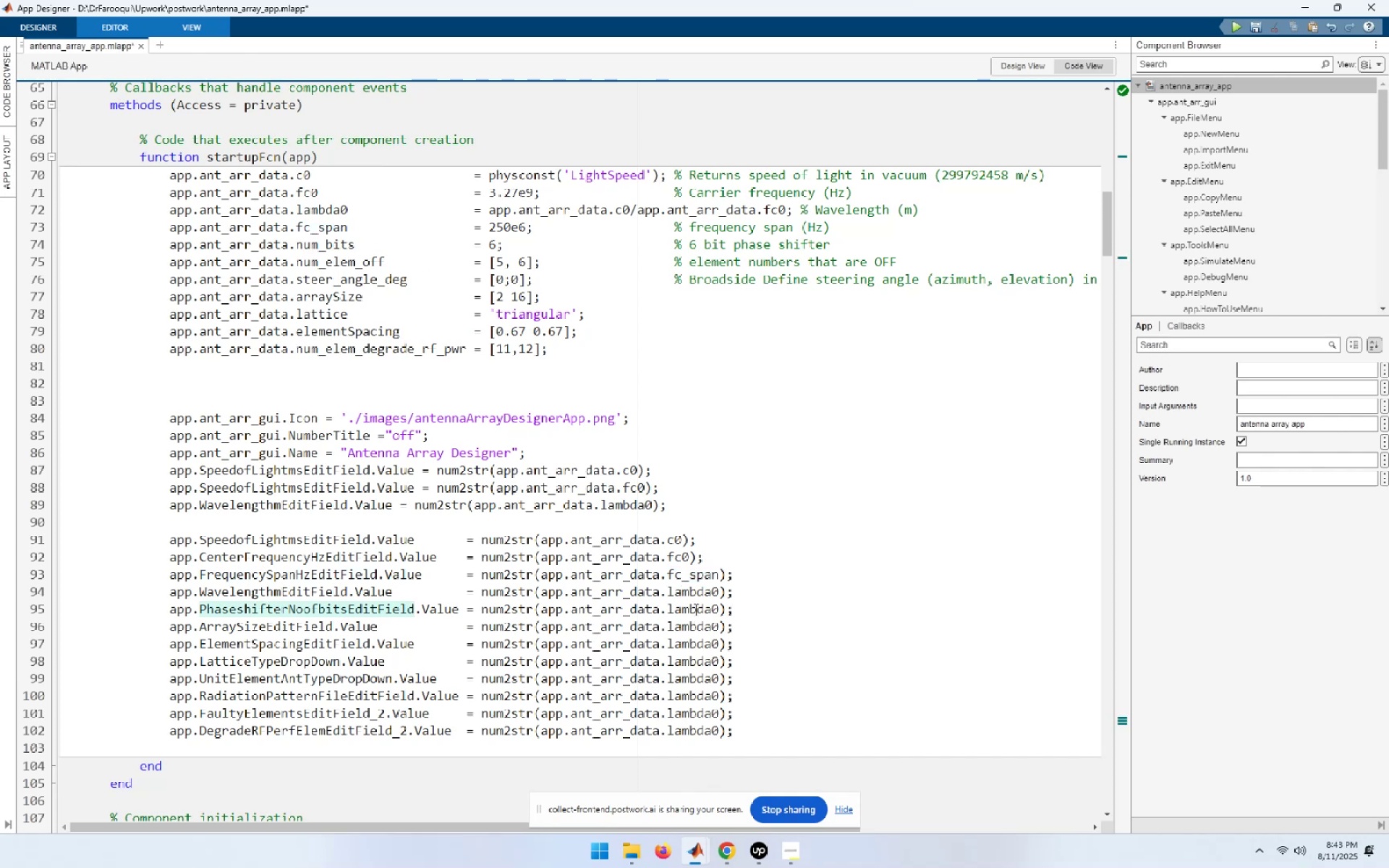 
double_click([694, 608])
 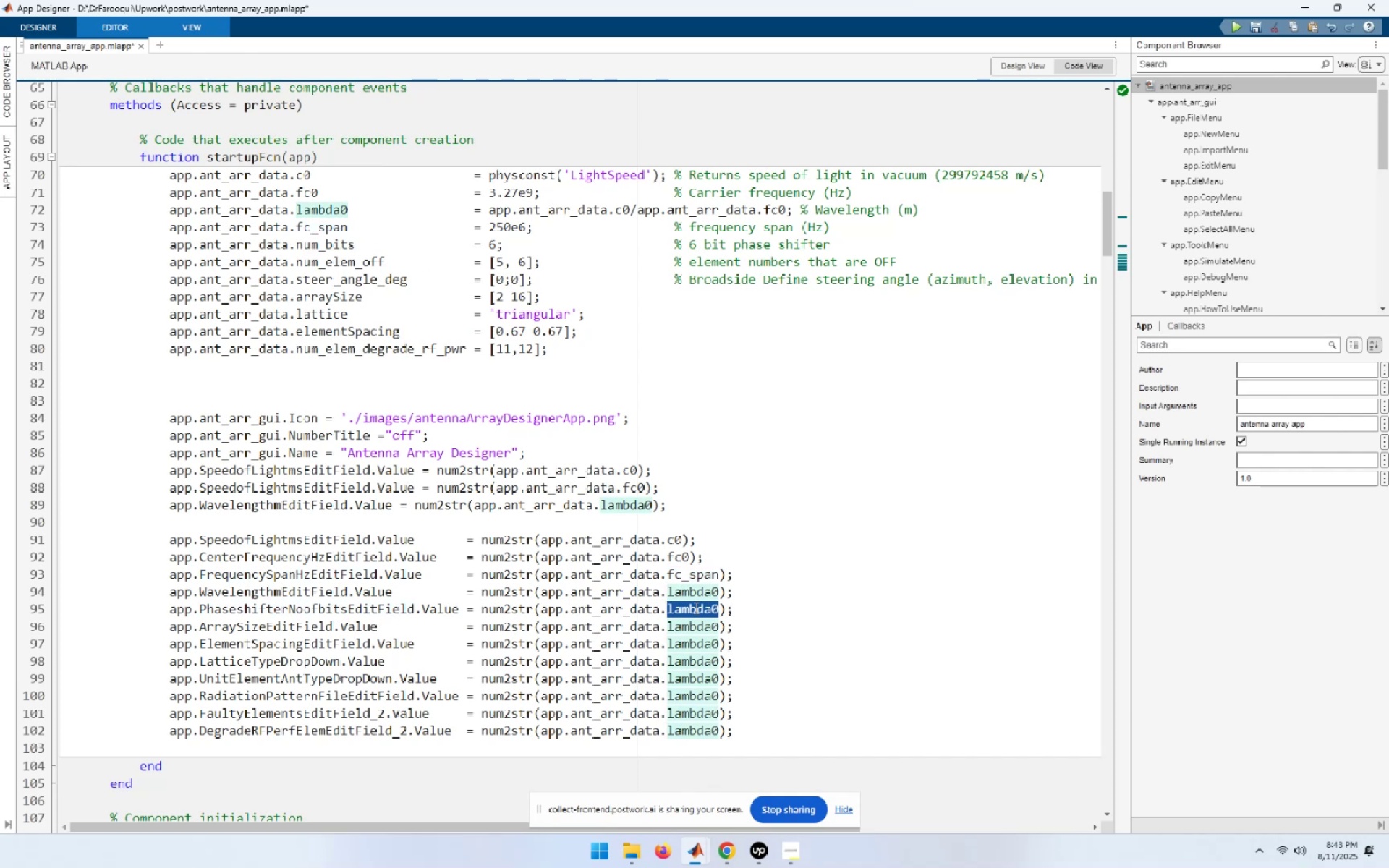 
key(Control+V)
 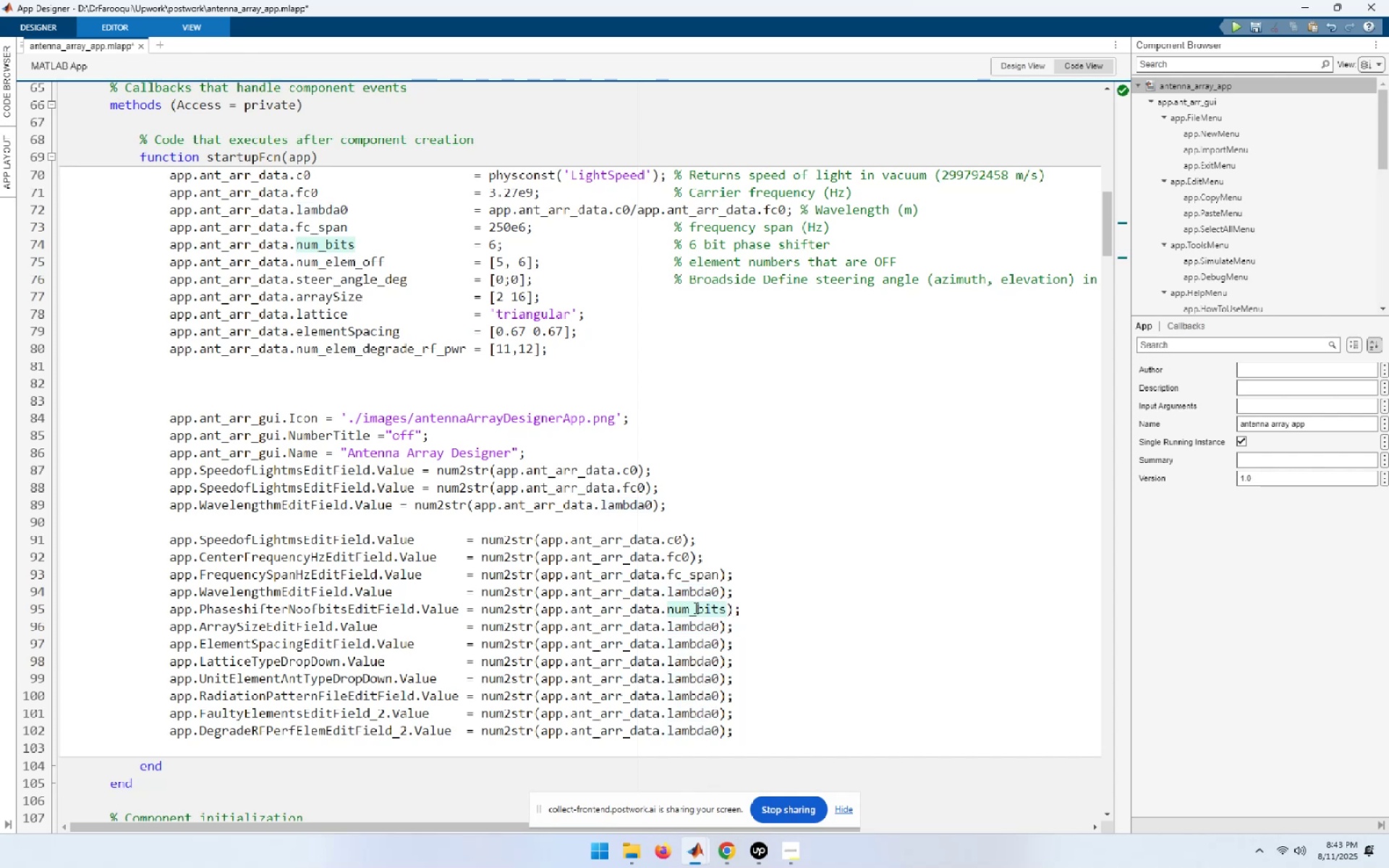 
wait(8.59)
 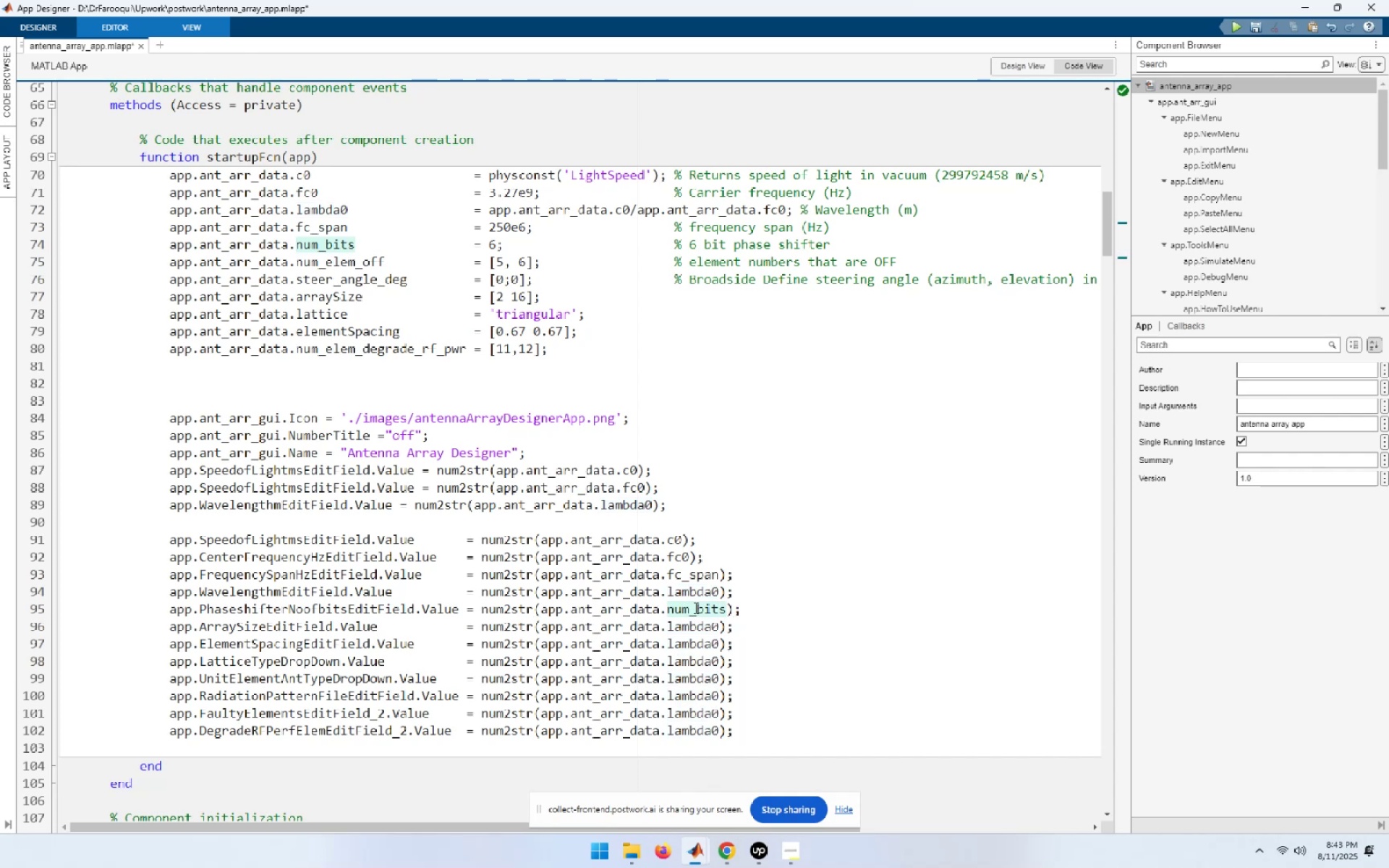 
double_click([337, 296])
 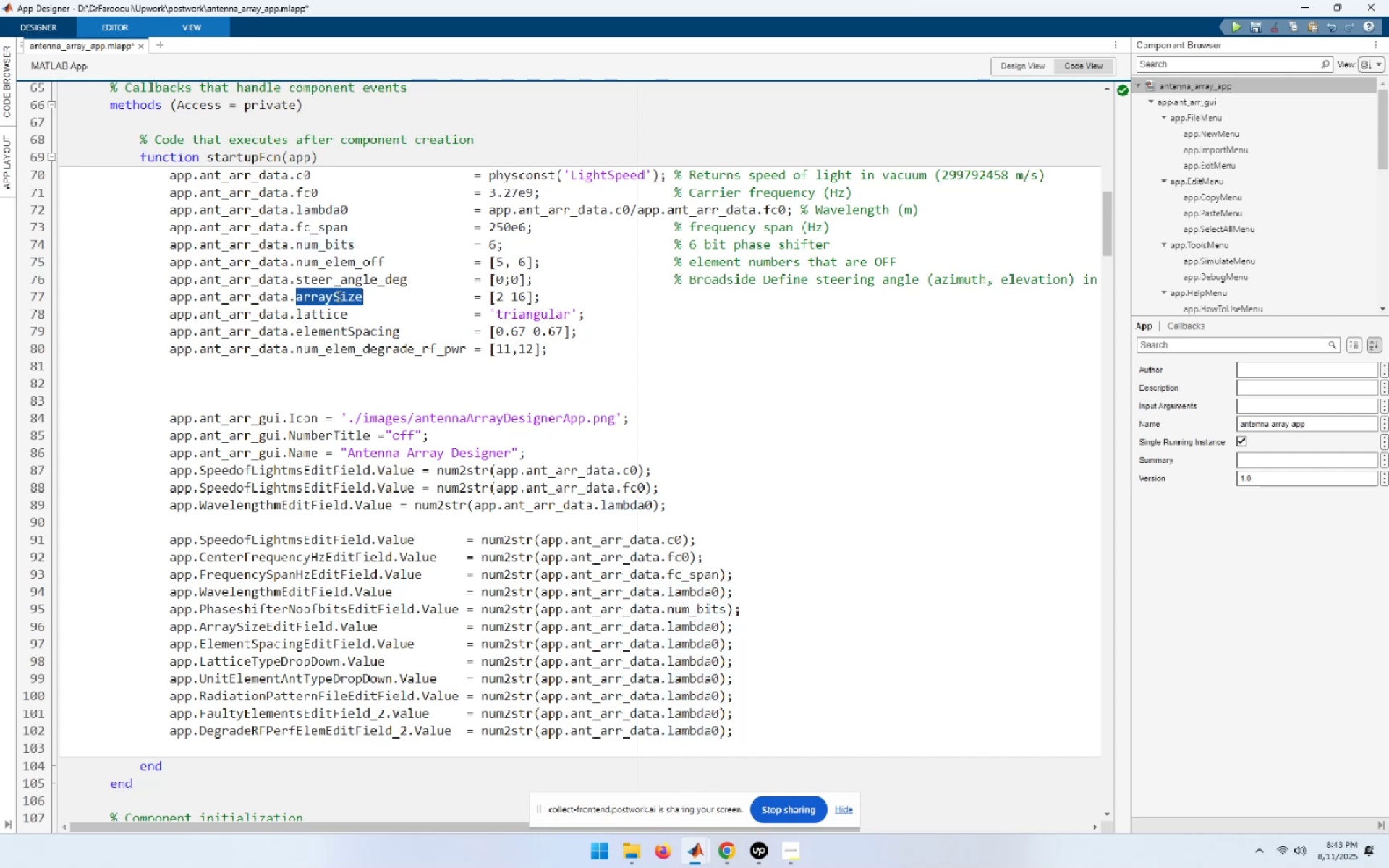 
key(Control+C)
 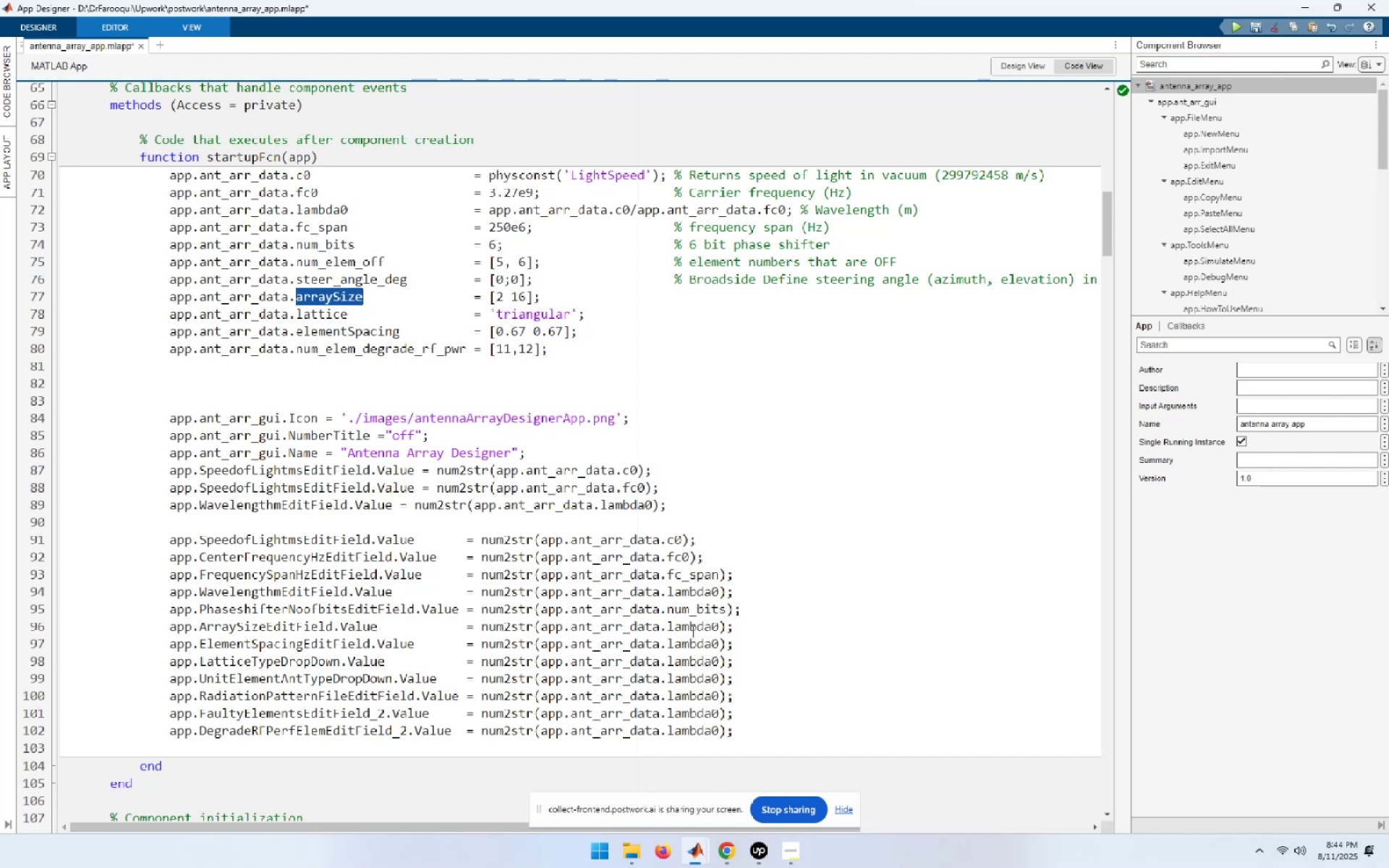 
double_click([692, 629])
 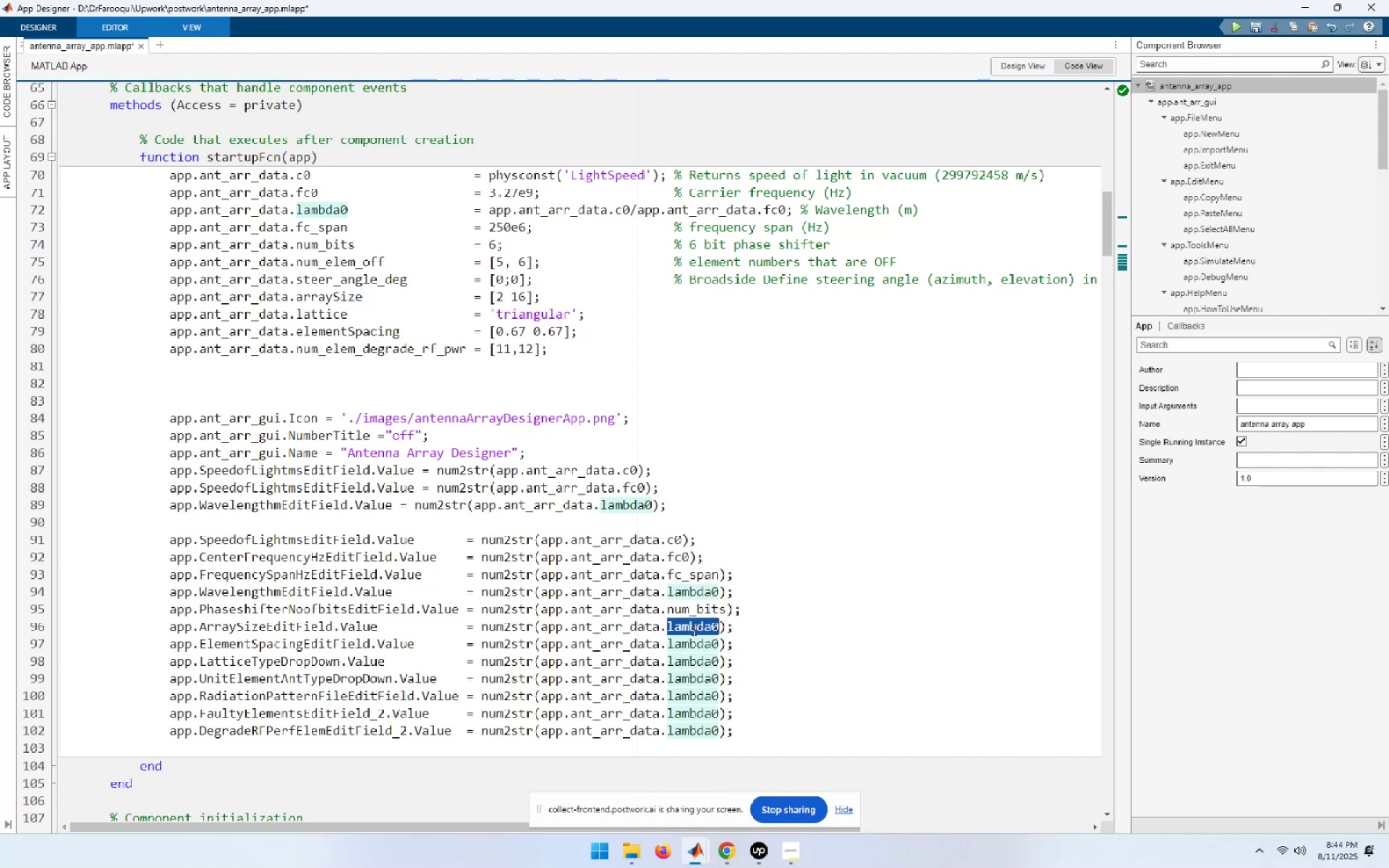 
key(Control+V)
 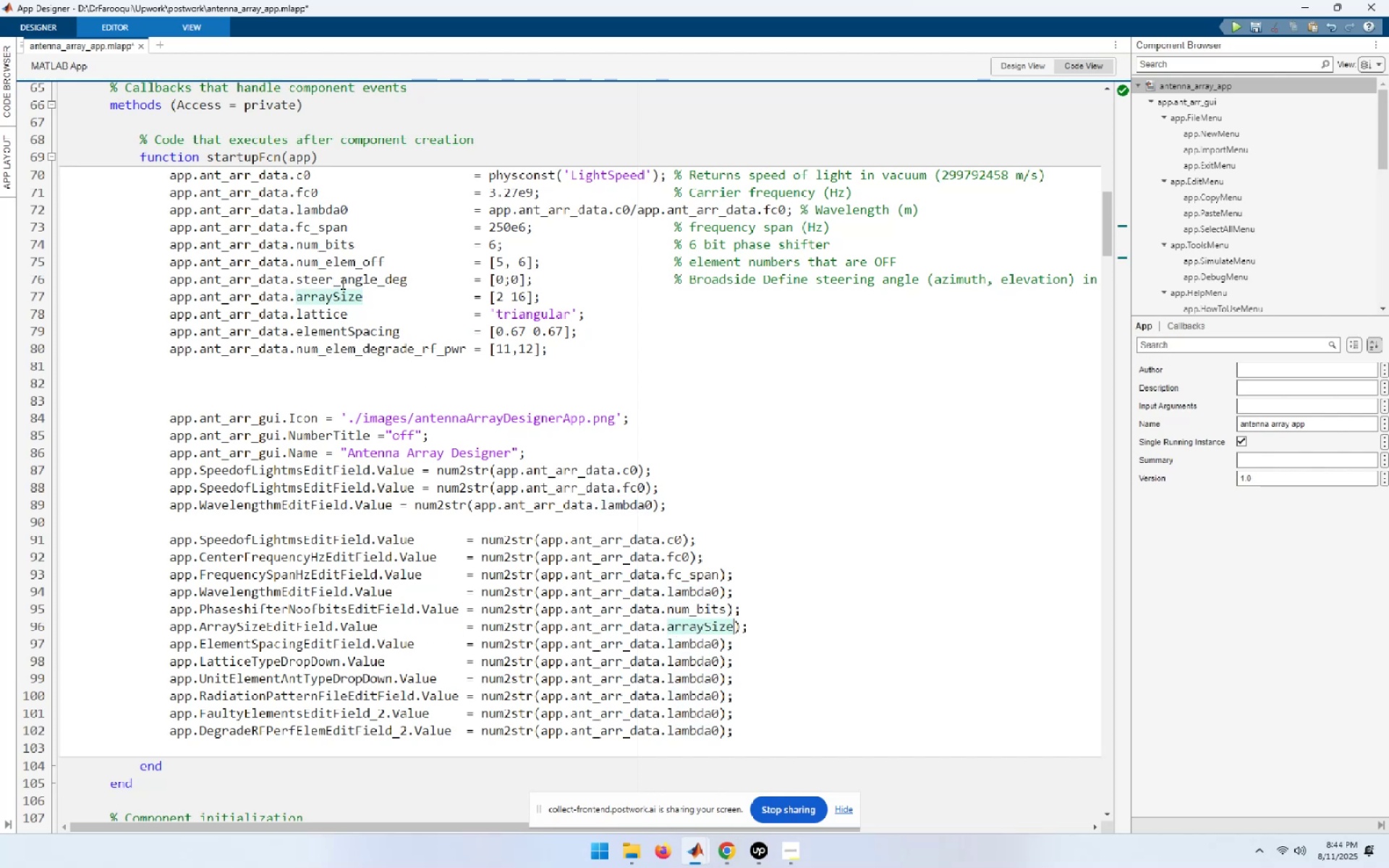 
wait(5.6)
 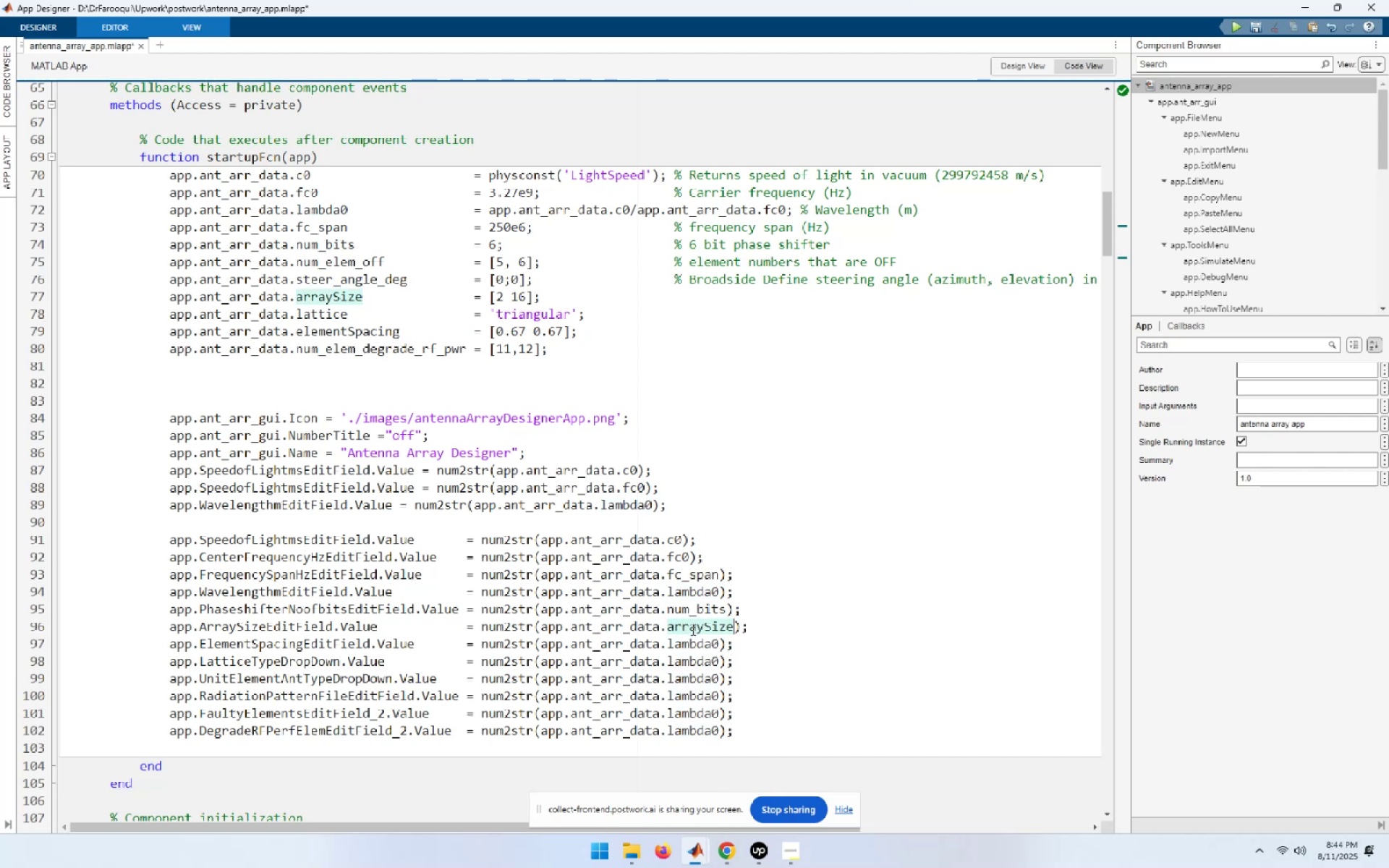 
double_click([348, 334])
 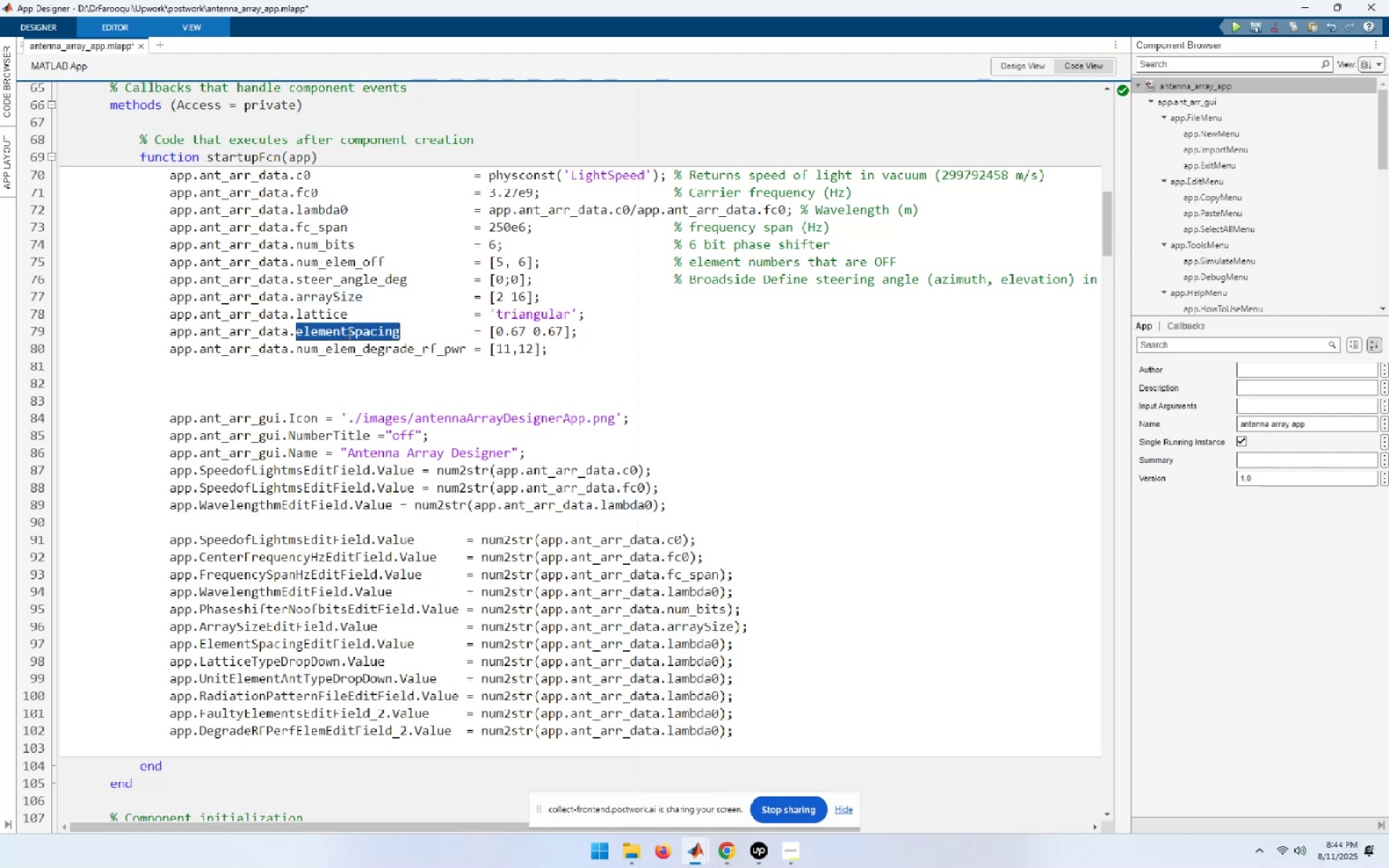 
key(Control+C)
 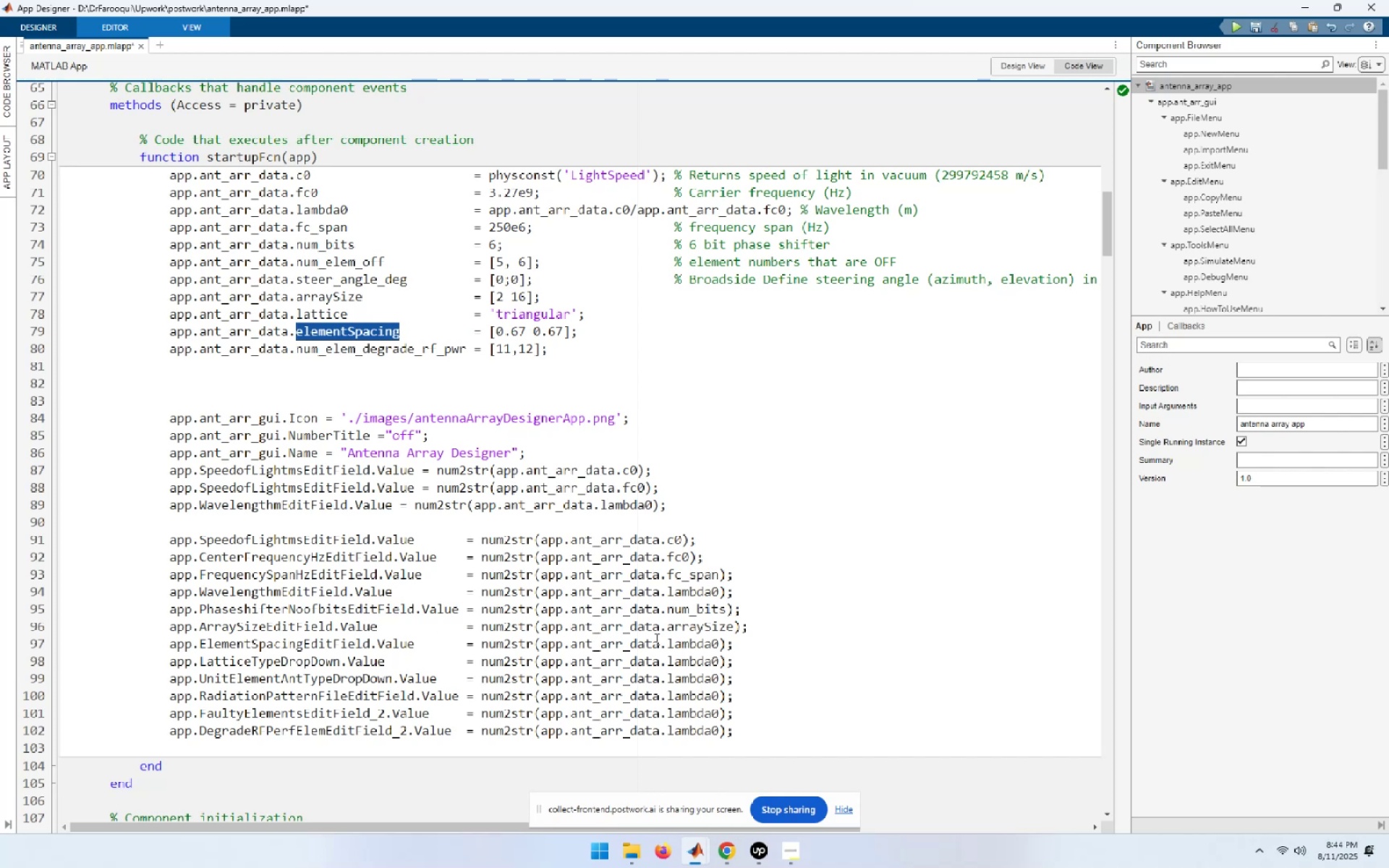 
double_click([695, 643])
 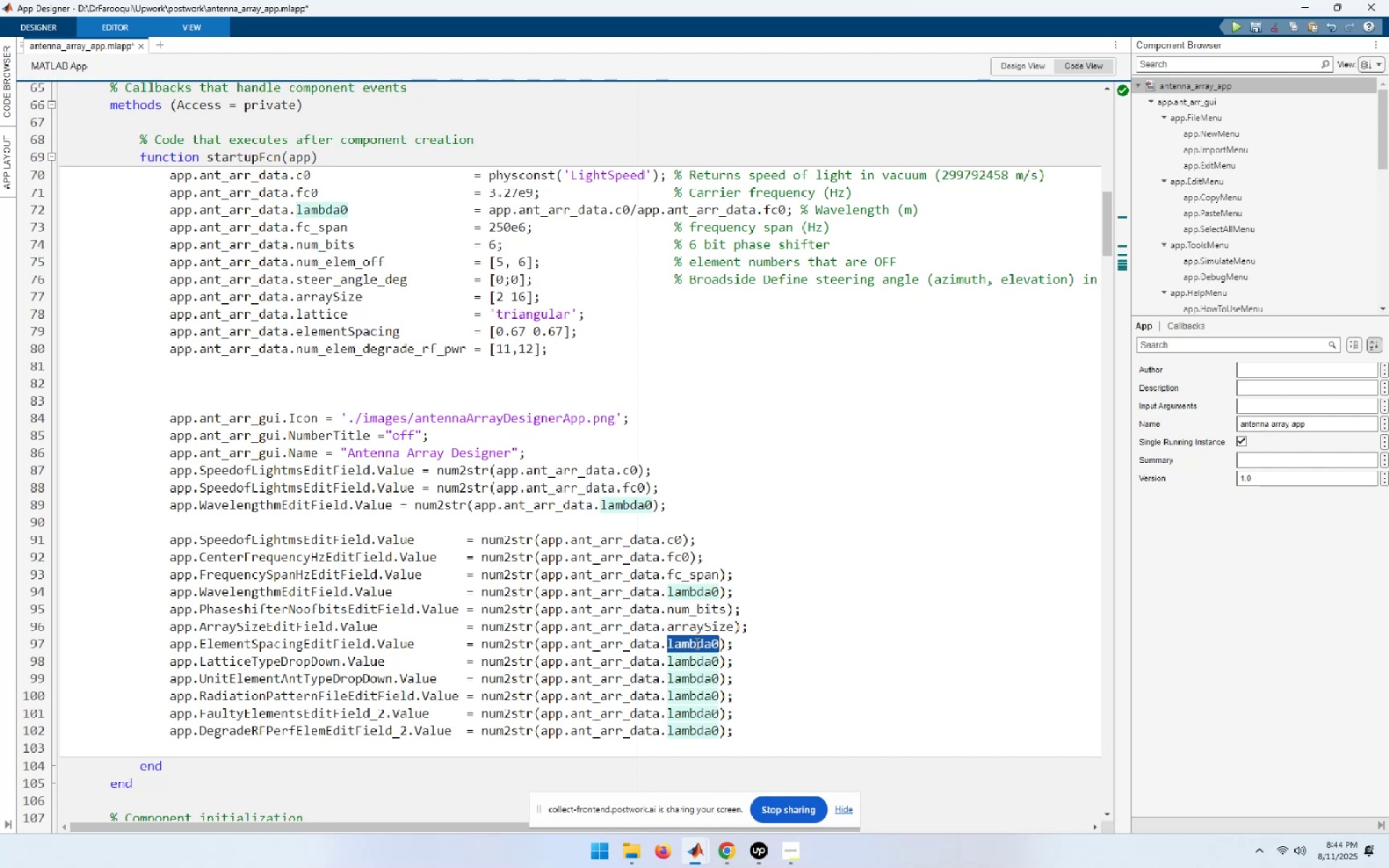 
key(Control+V)
 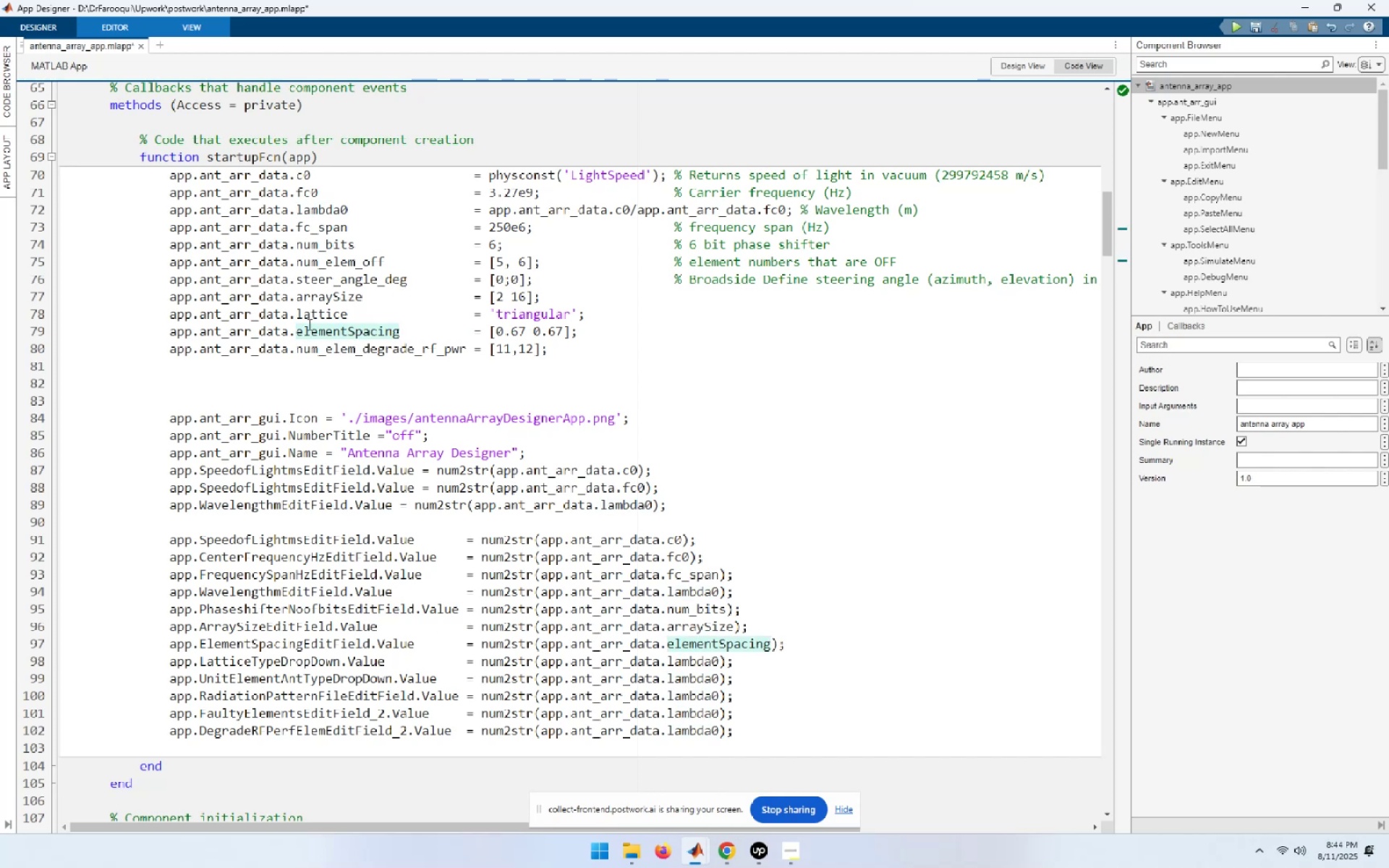 
double_click([320, 315])
 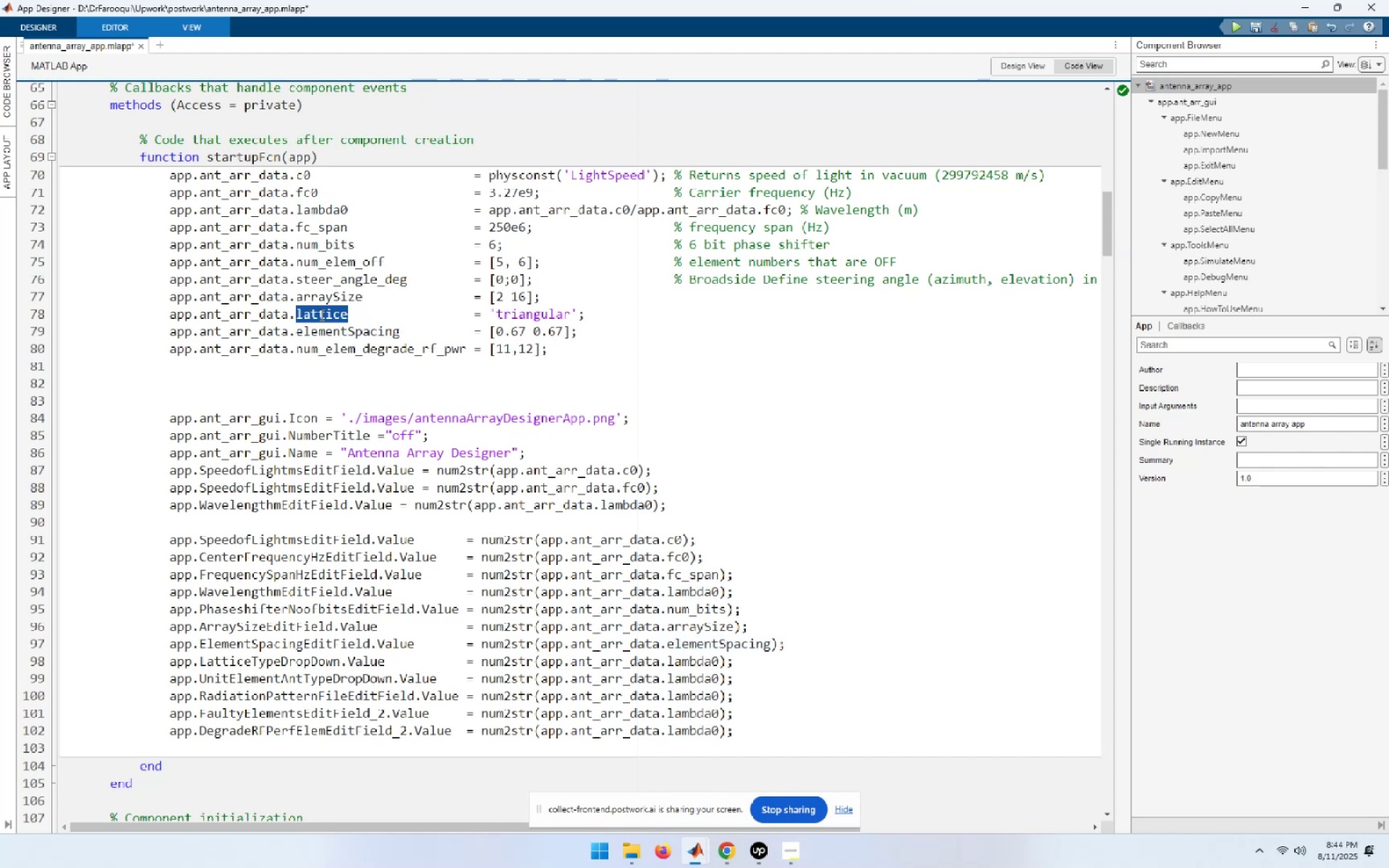 
key(Control+C)
 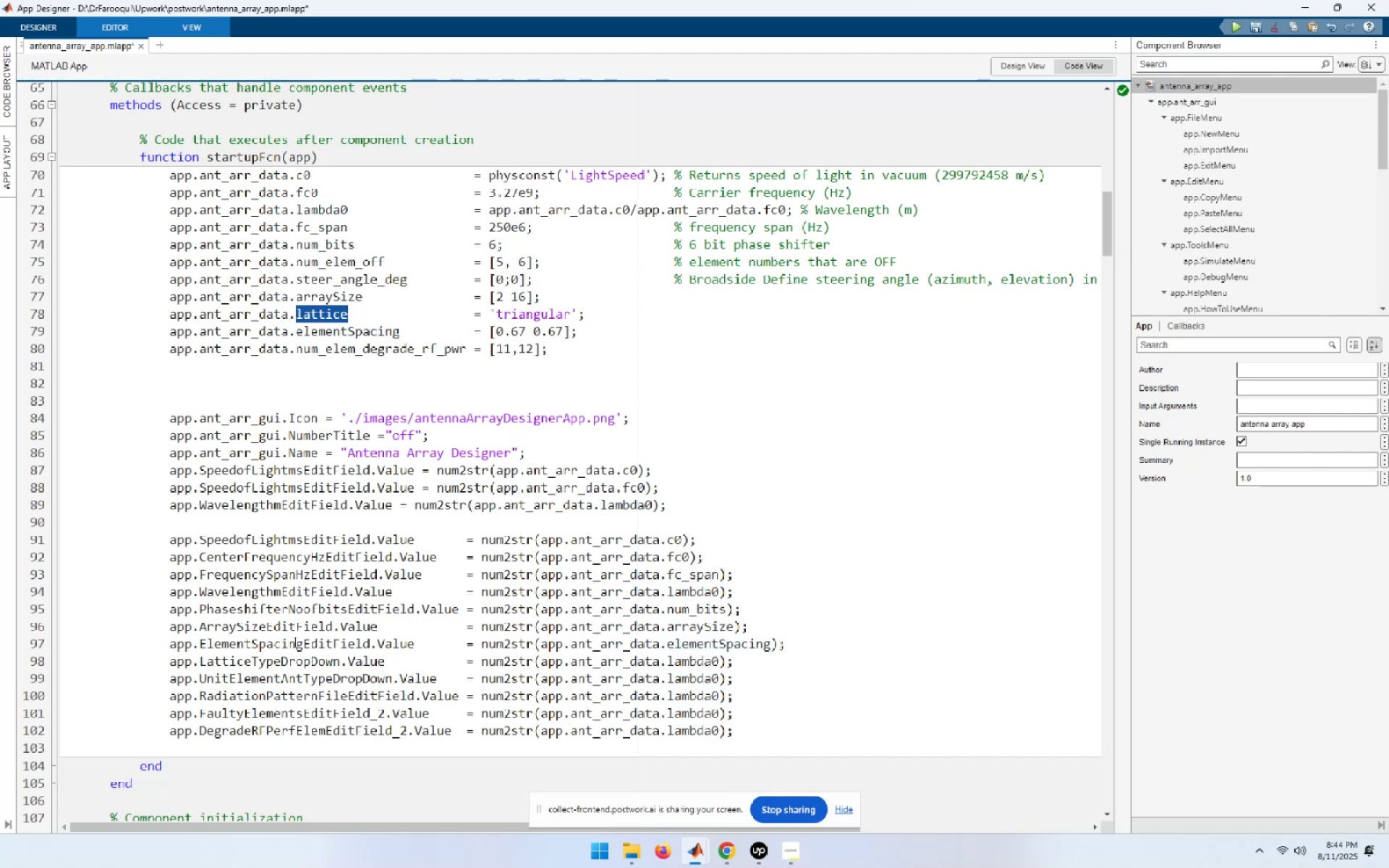 
left_click([294, 658])
 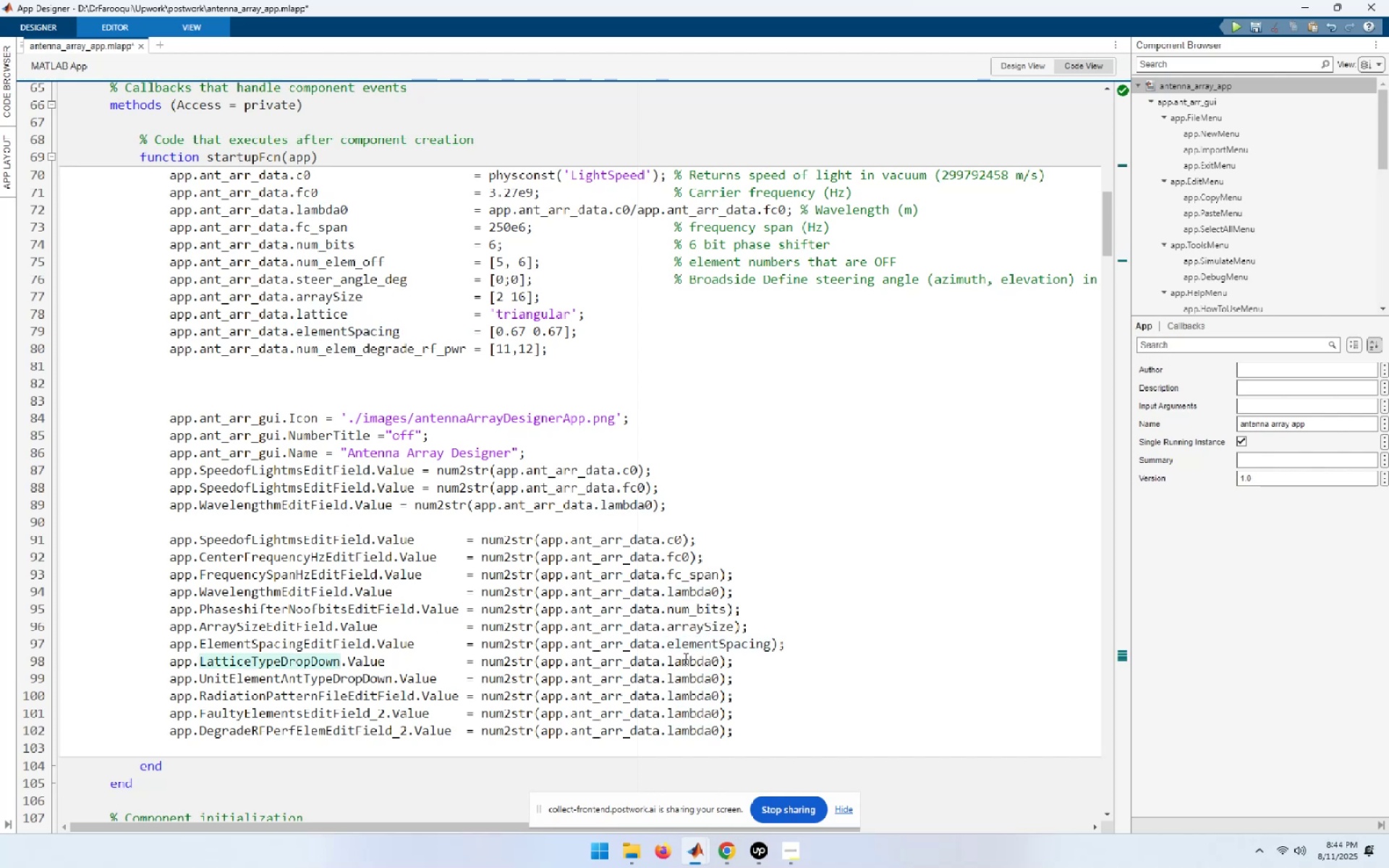 
double_click([684, 658])
 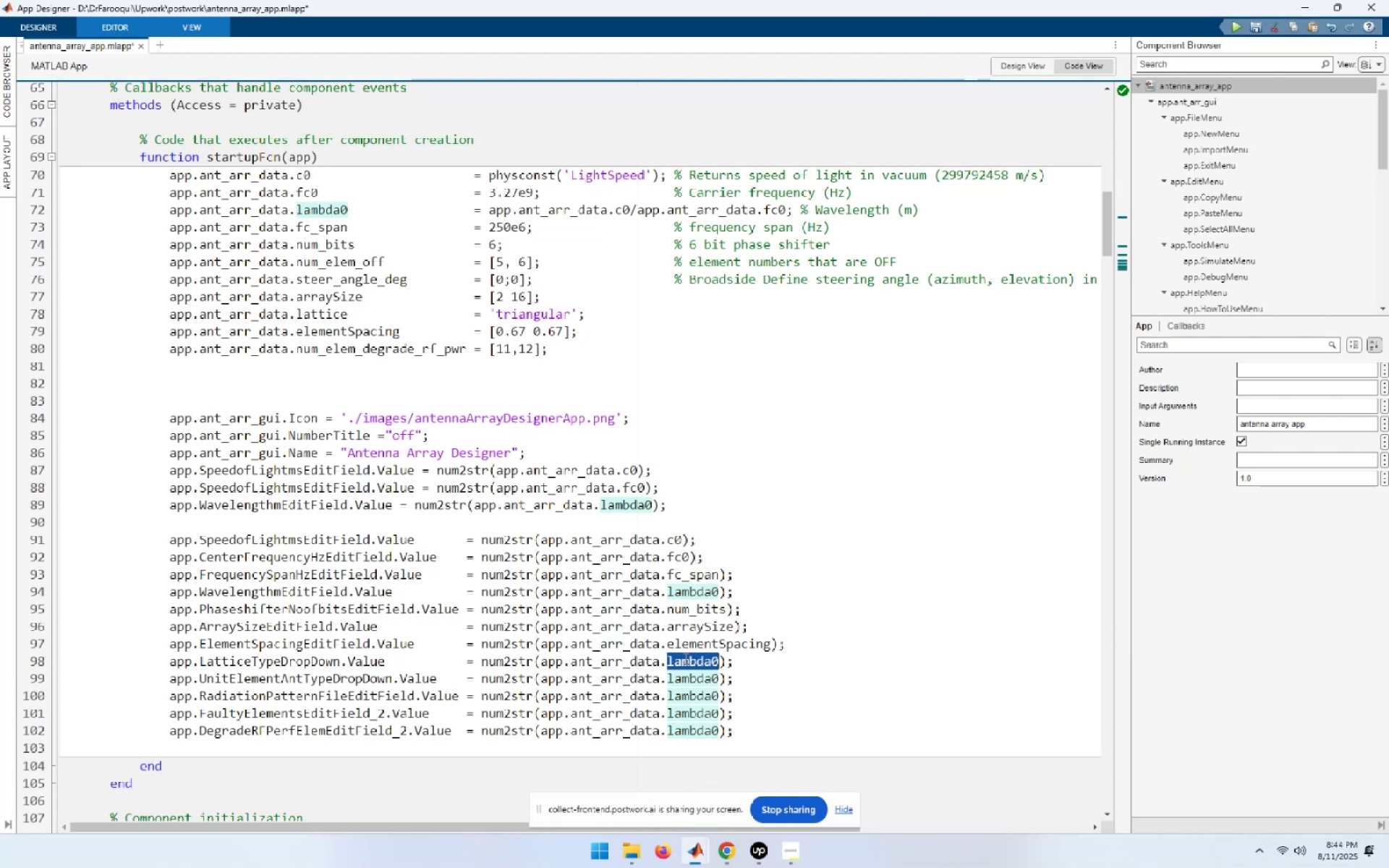 
key(Control+ControlLeft)
 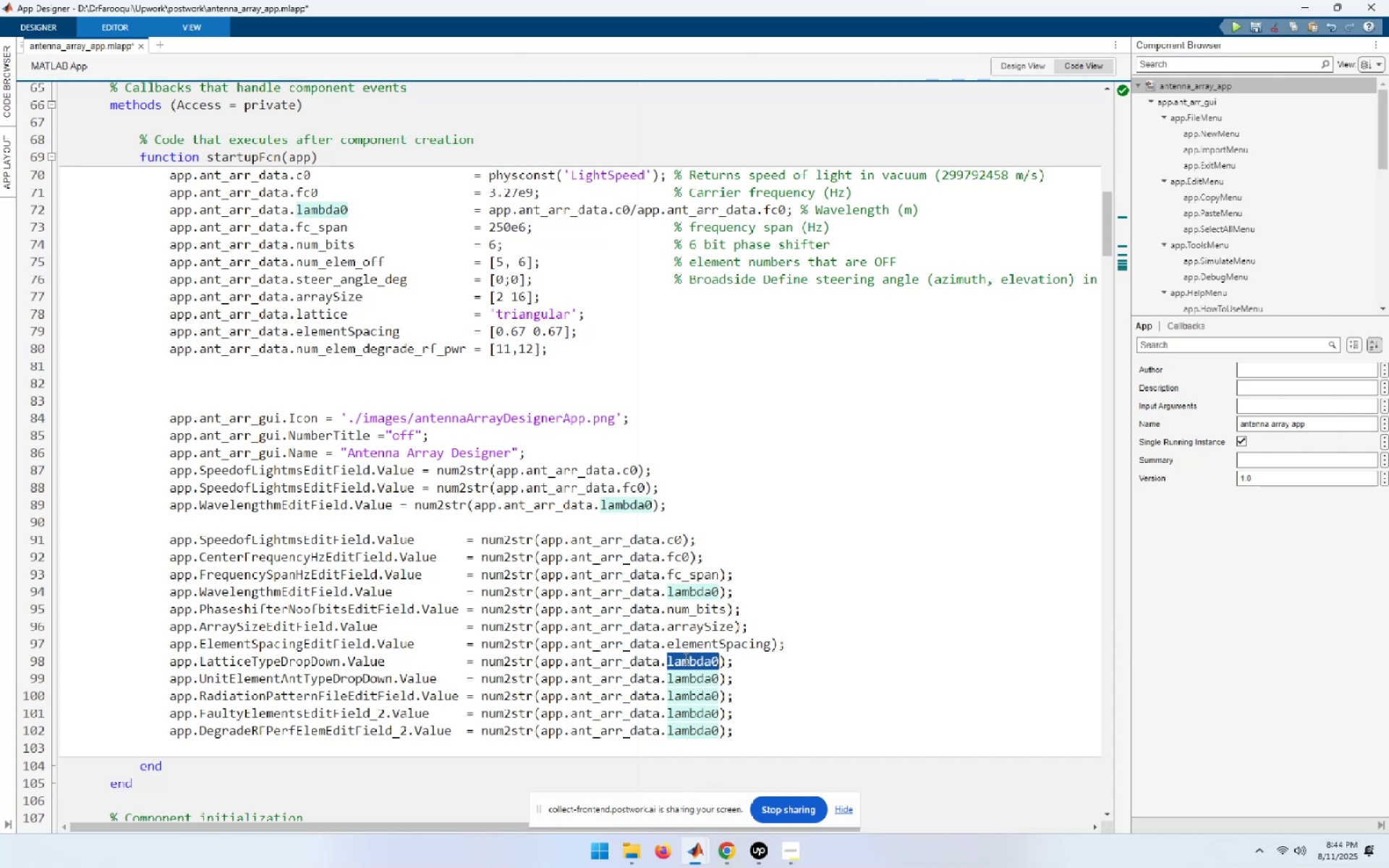 
key(Control+V)
 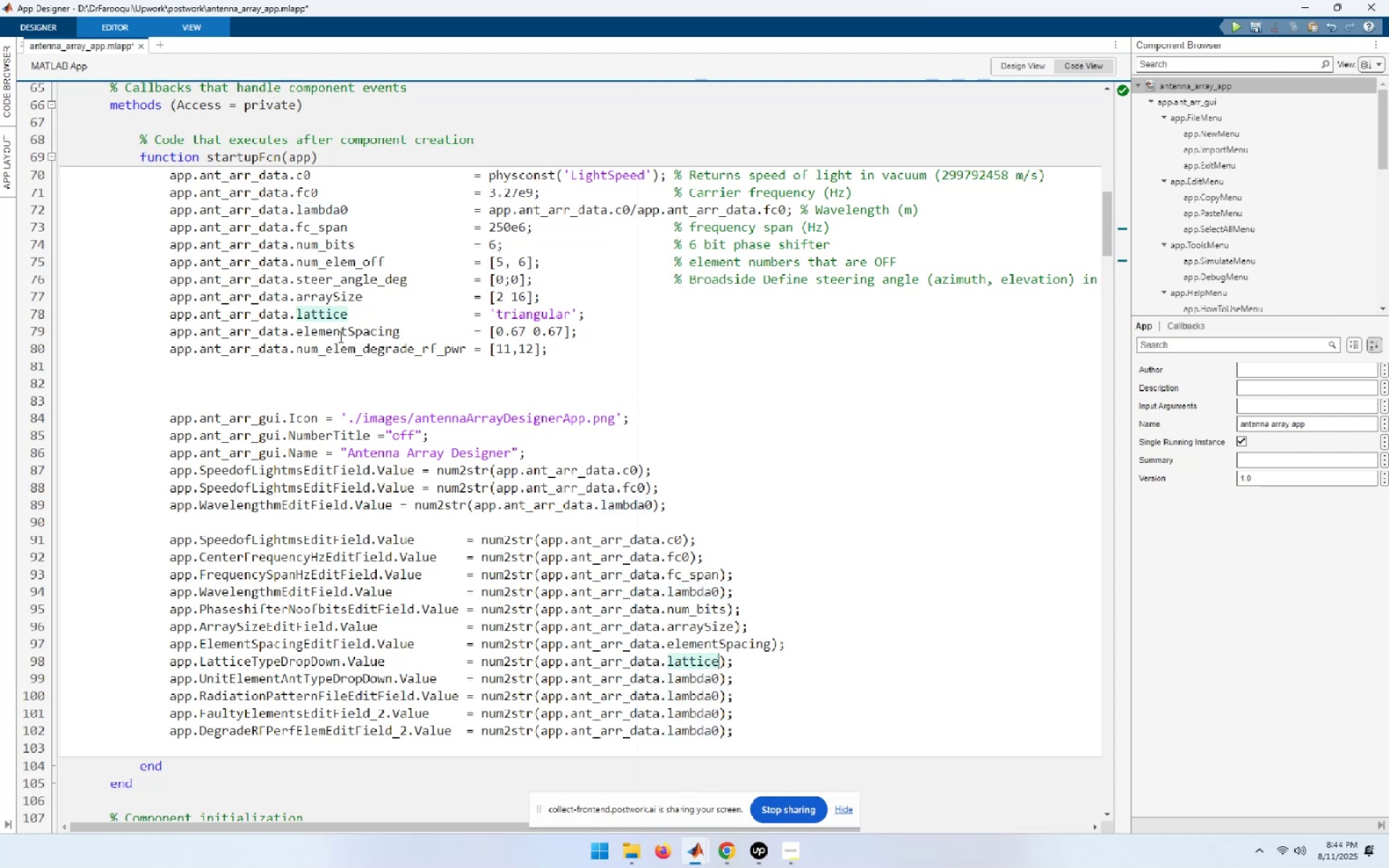 
double_click([445, 349])
 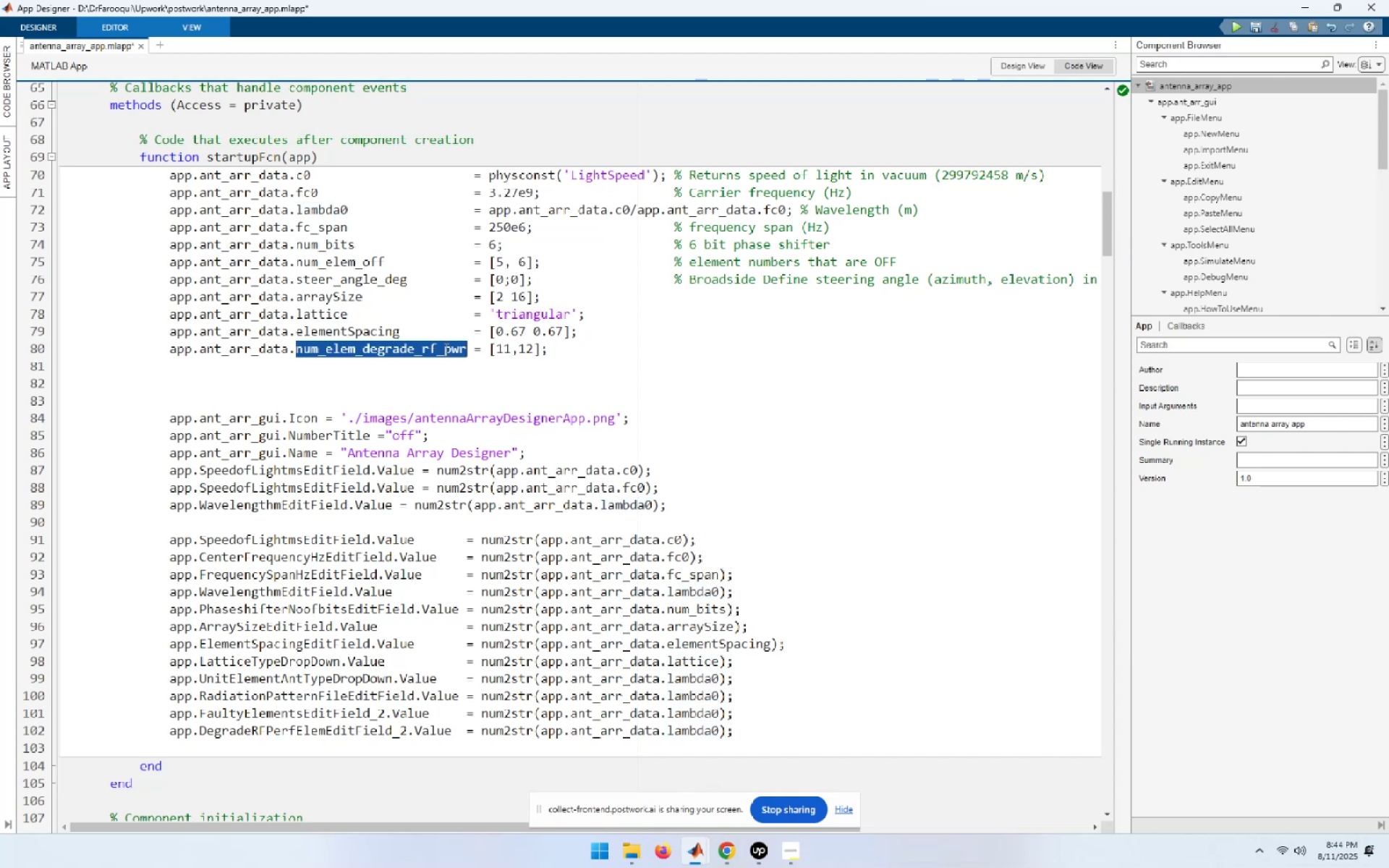 
key(Control+C)
 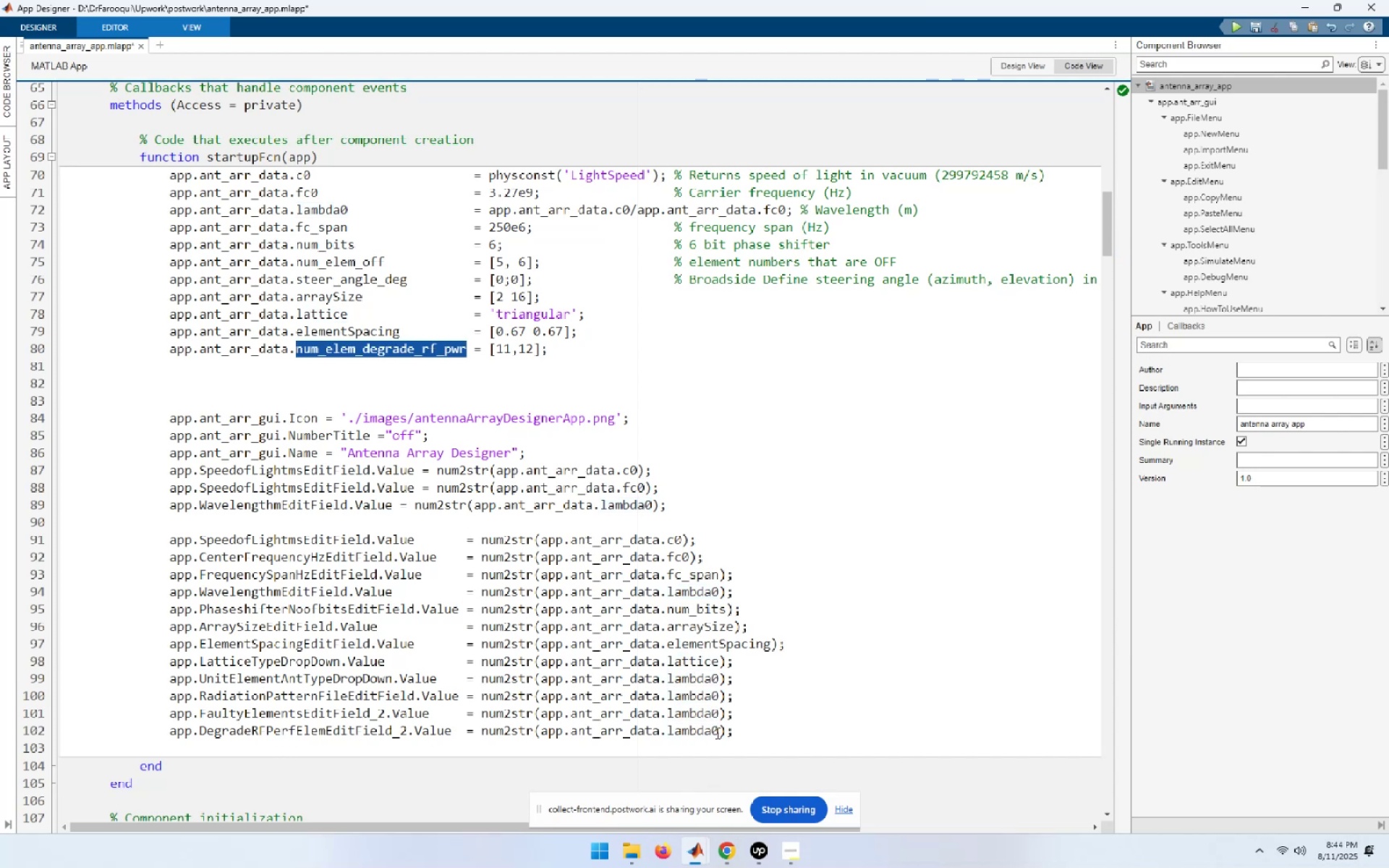 
double_click([694, 728])
 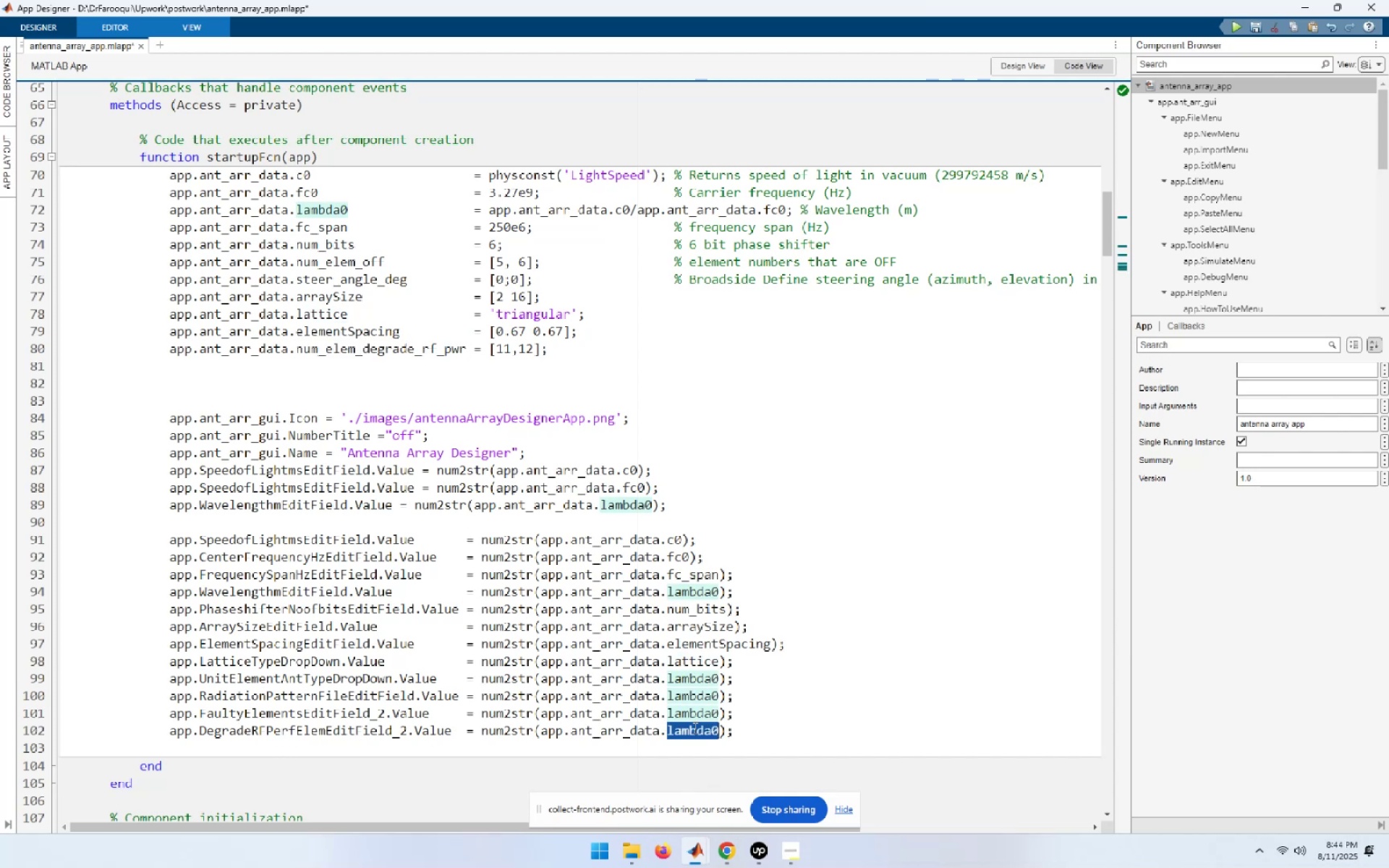 
key(Control+ControlLeft)
 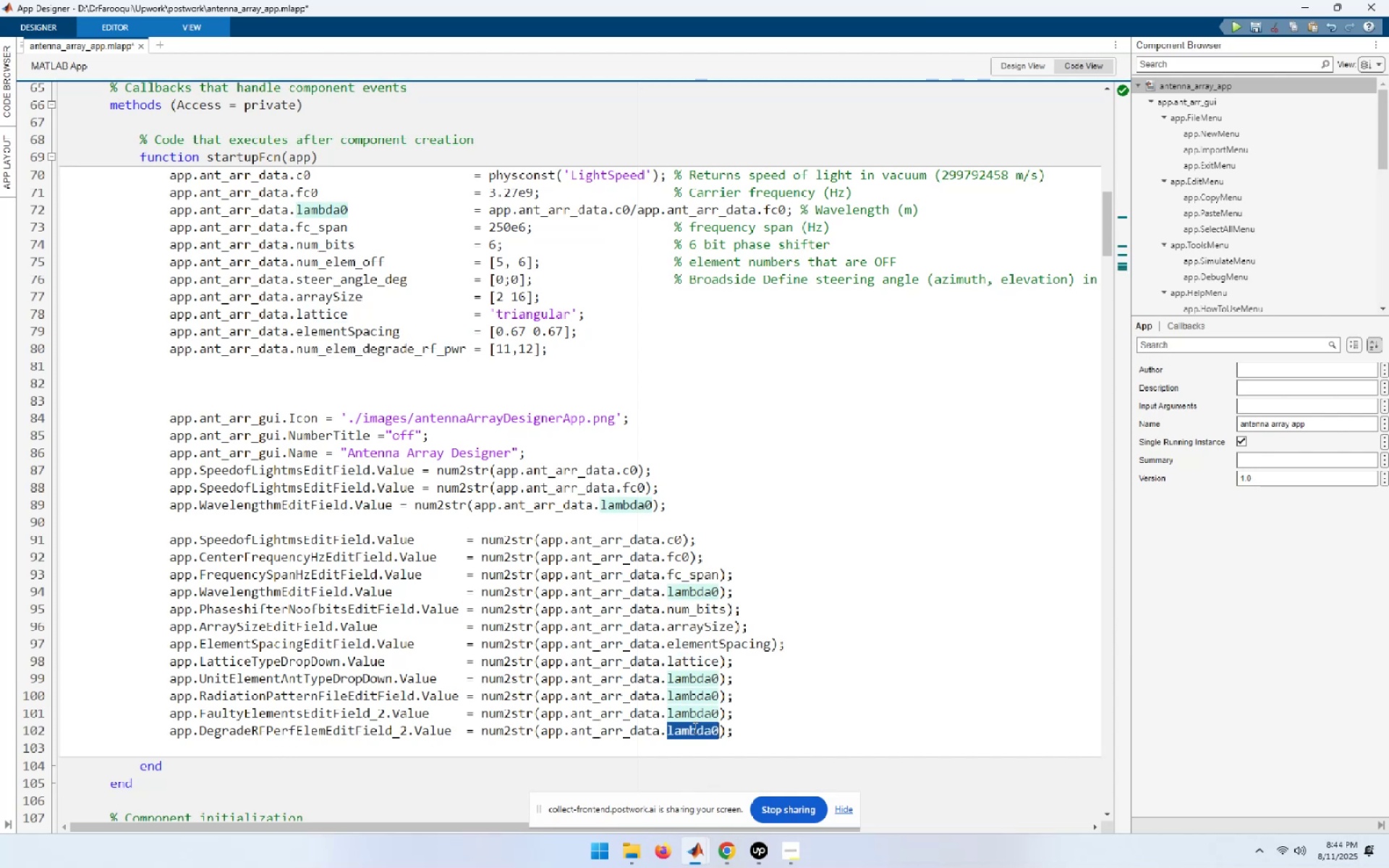 
key(Control+V)
 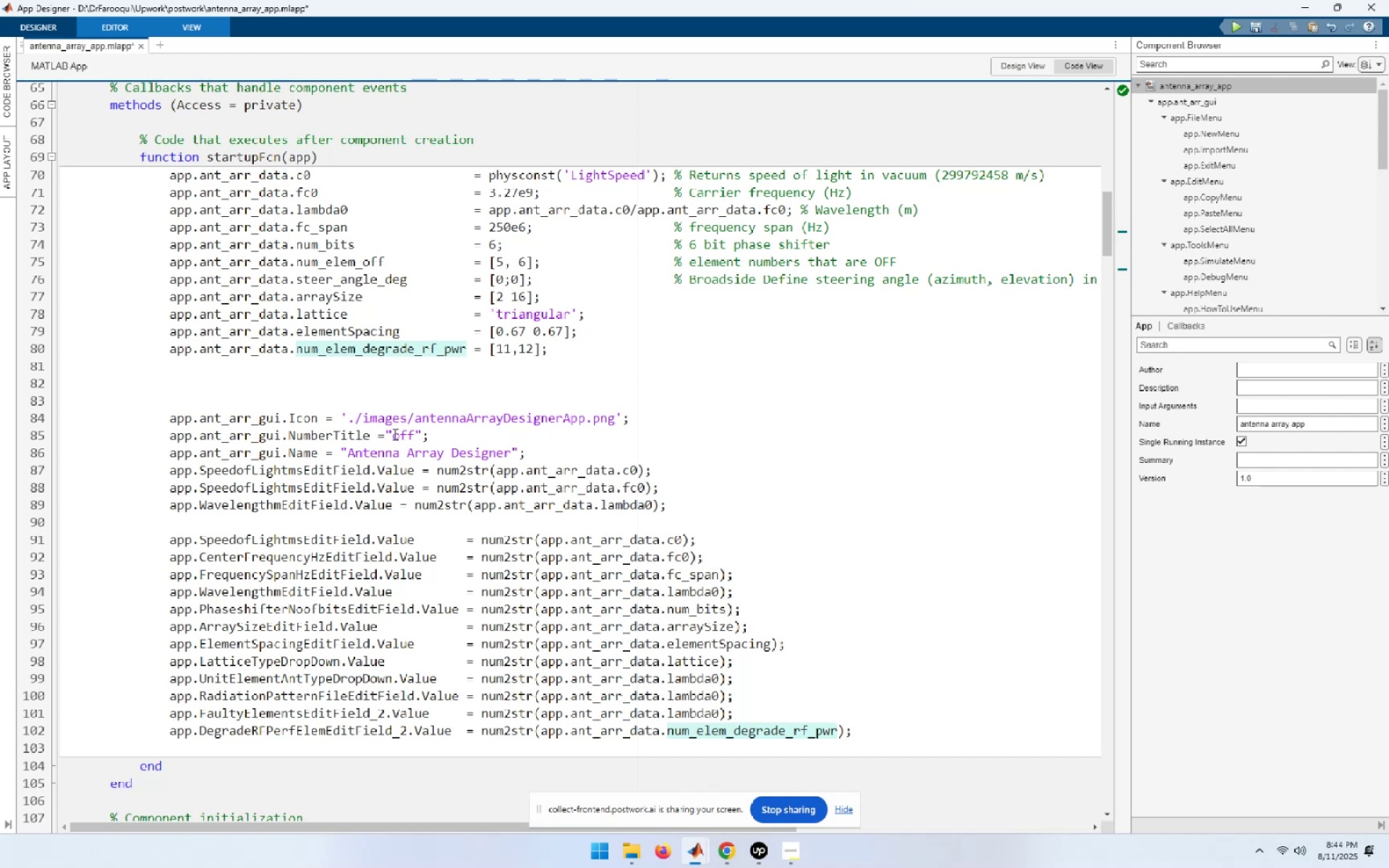 
wait(13.25)
 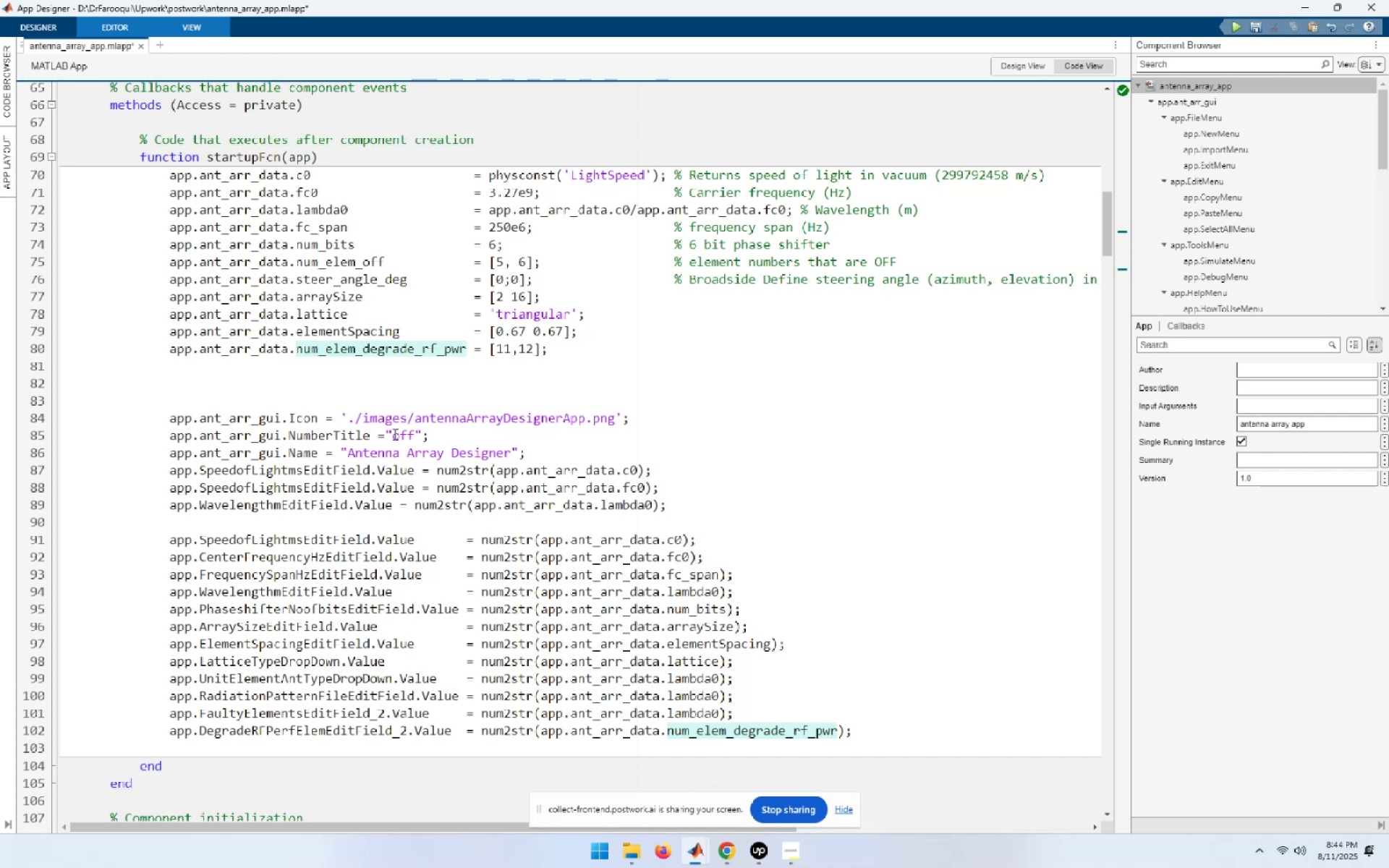 
double_click([347, 262])
 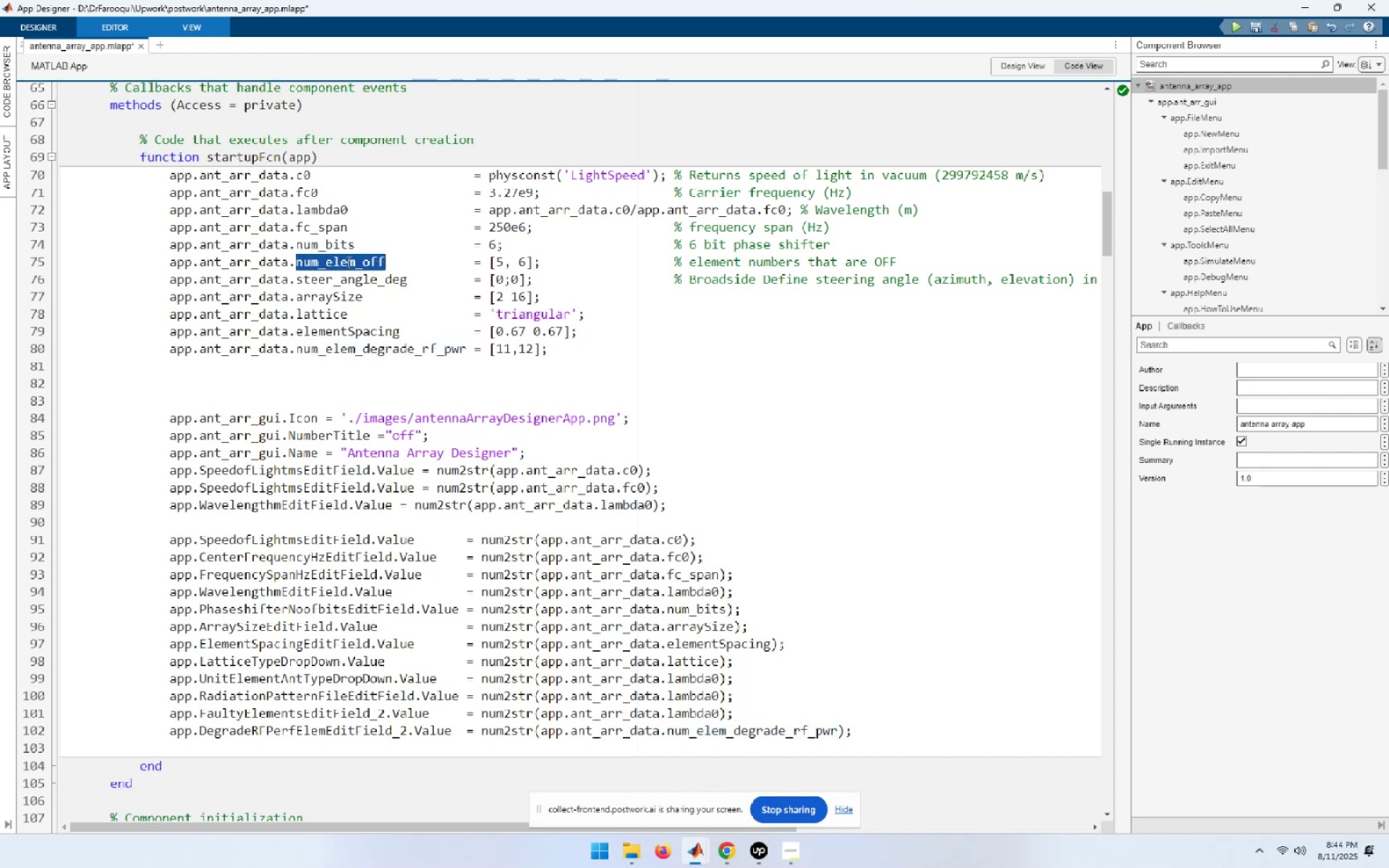 
key(Control+C)
 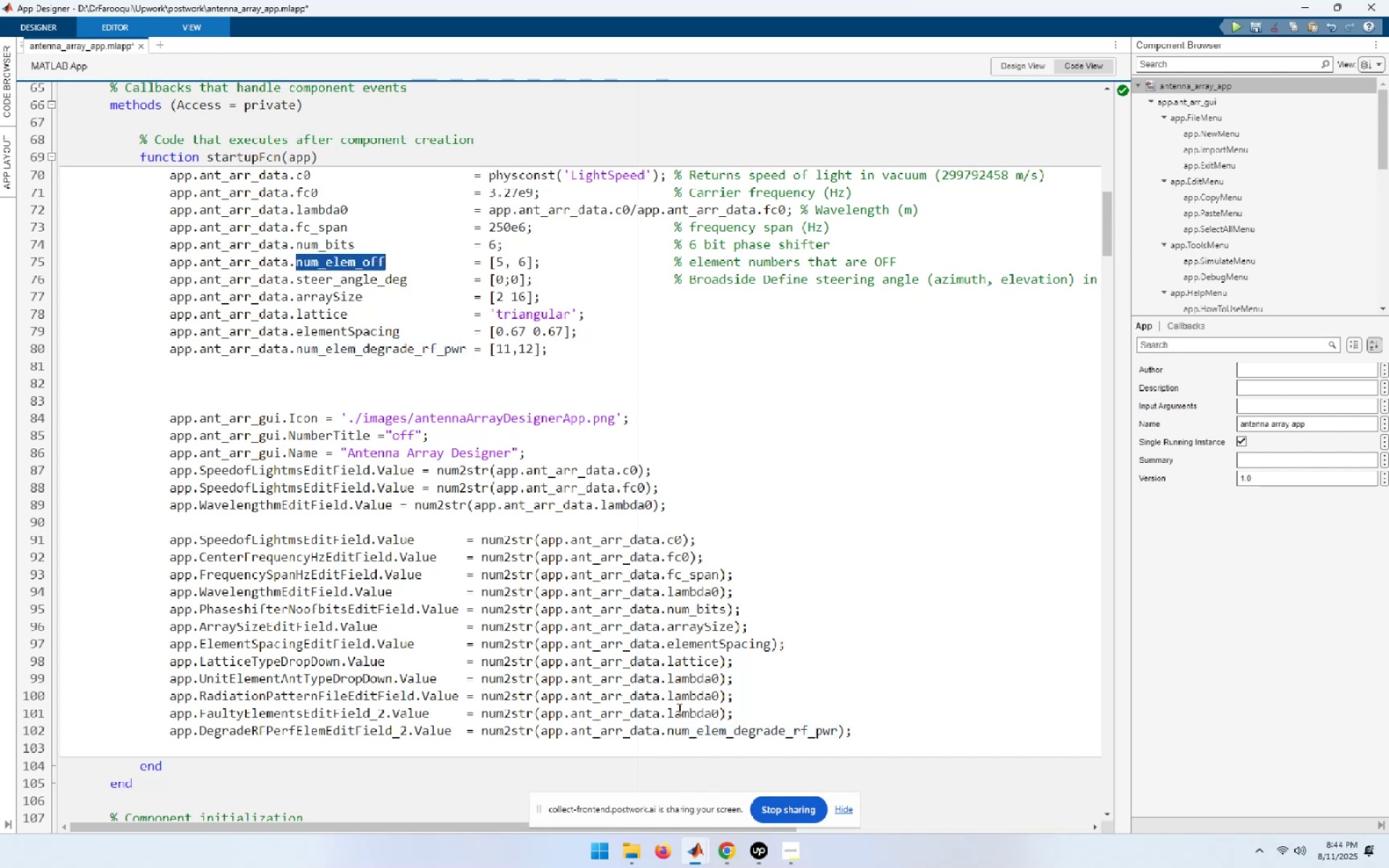 
double_click([699, 717])
 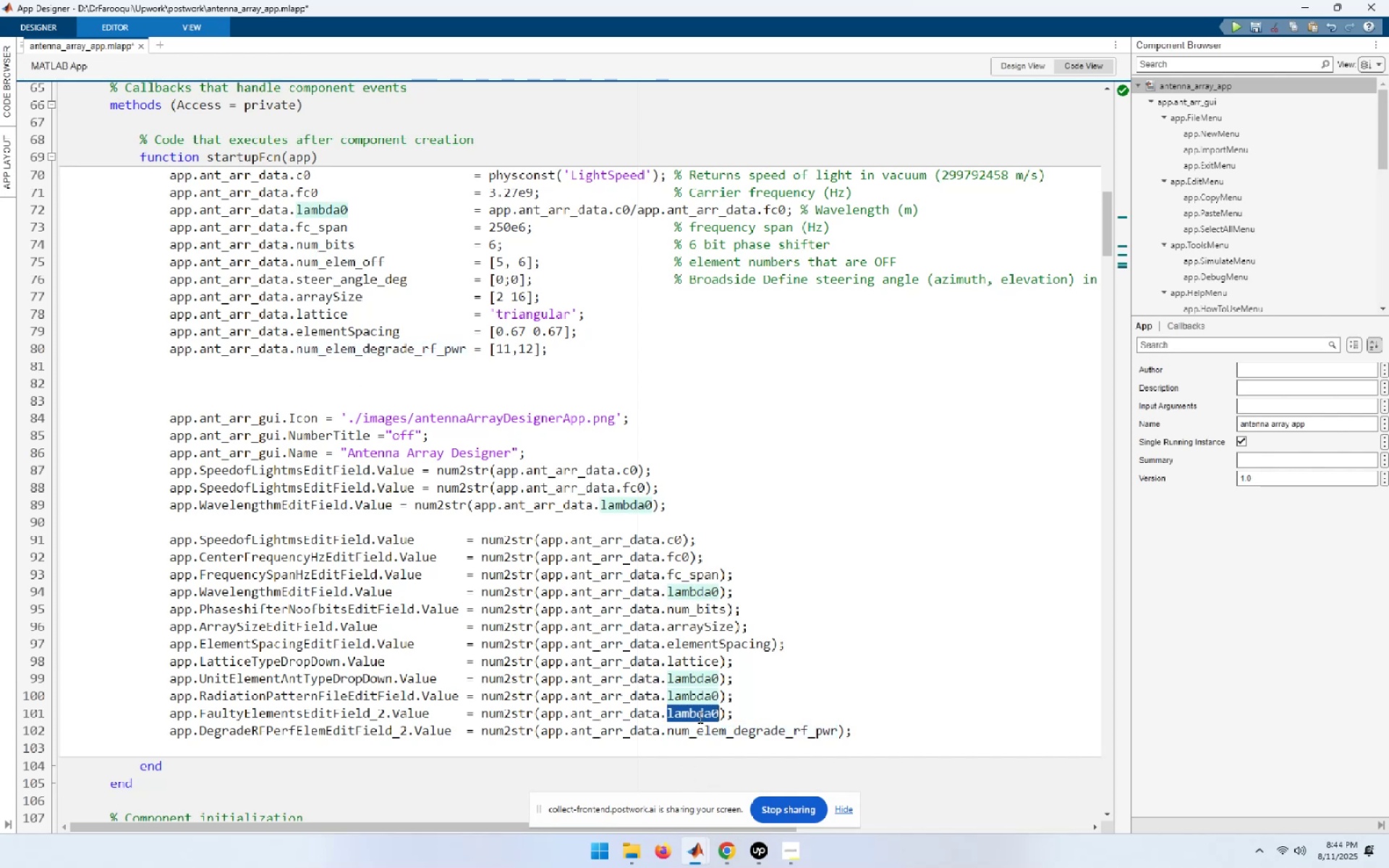 
key(Control+ControlLeft)
 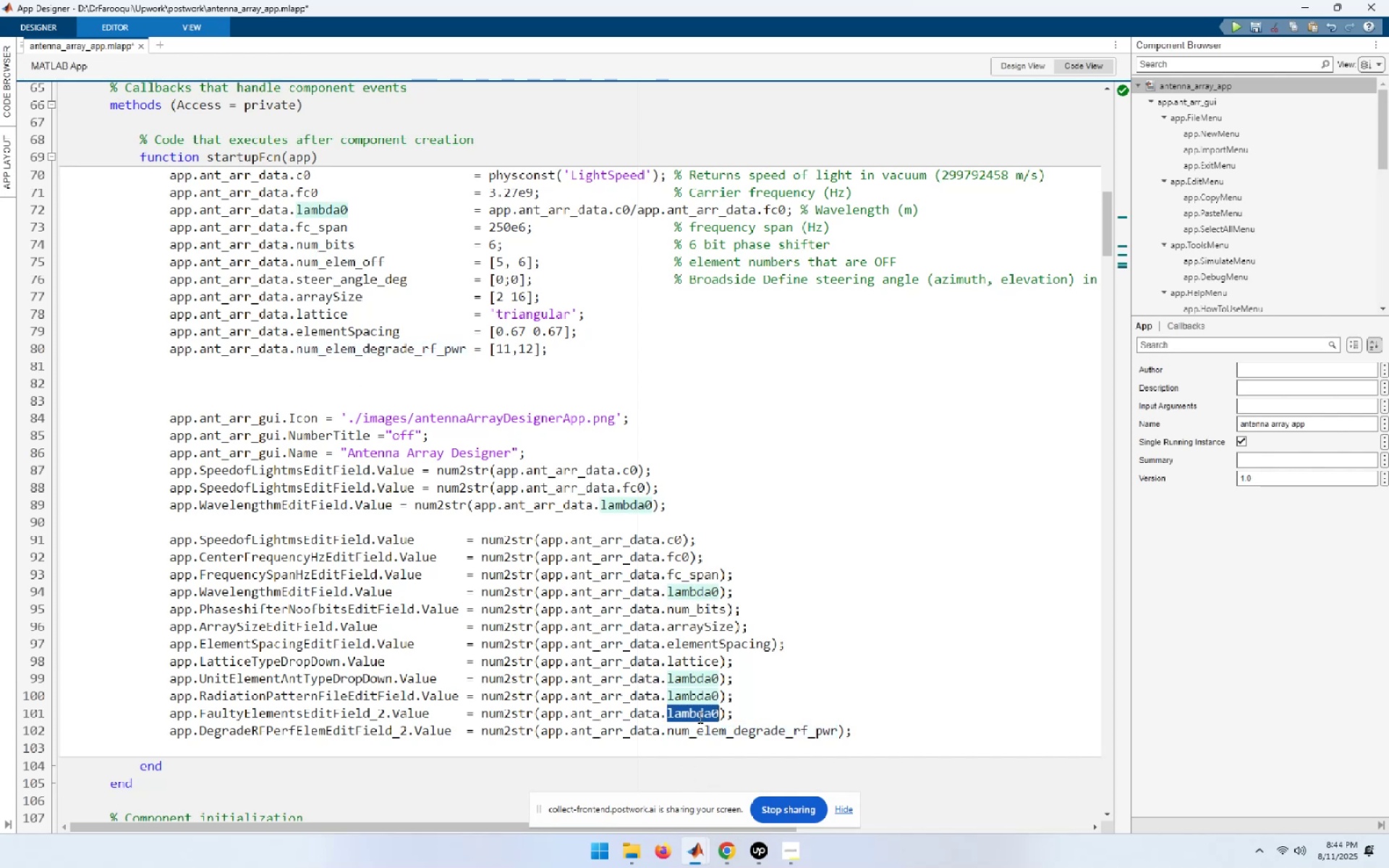 
key(Control+V)
 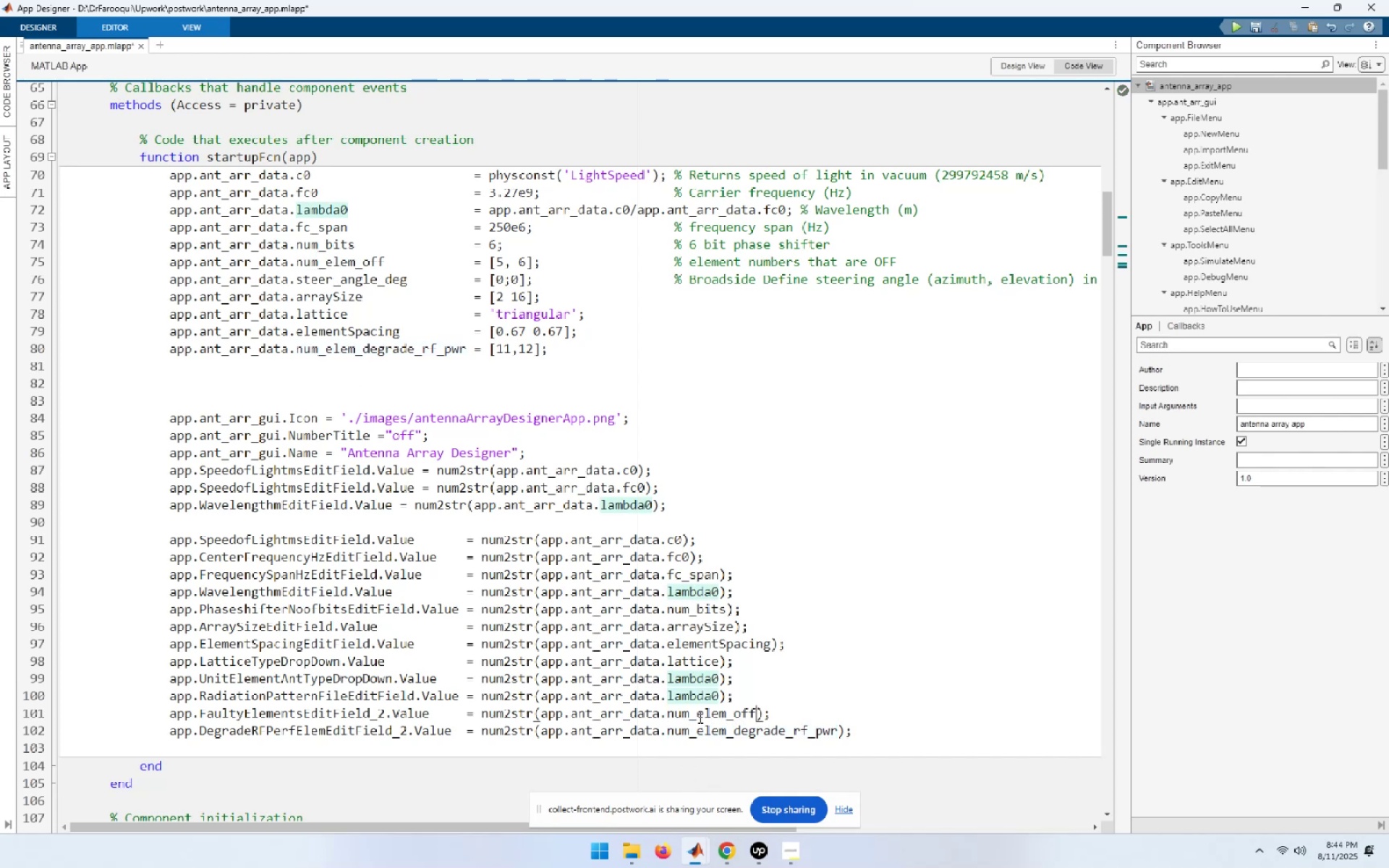 
mouse_move([626, 830])
 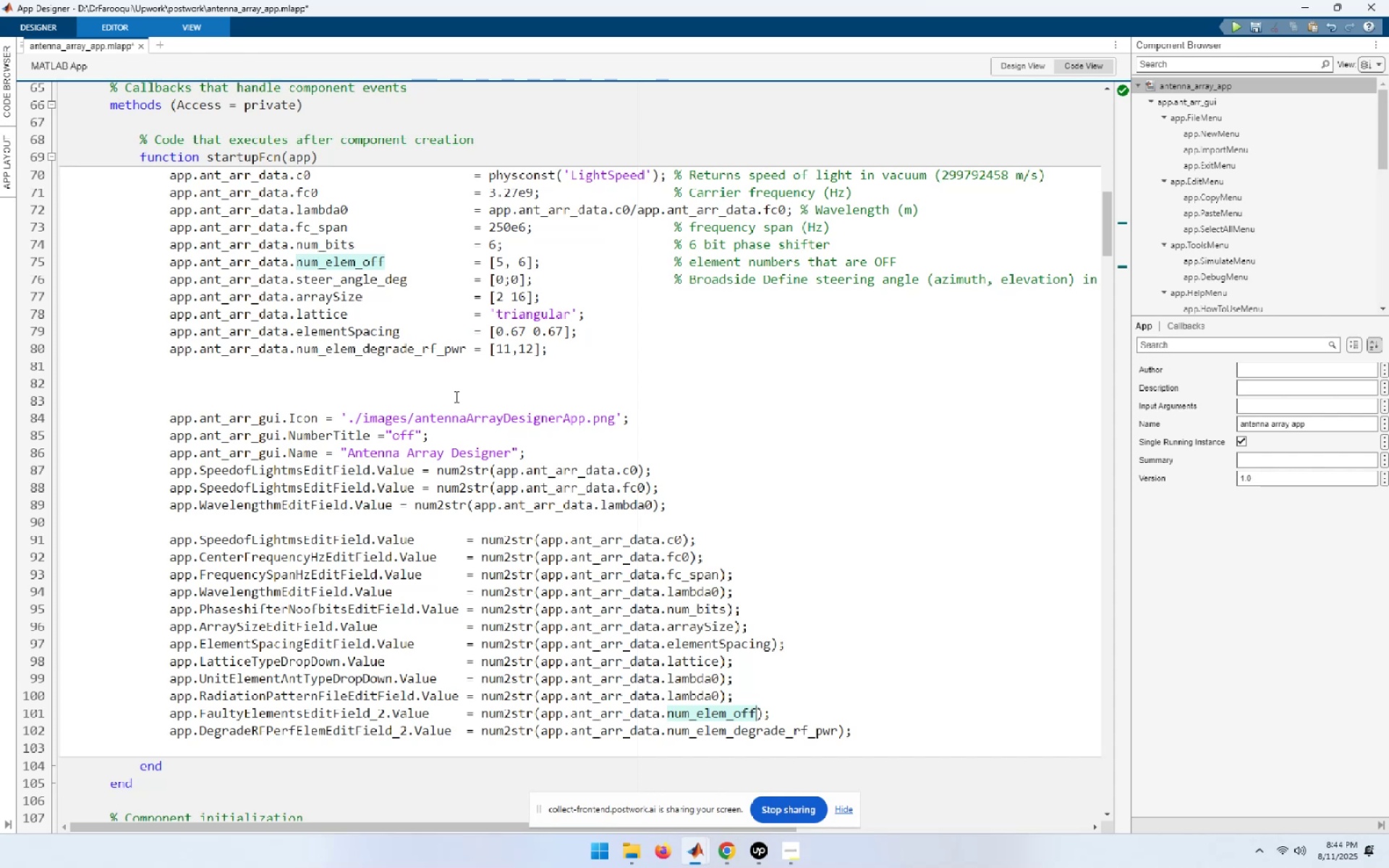 
wait(6.18)
 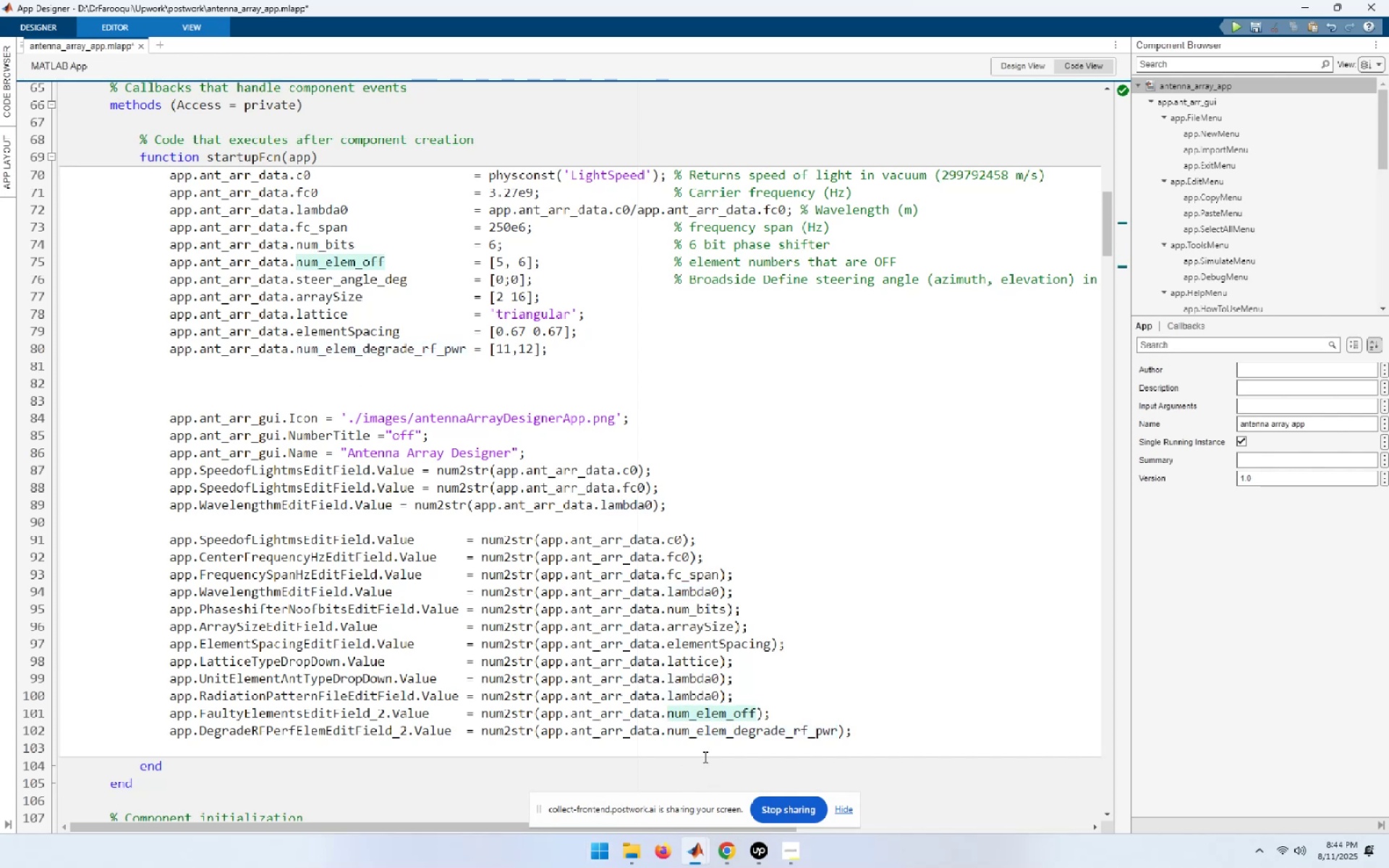 
key(Control+S)
 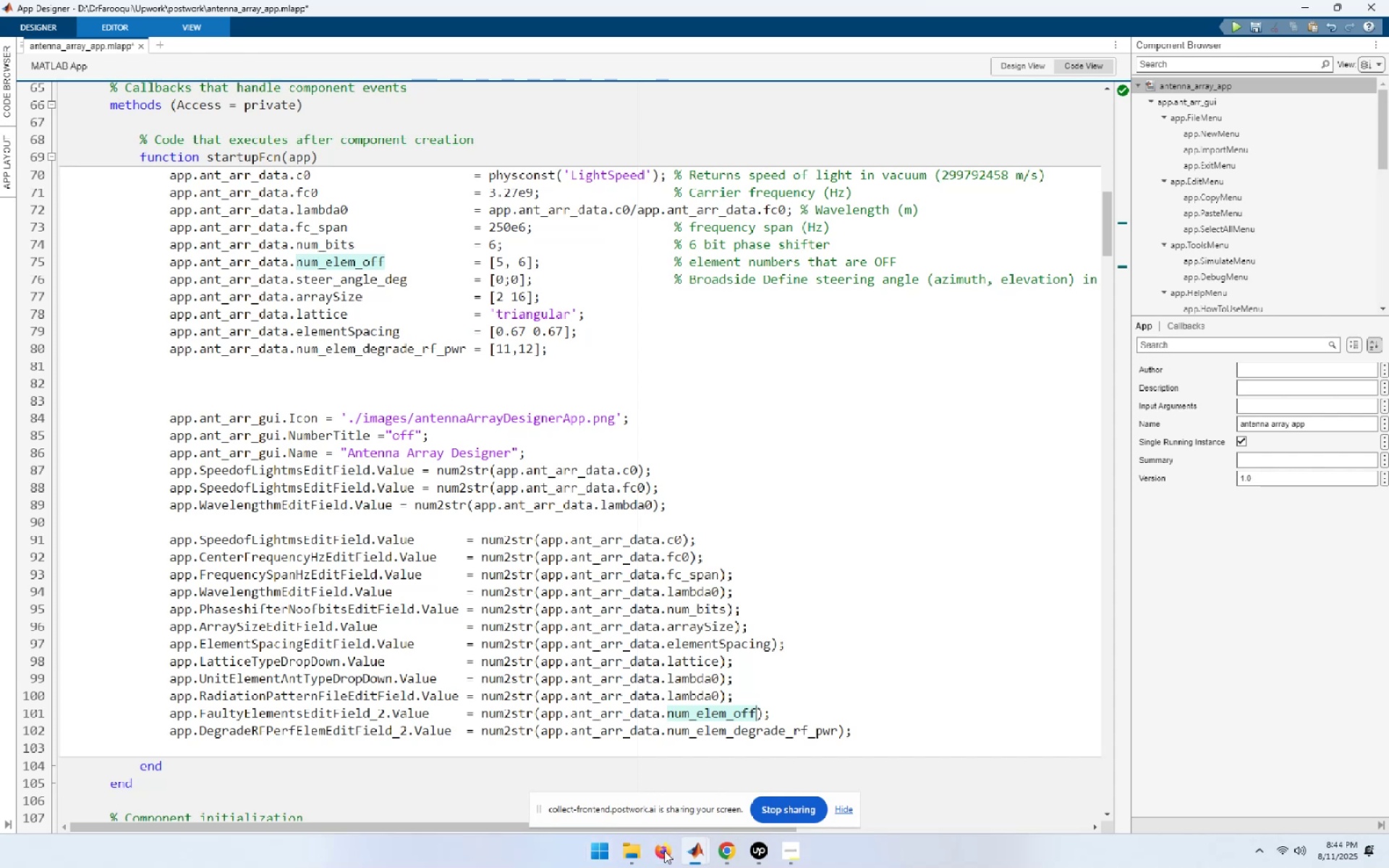 
mouse_move([699, 830])
 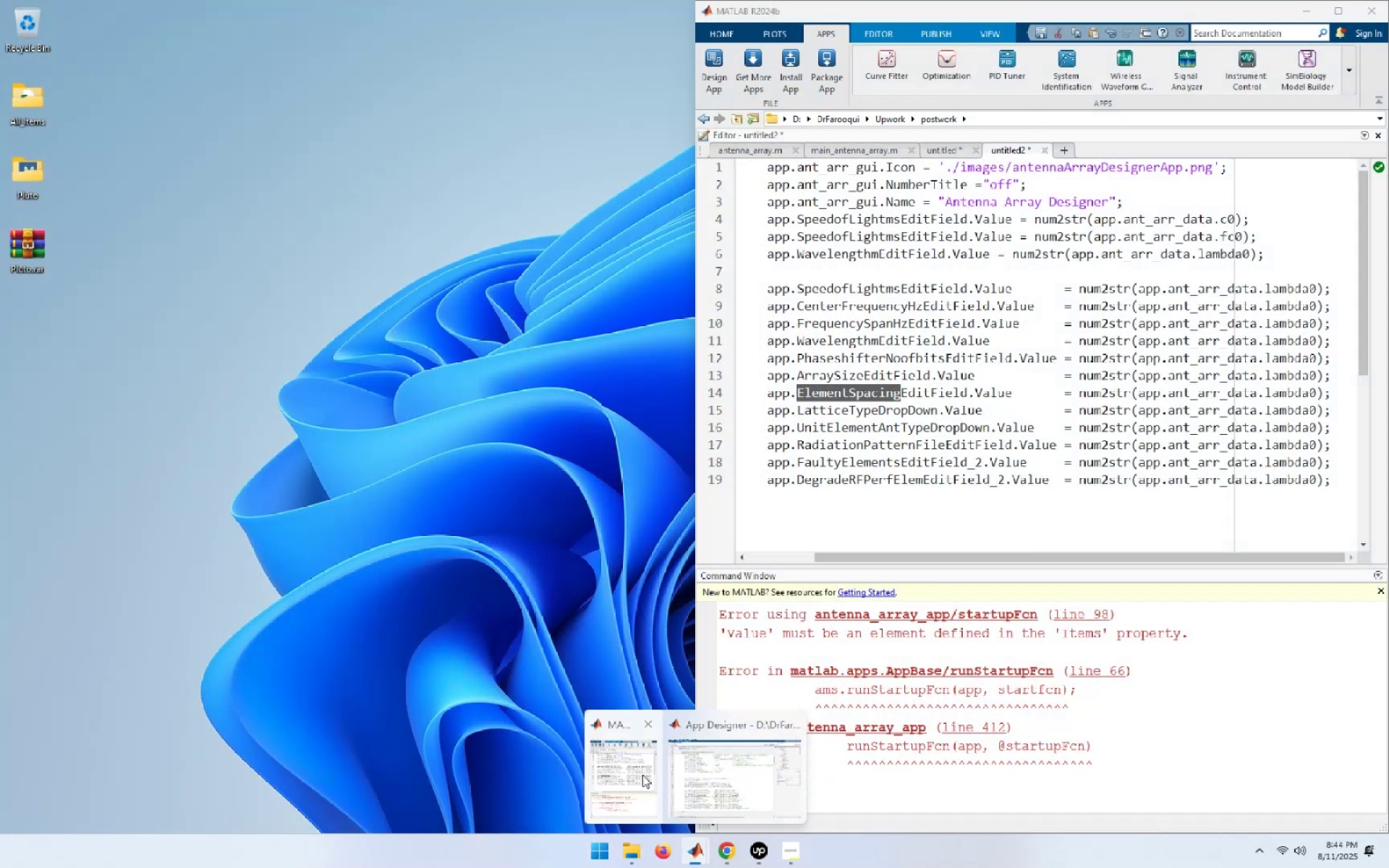 
left_click([642, 775])
 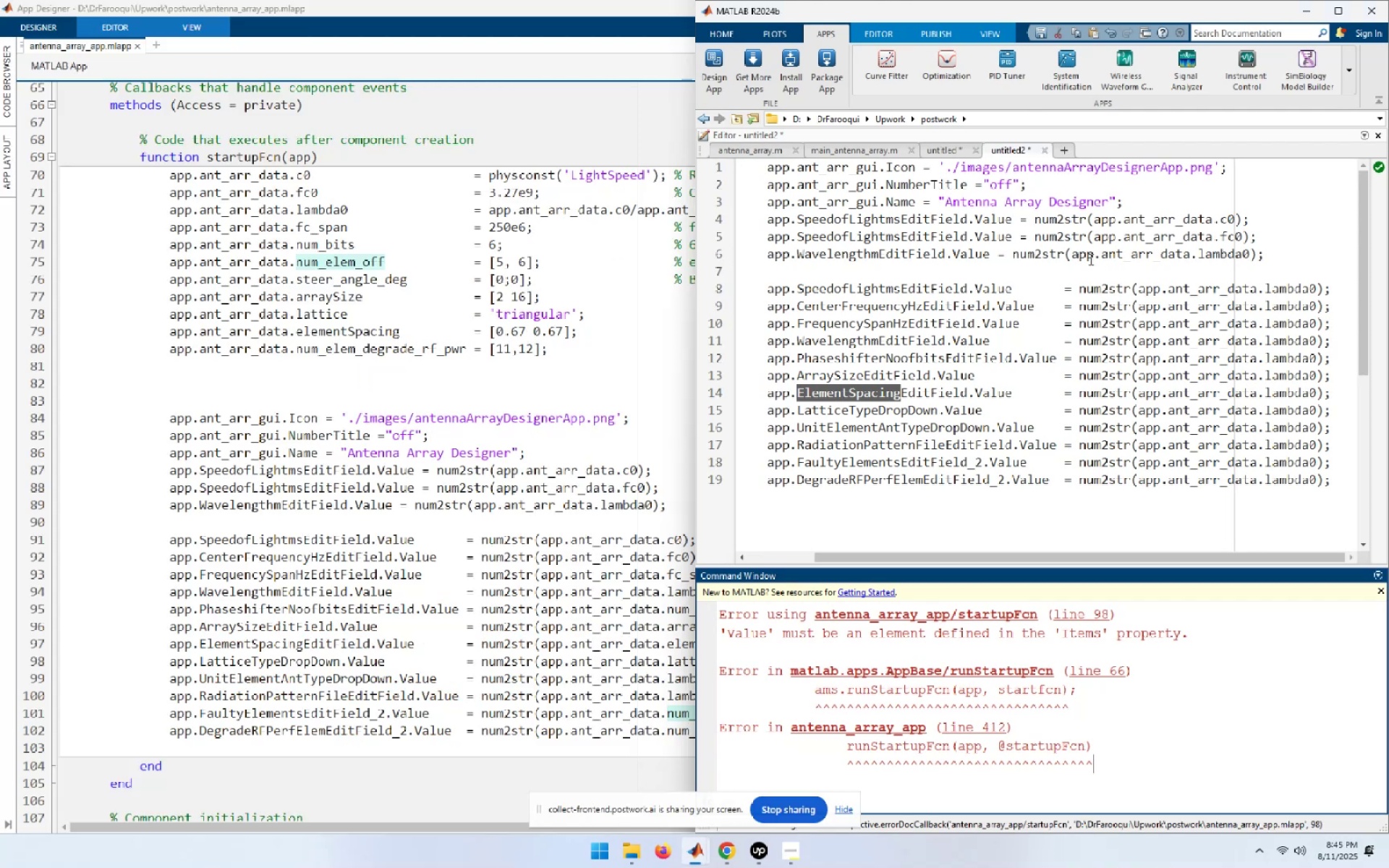 
left_click([860, 153])
 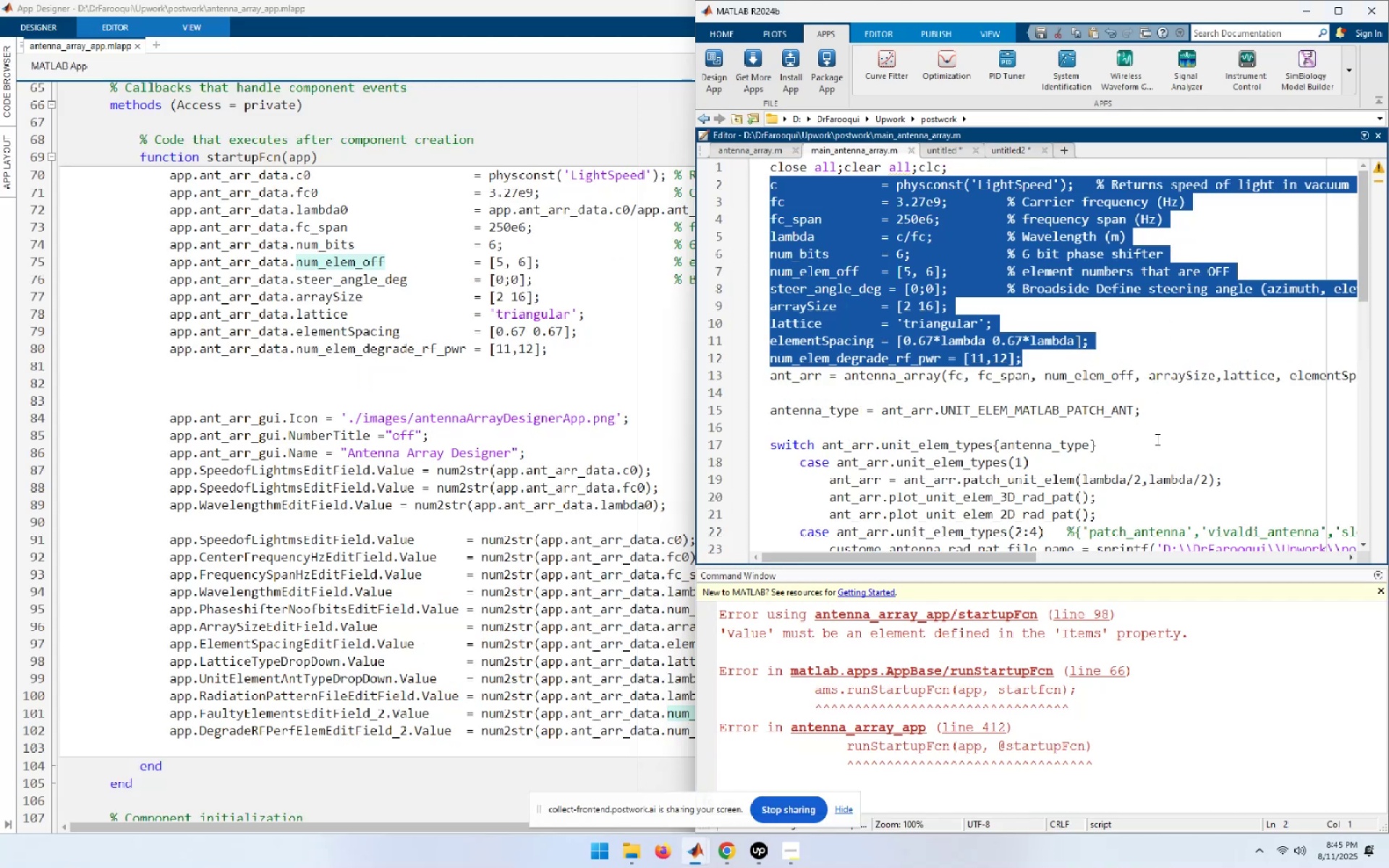 
scroll: coordinate [1100, 451], scroll_direction: down, amount: 1.0
 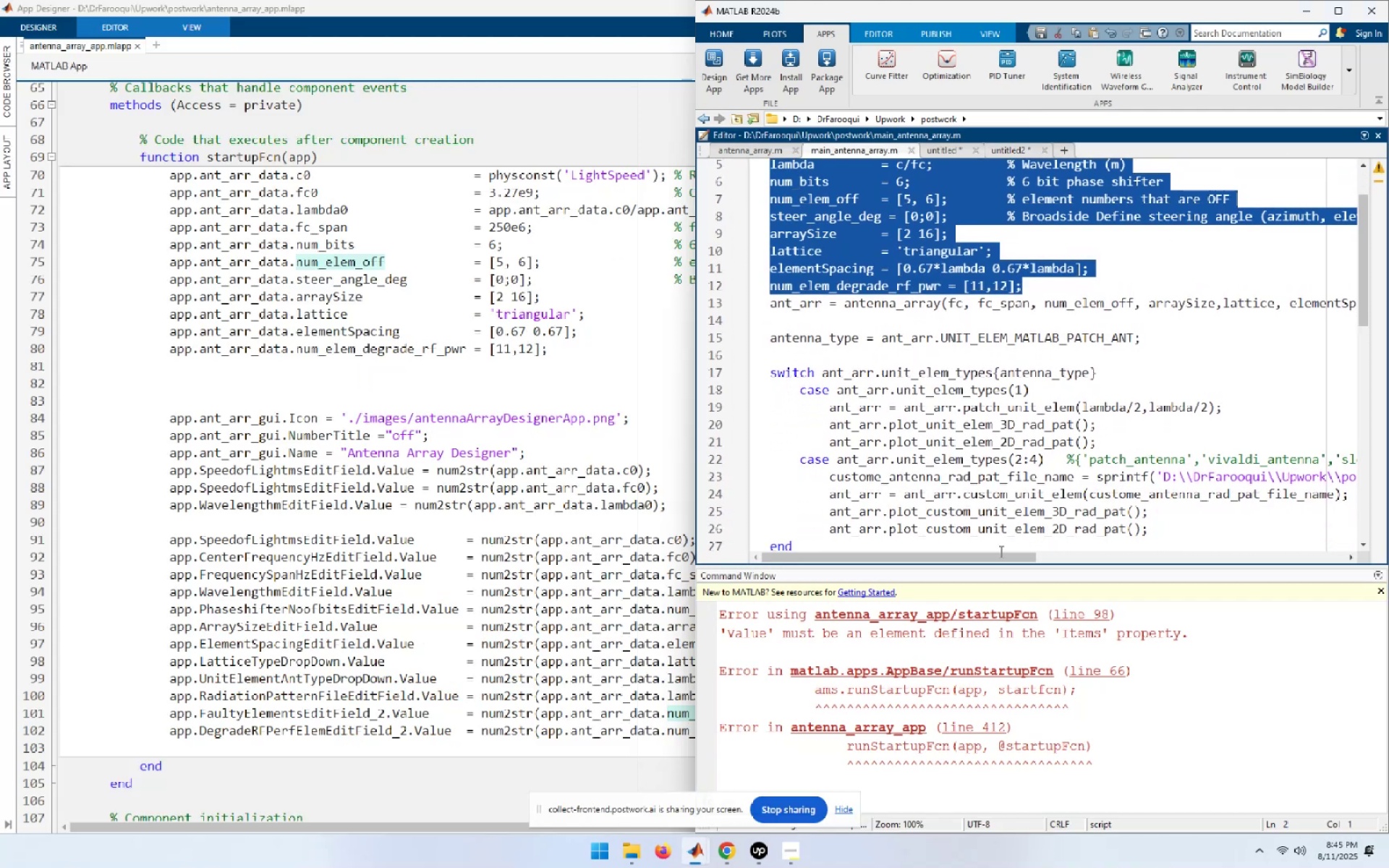 
left_click_drag(start_coordinate=[1009, 560], to_coordinate=[1186, 554])
 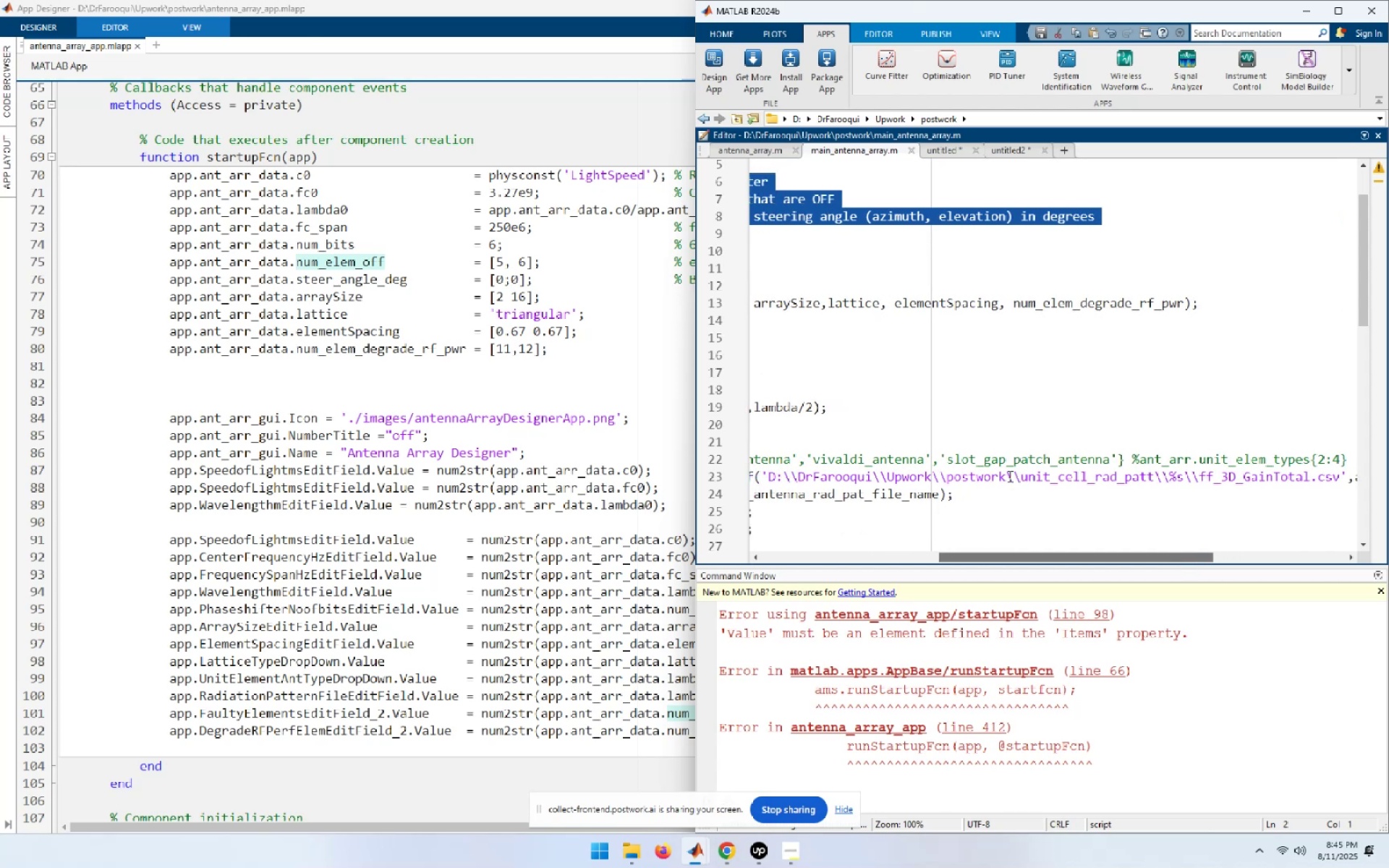 
left_click_drag(start_coordinate=[1006, 476], to_coordinate=[1050, 480])
 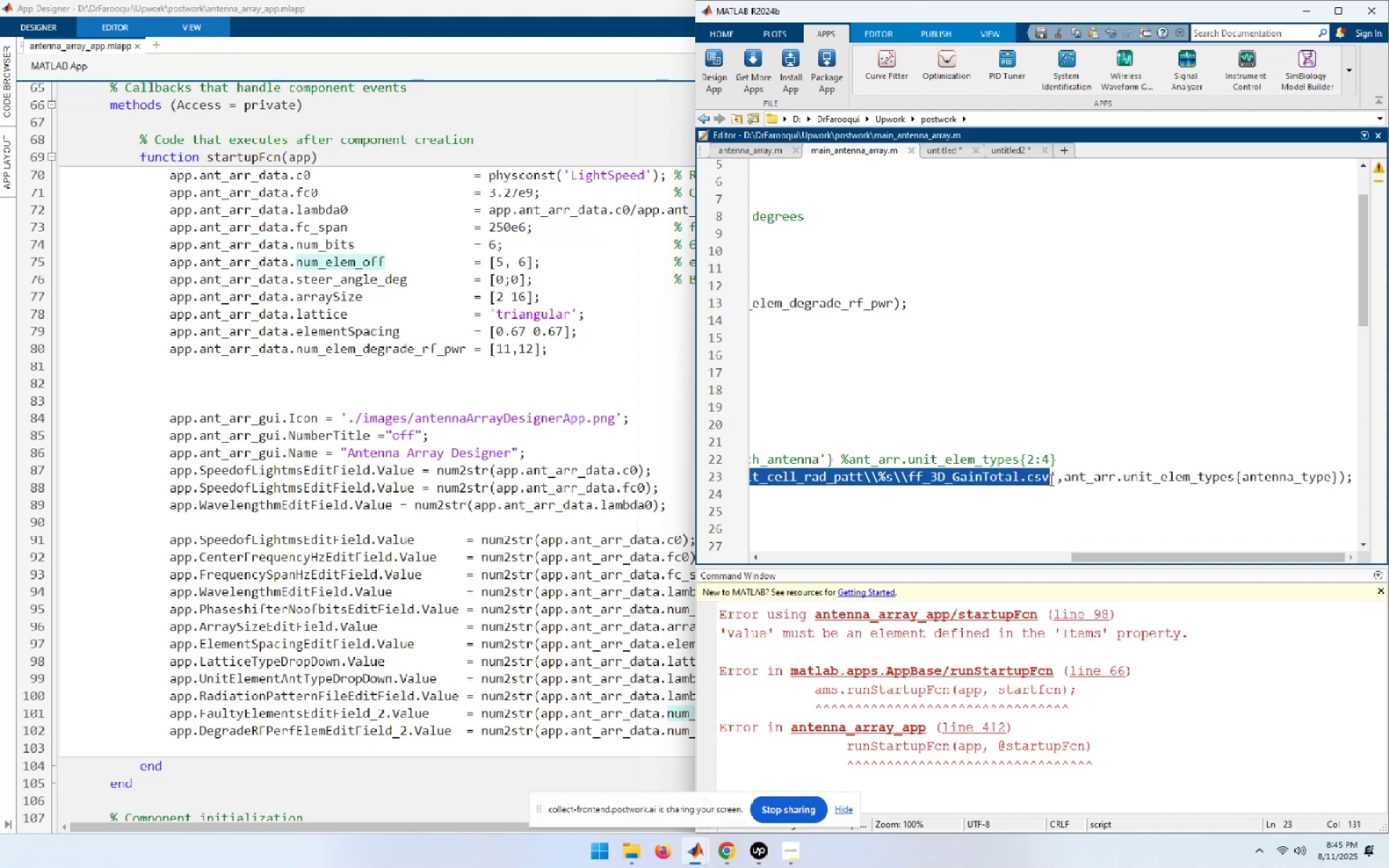 
key(Control+C)
 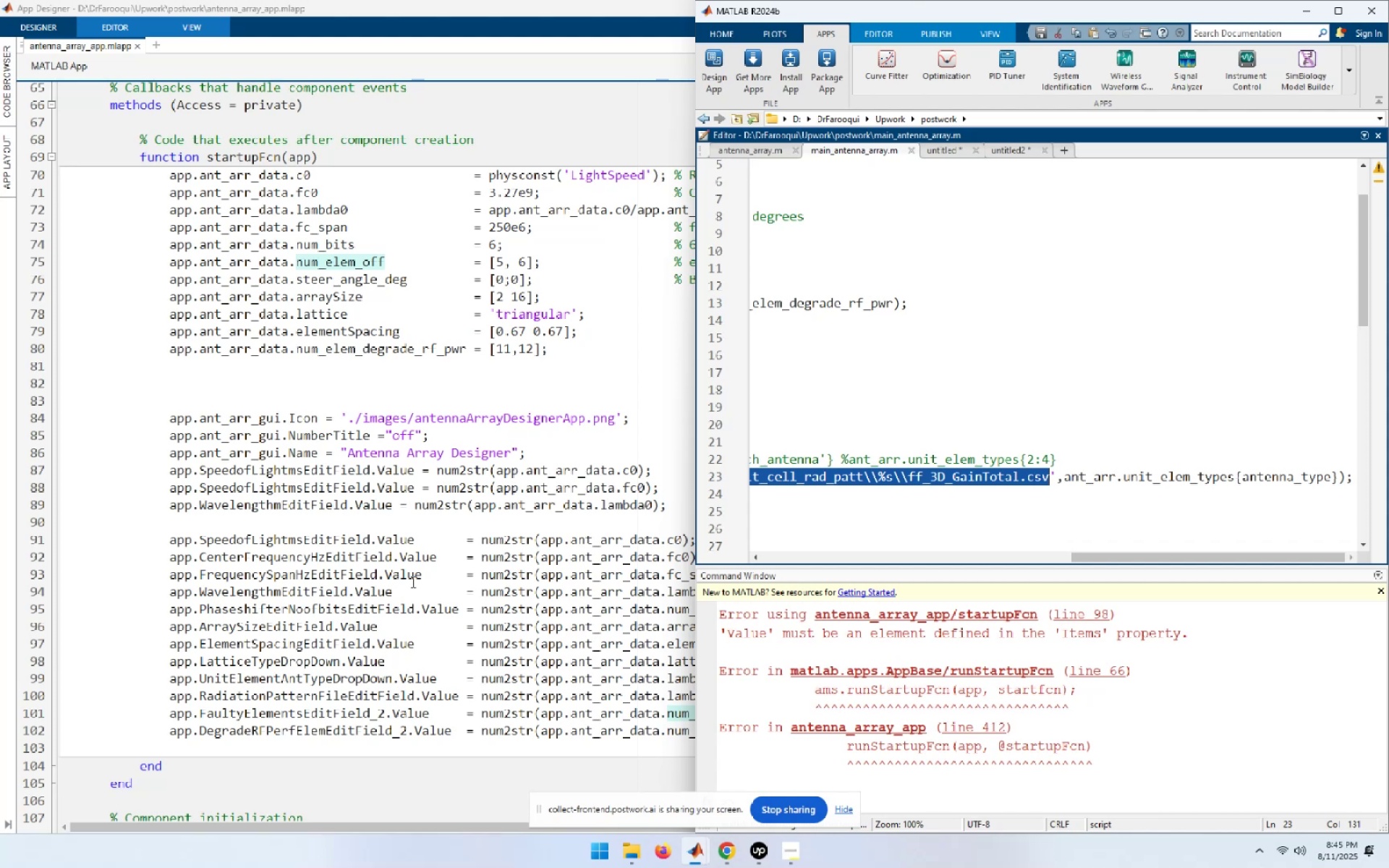 
left_click([407, 618])
 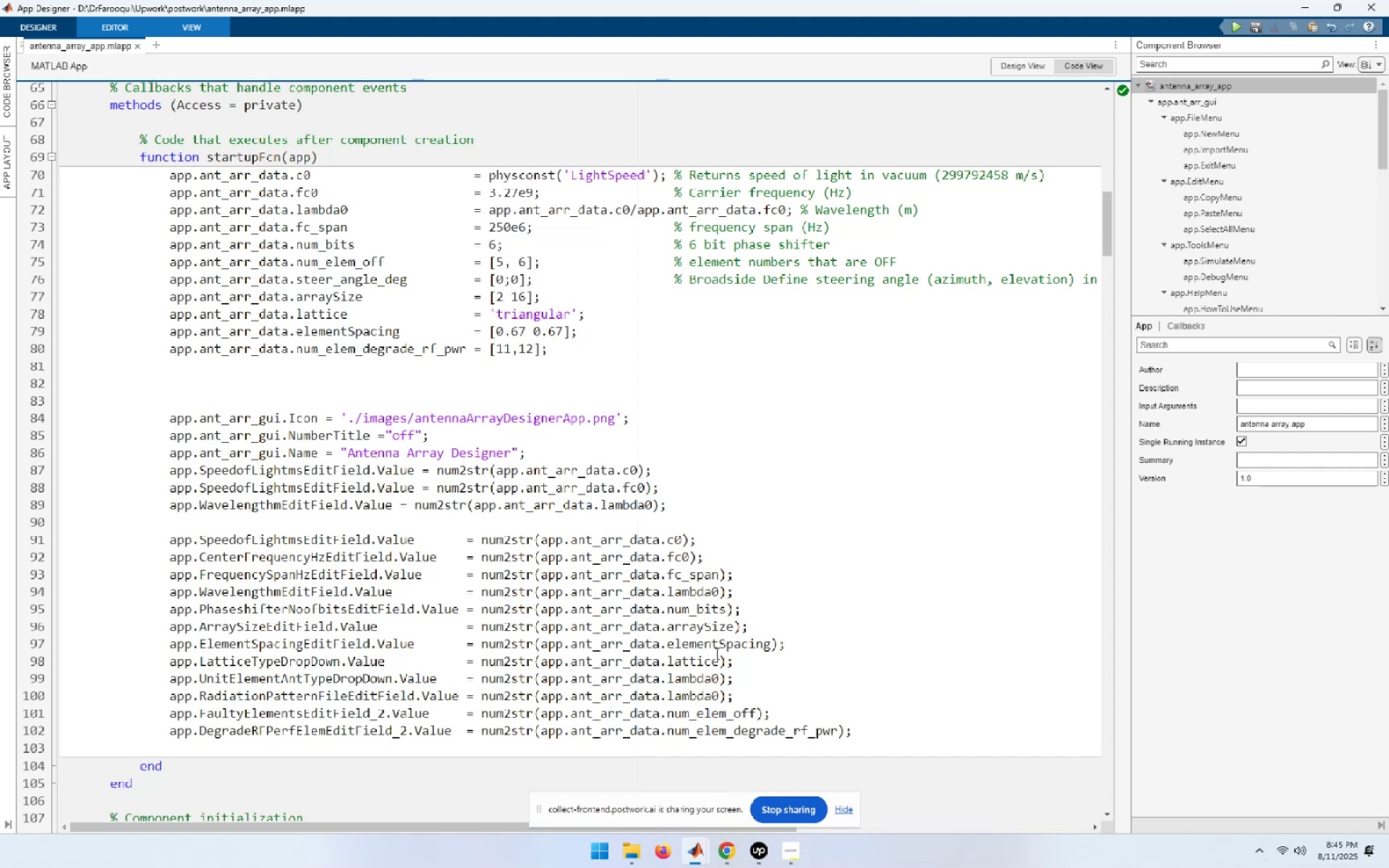 
wait(14.57)
 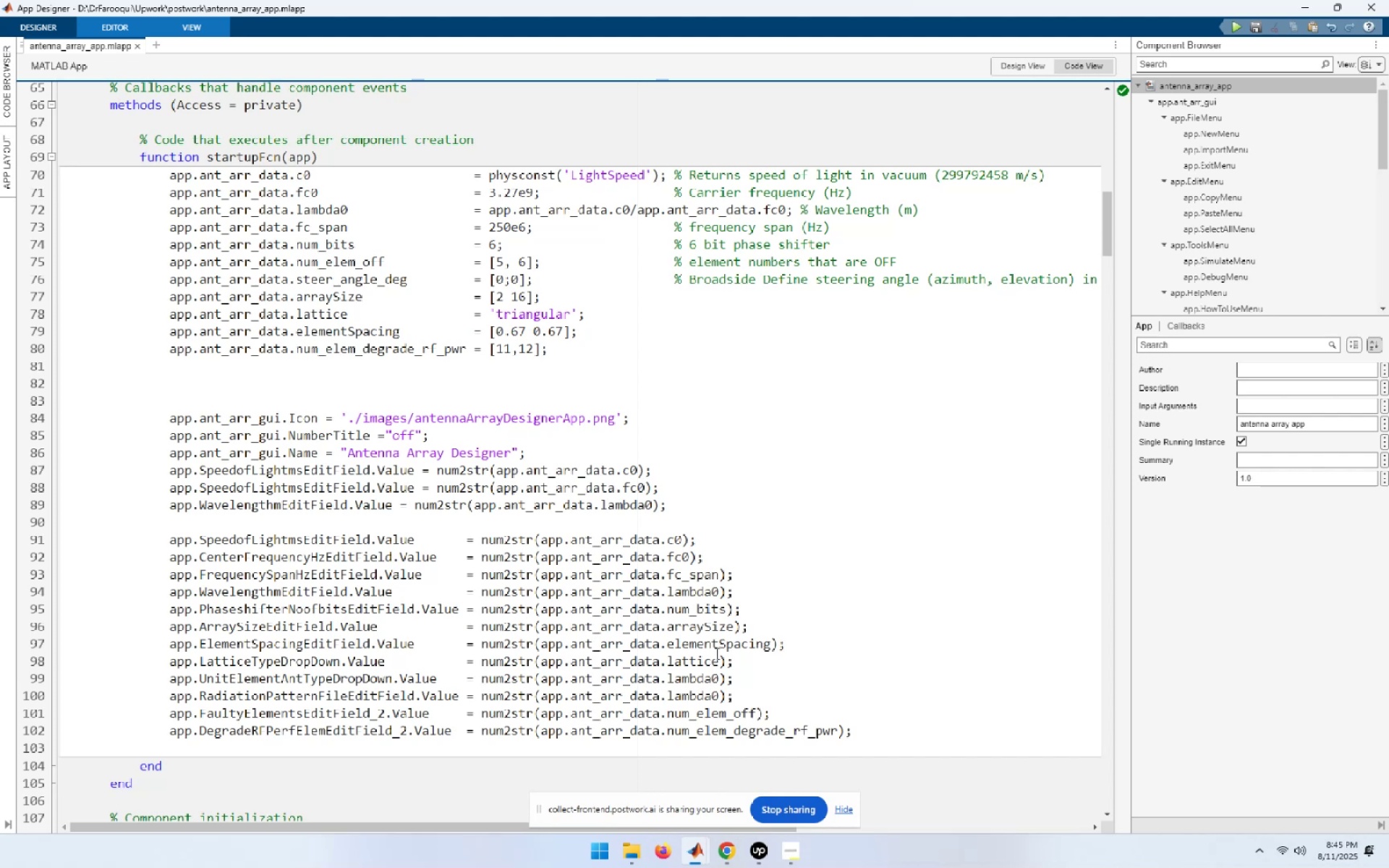 
double_click([700, 699])
 